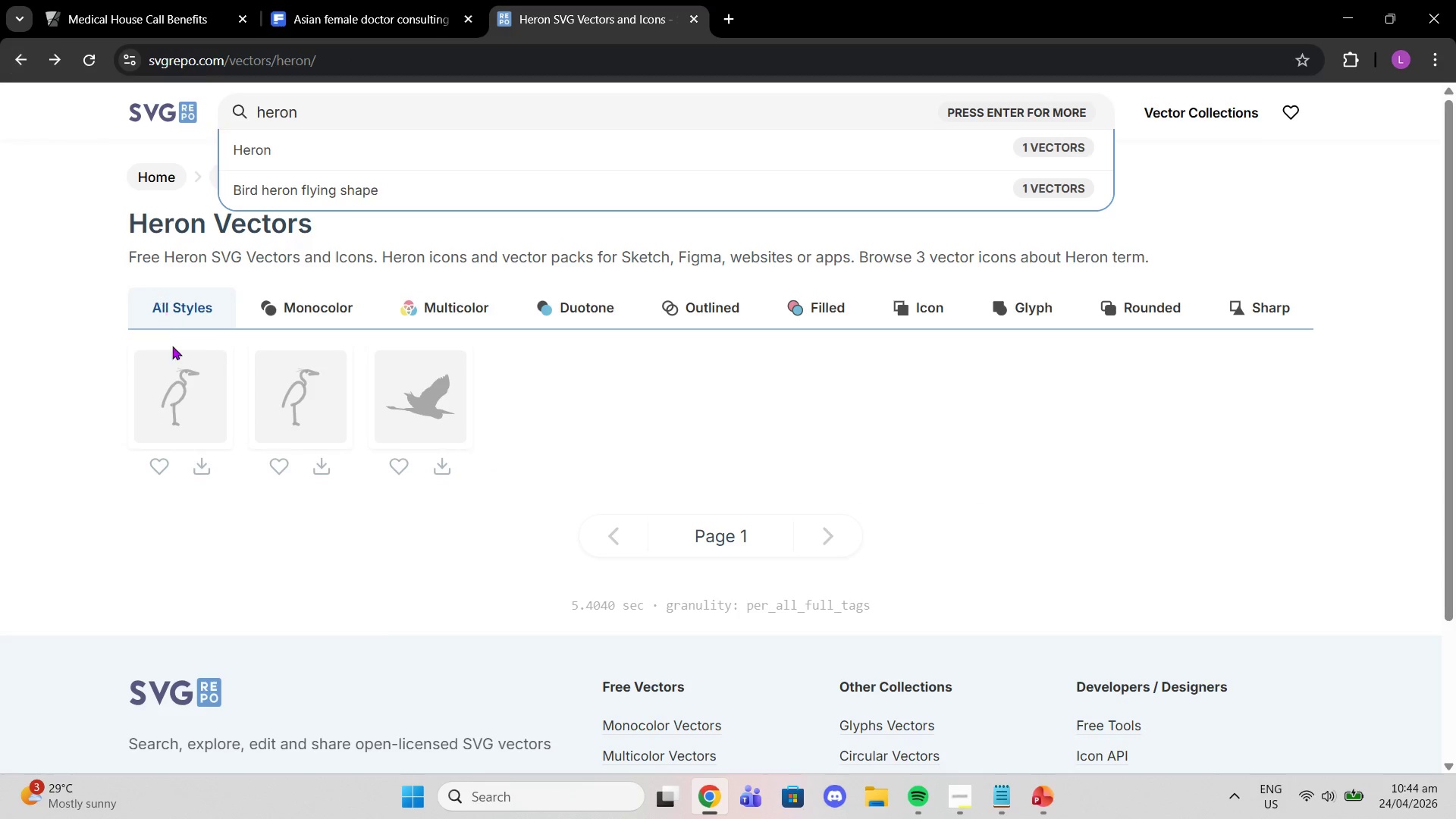 
left_click([179, 379])
 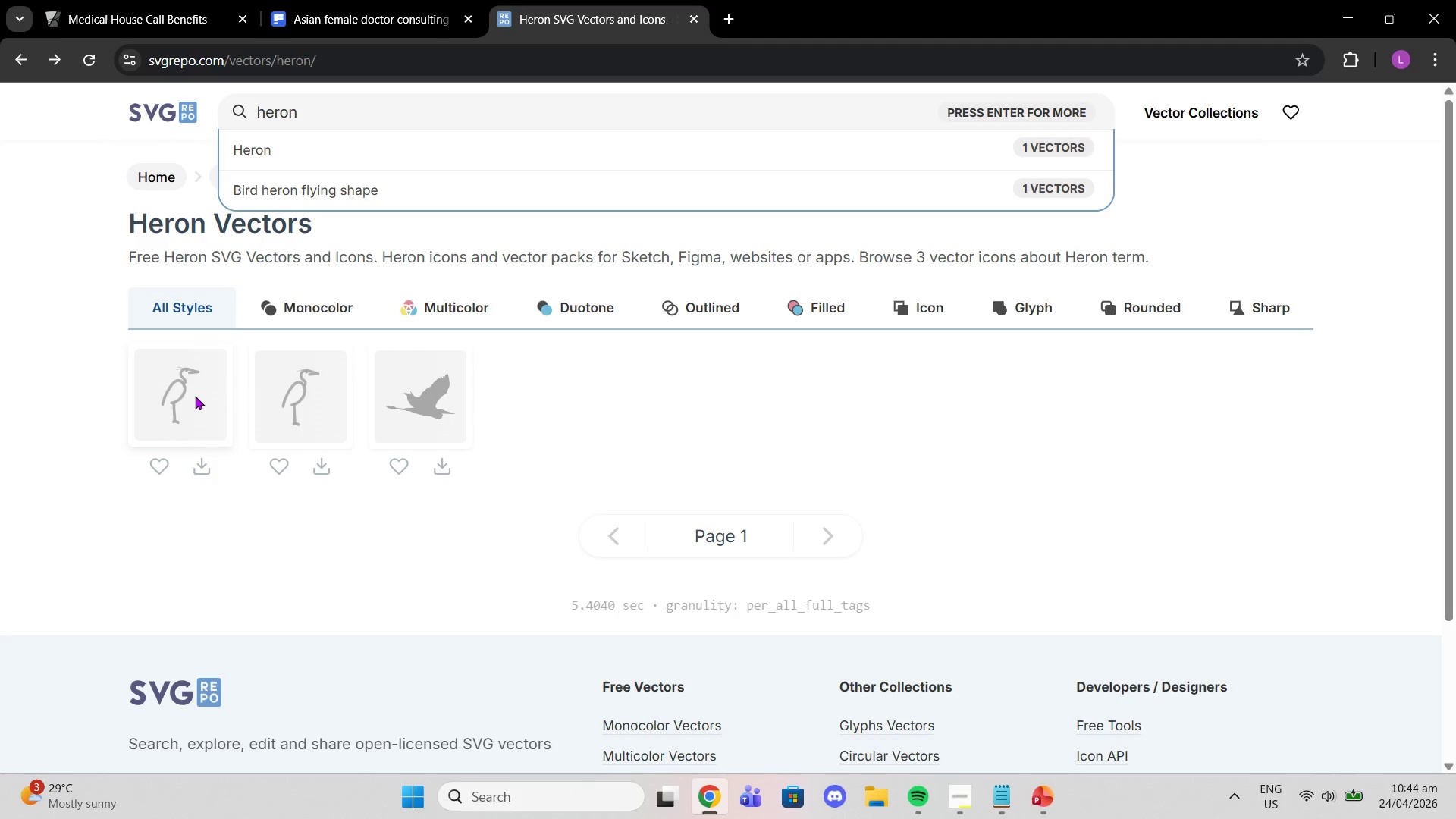 
left_click([195, 396])
 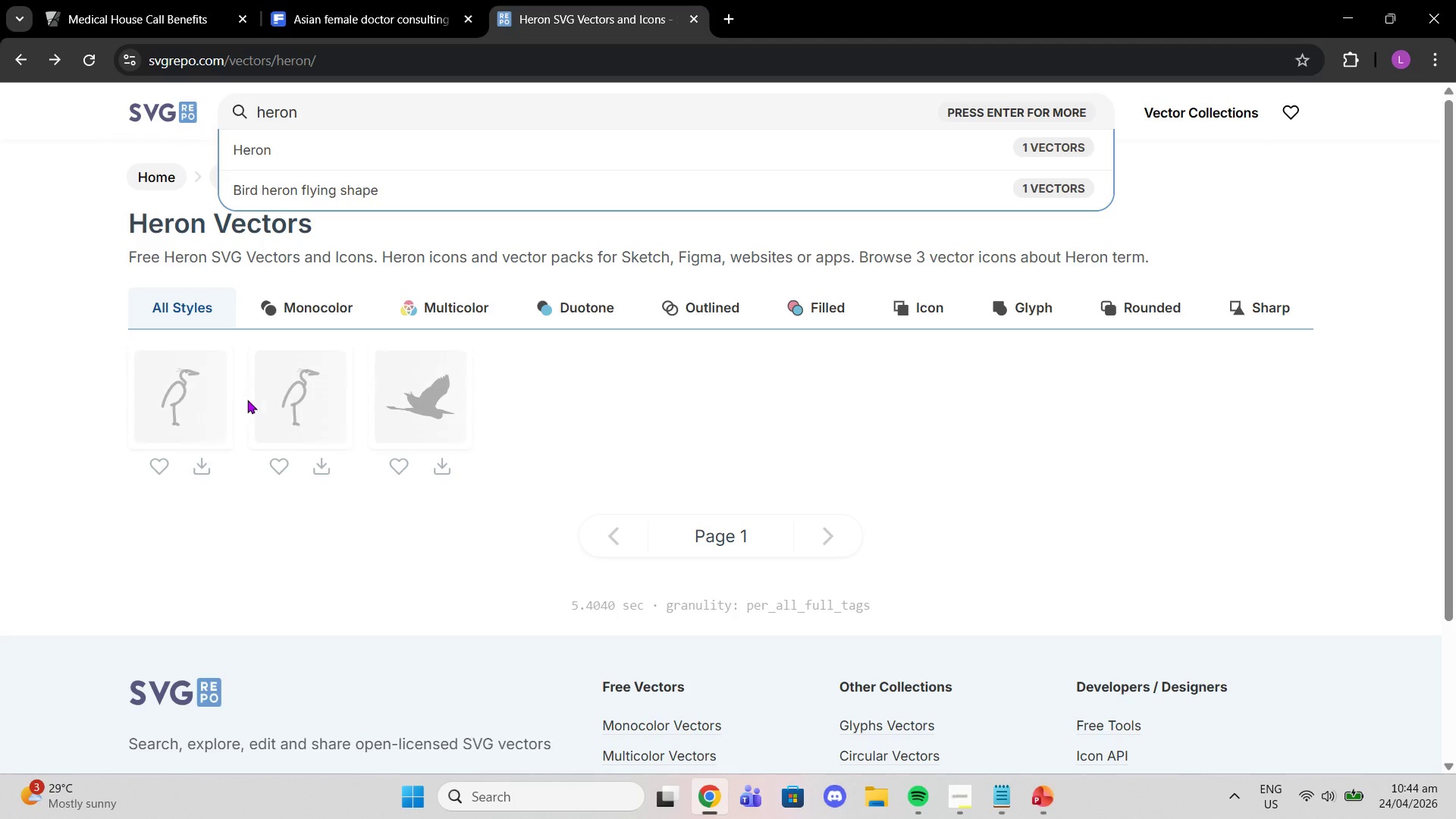 
left_click_drag(start_coordinate=[247, 401], to_coordinate=[250, 406])
 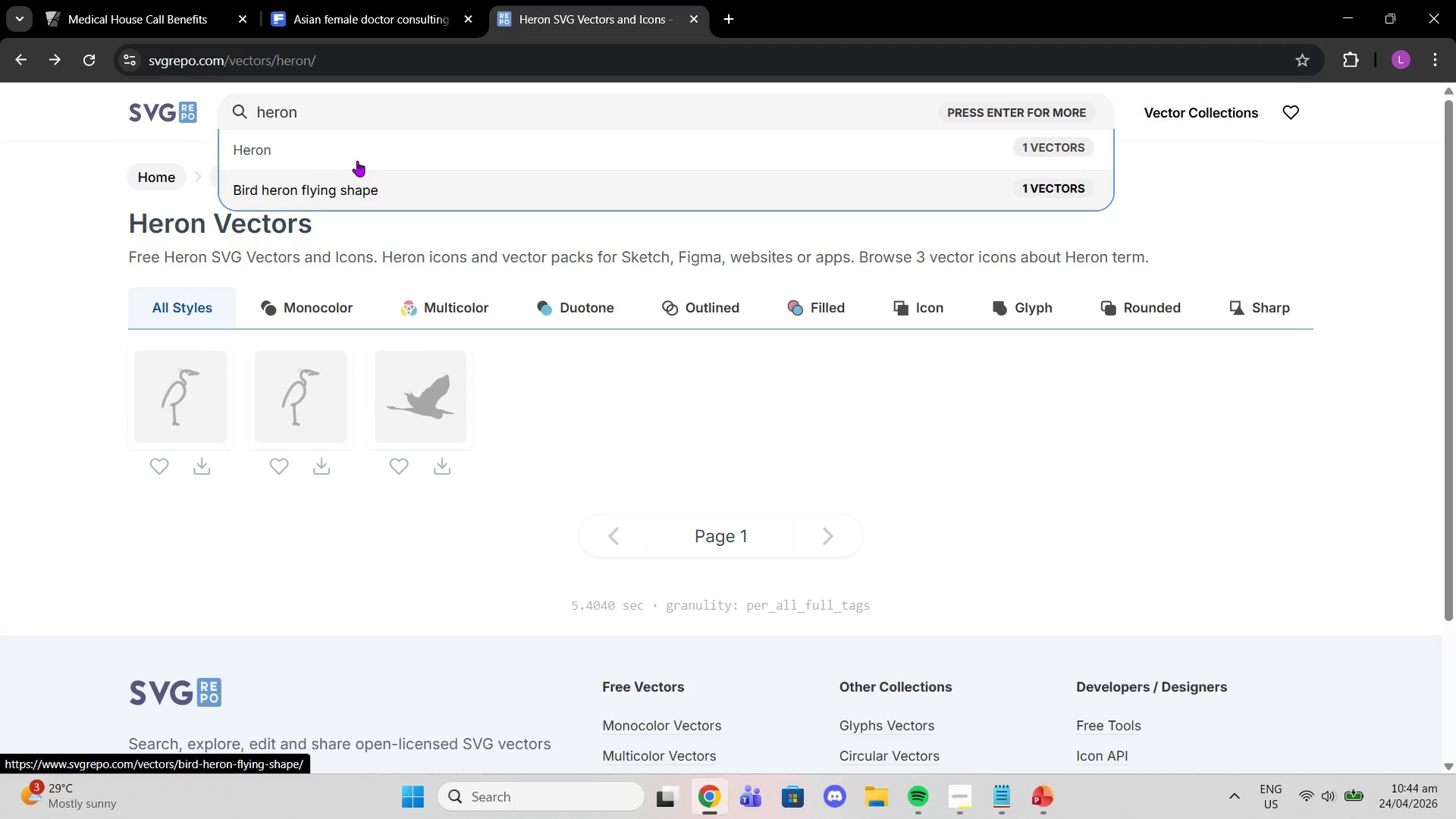 
left_click([360, 158])
 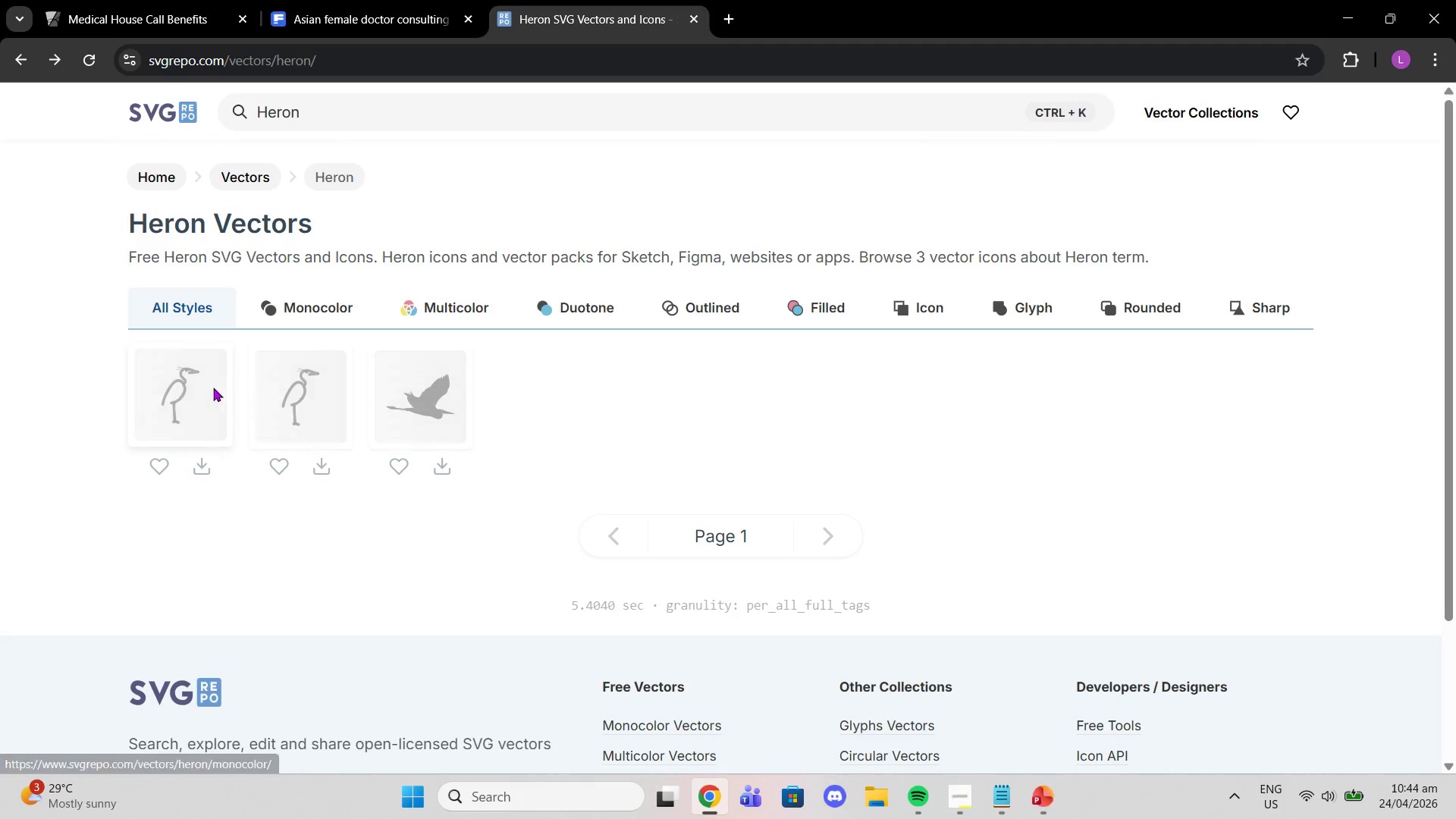 
left_click([209, 387])
 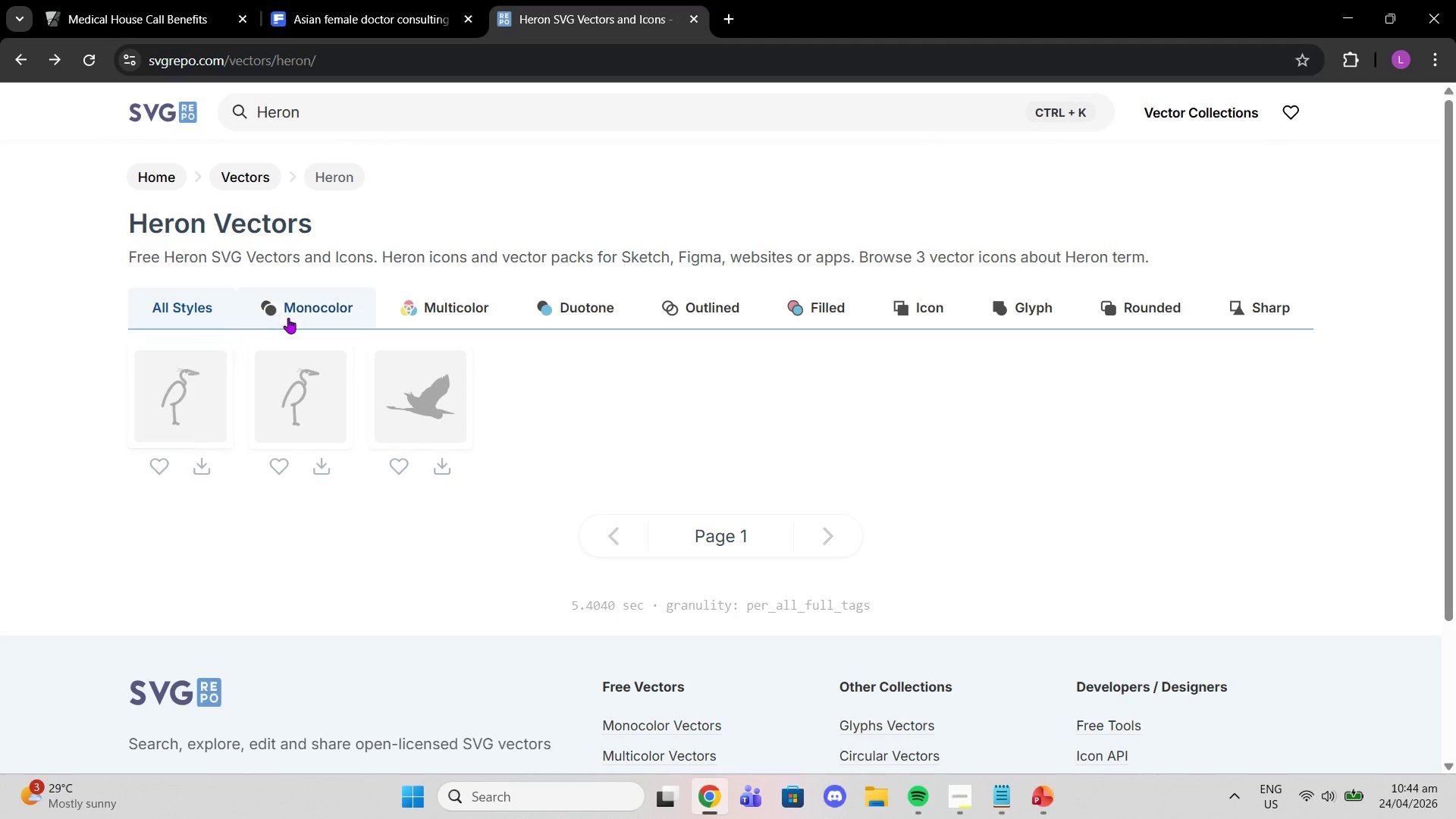 
scroll: coordinate [307, 320], scroll_direction: up, amount: 2.0
 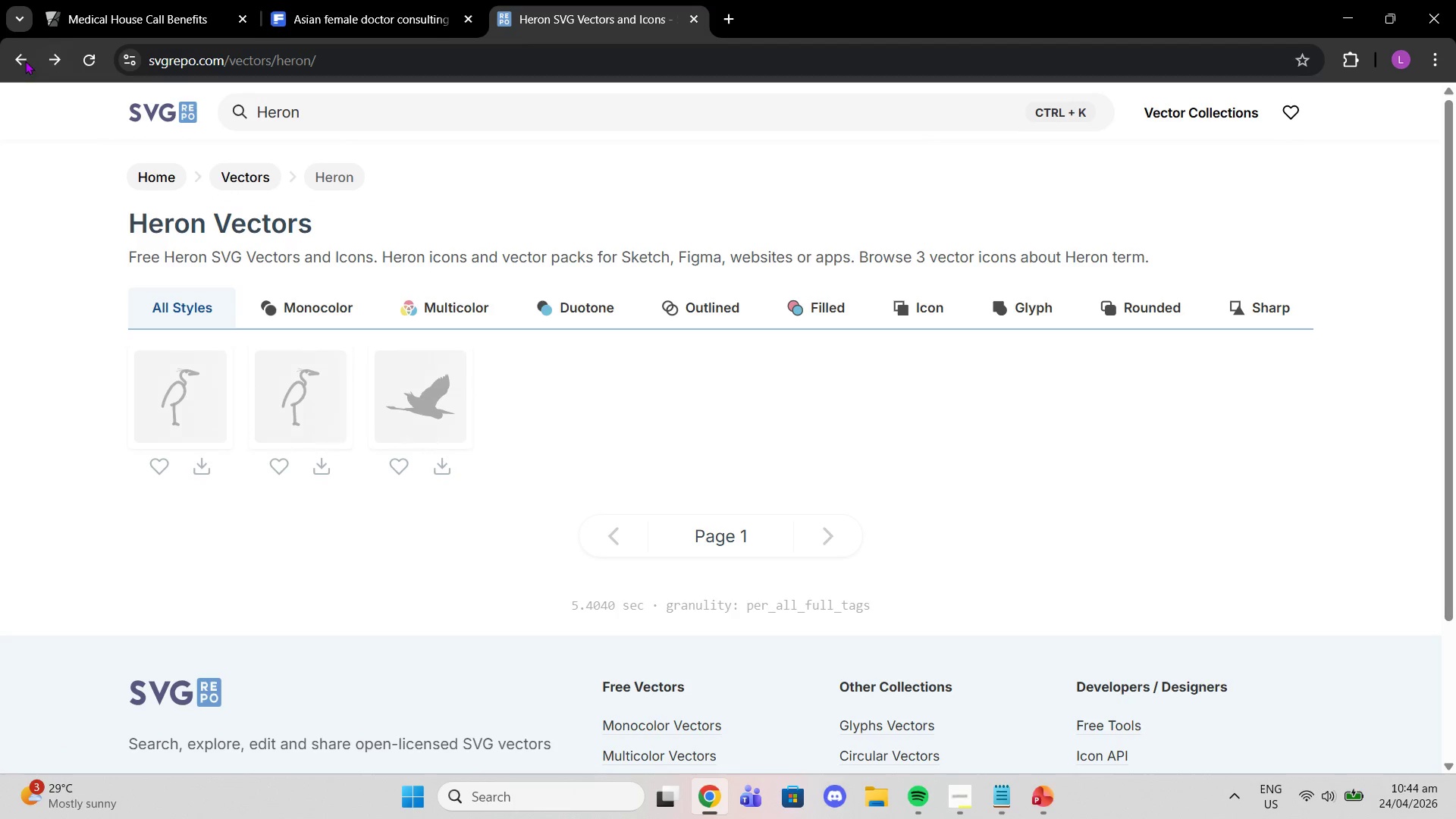 
left_click([25, 61])
 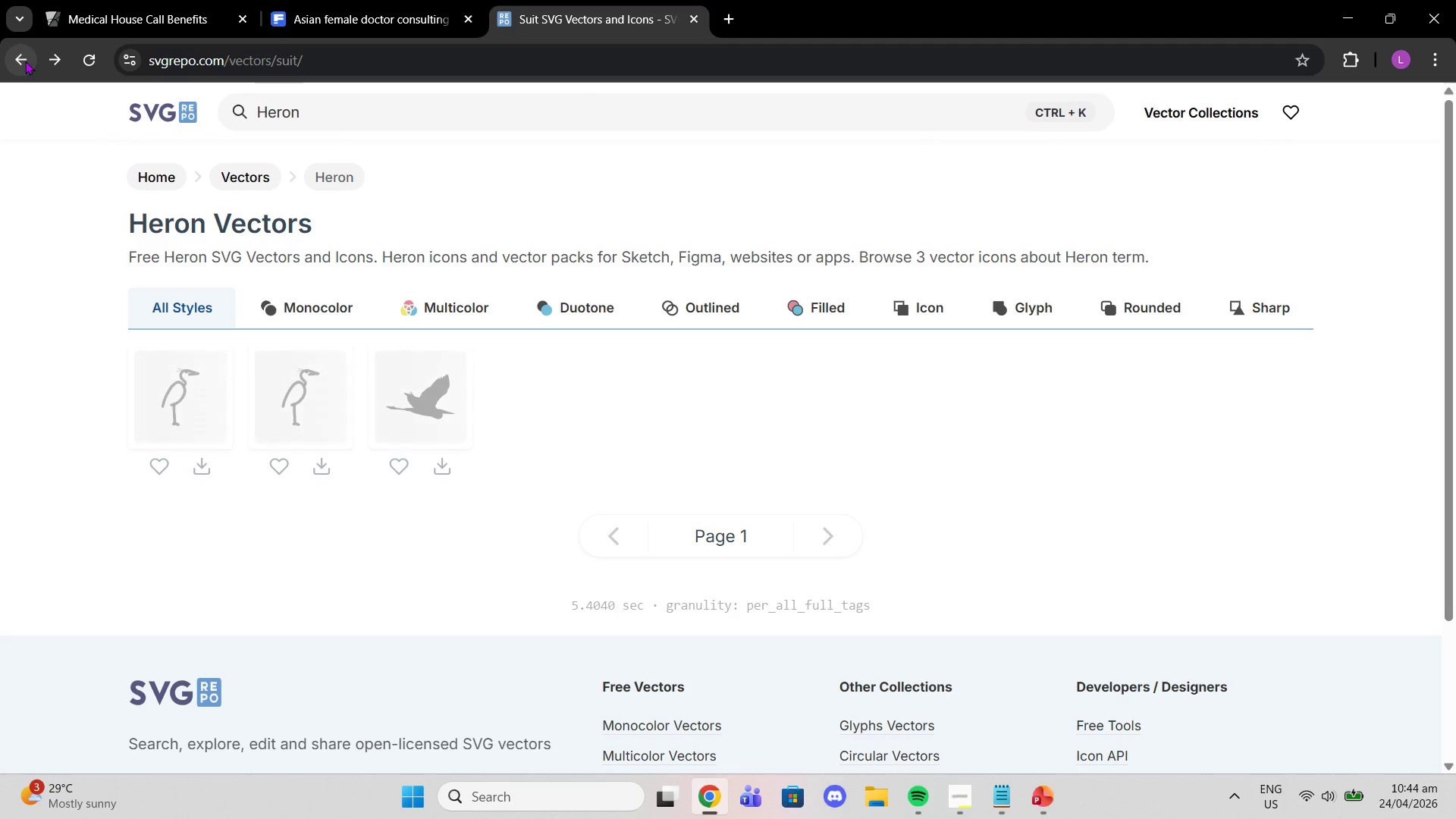 
left_click([25, 61])
 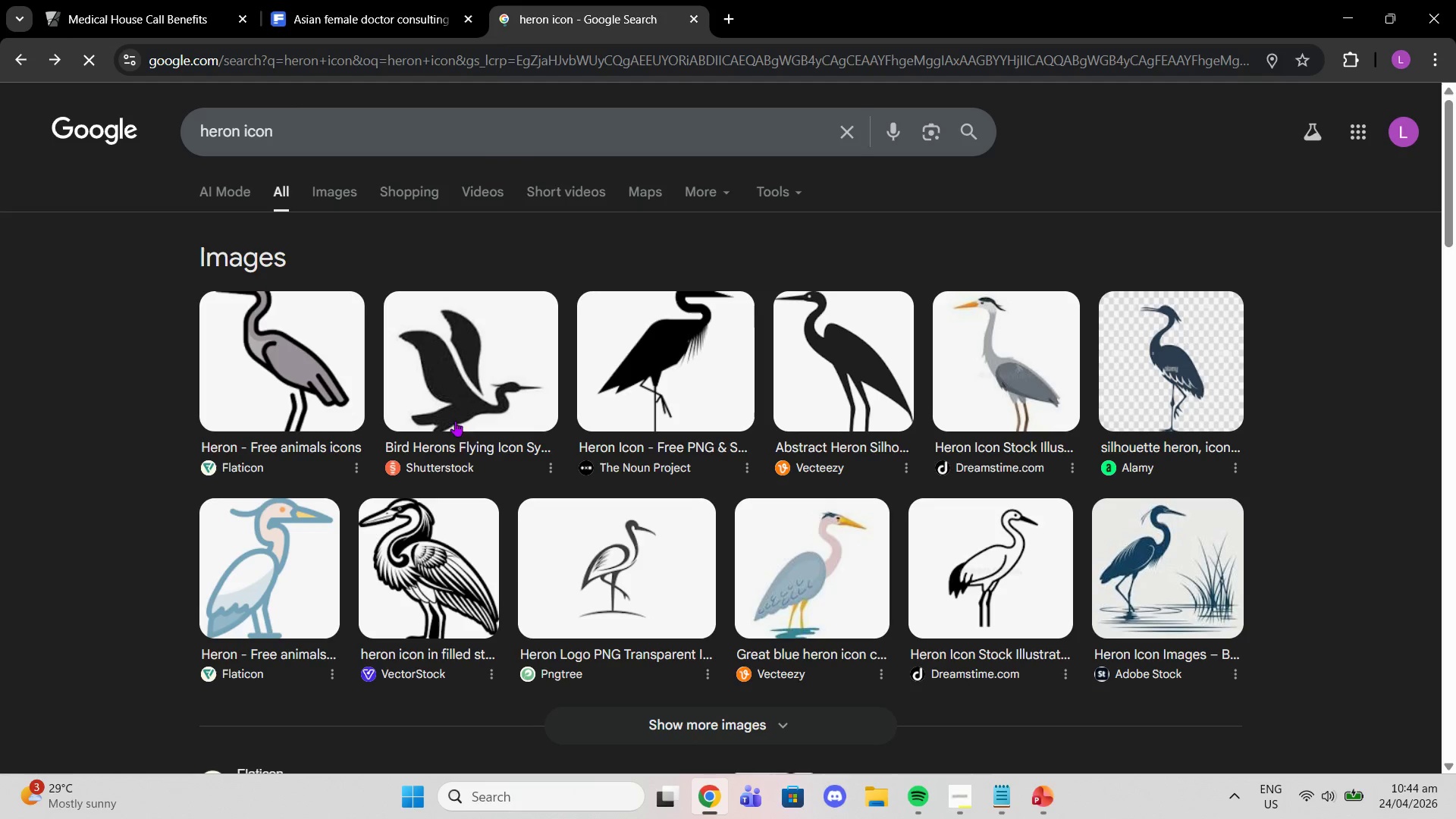 
scroll: coordinate [462, 436], scroll_direction: down, amount: 3.0
 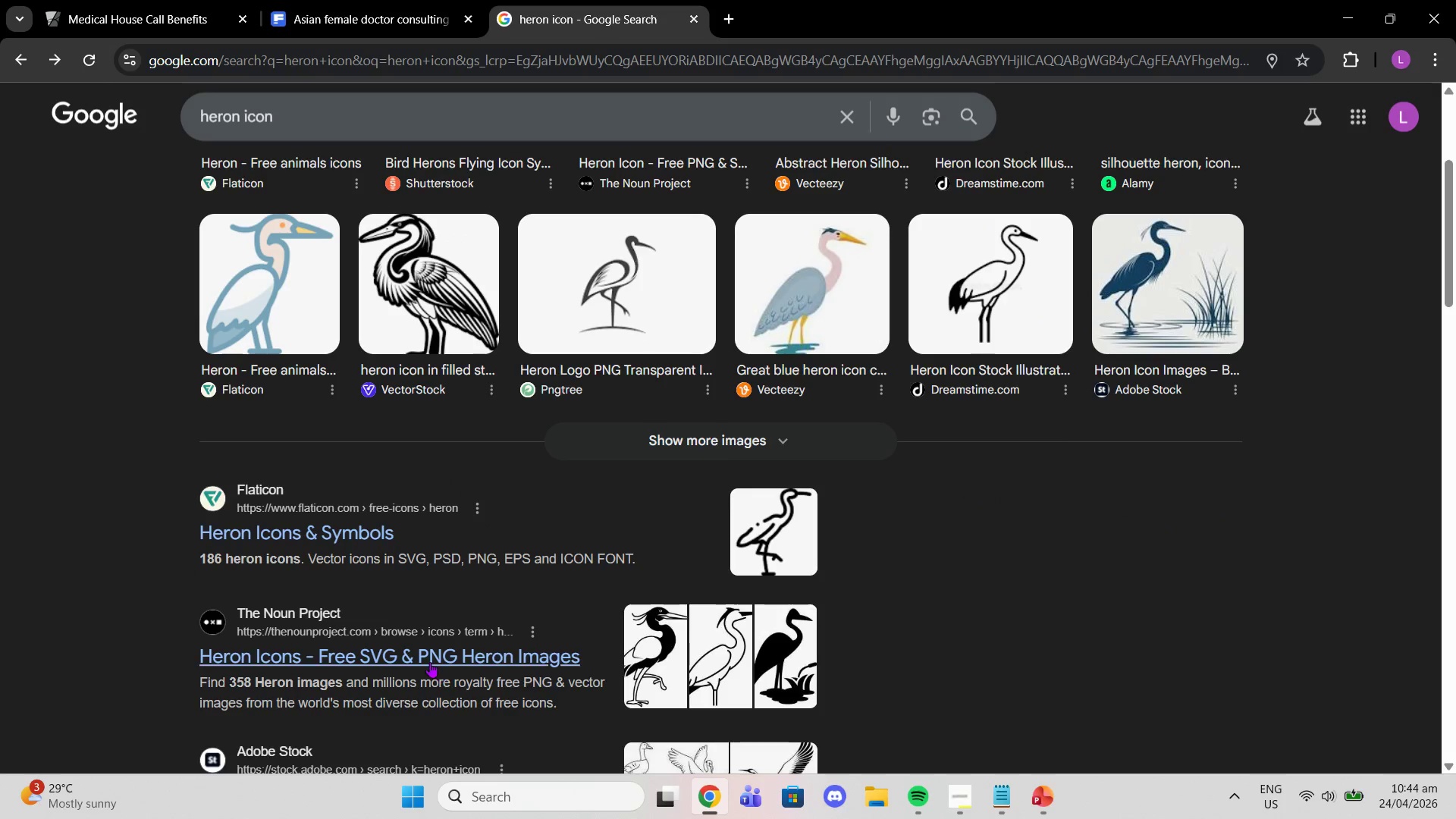 
left_click([428, 659])
 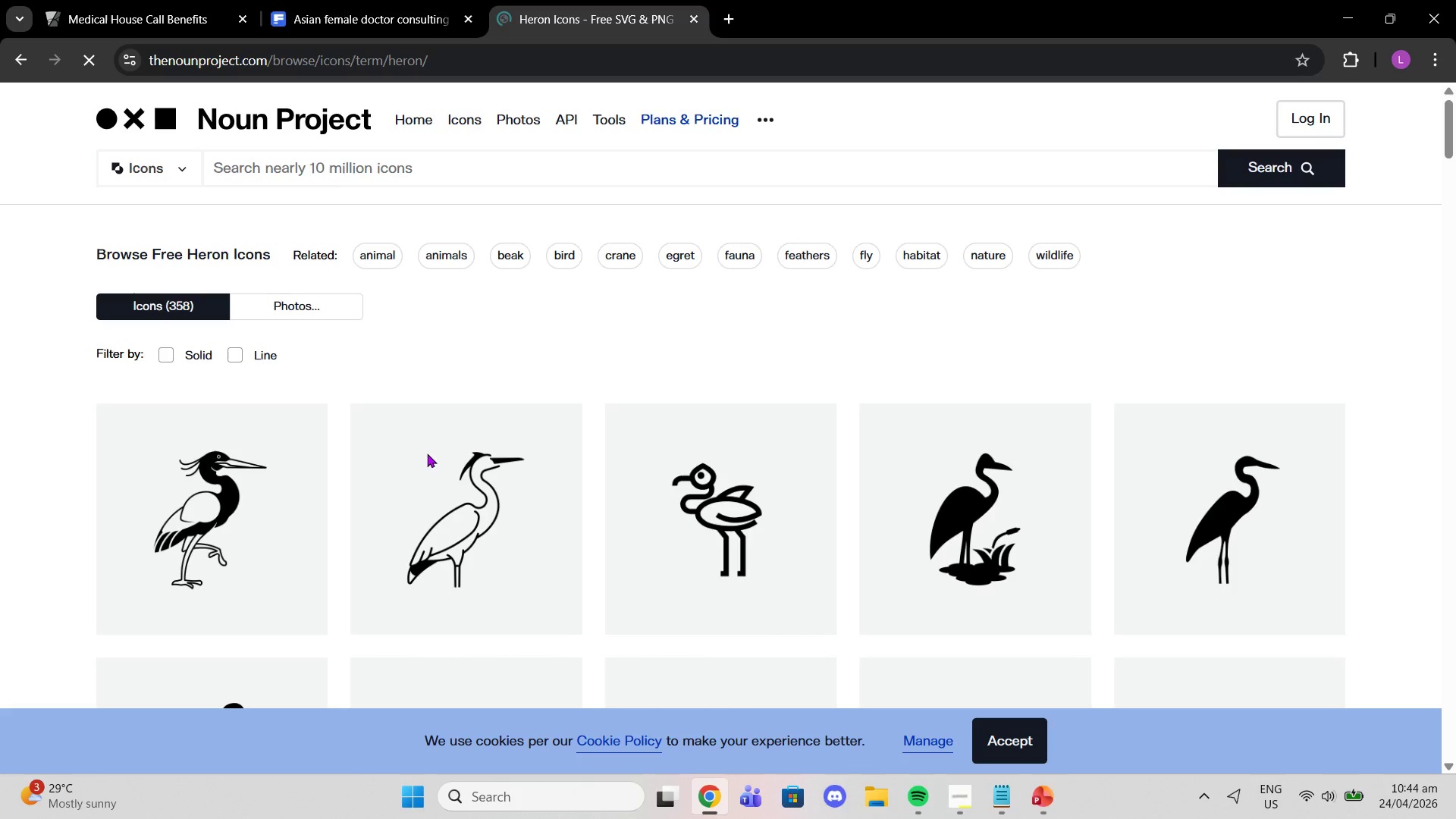 
scroll: coordinate [716, 457], scroll_direction: down, amount: 2.0
 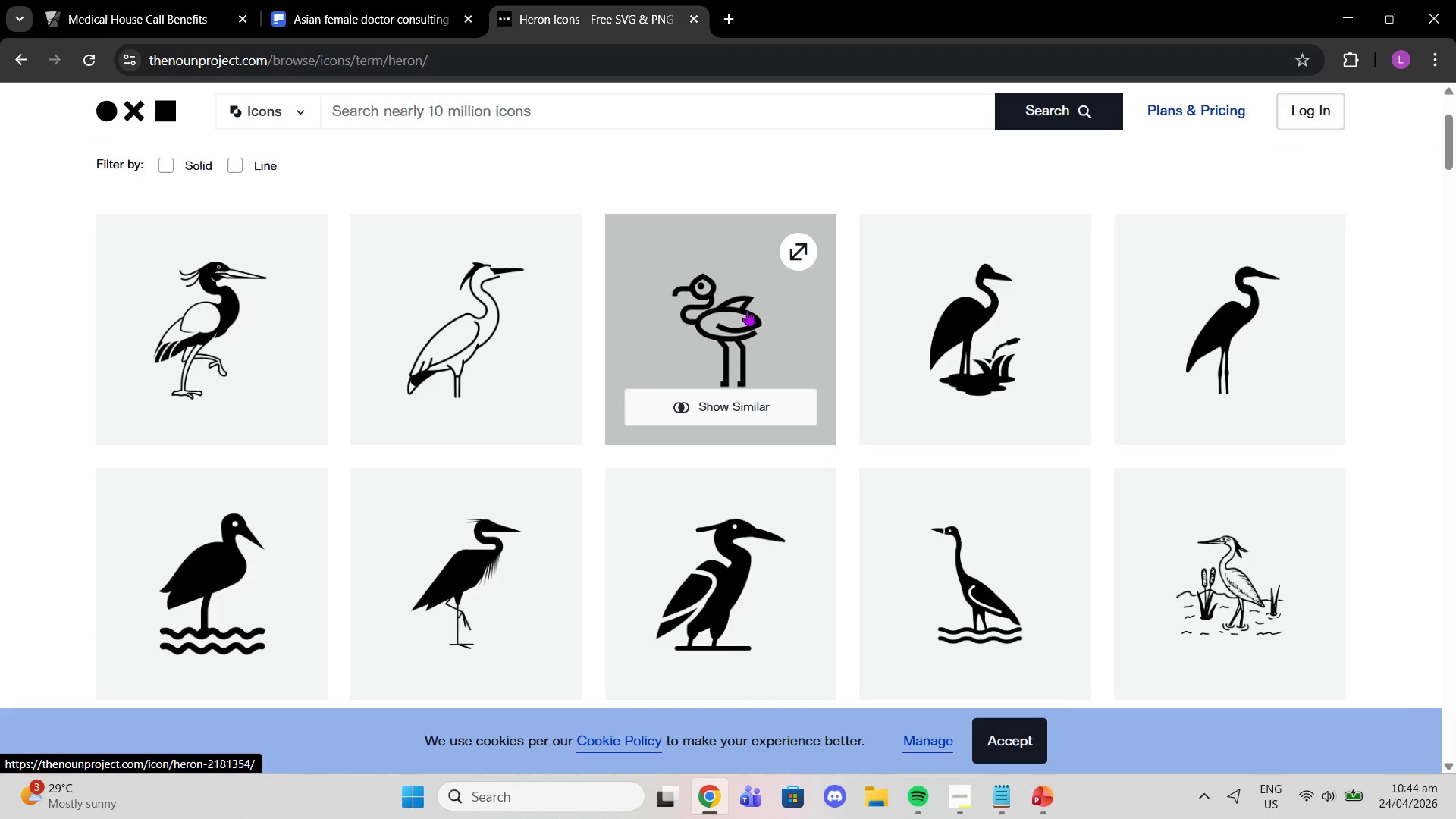 
scroll: coordinate [737, 315], scroll_direction: up, amount: 3.0
 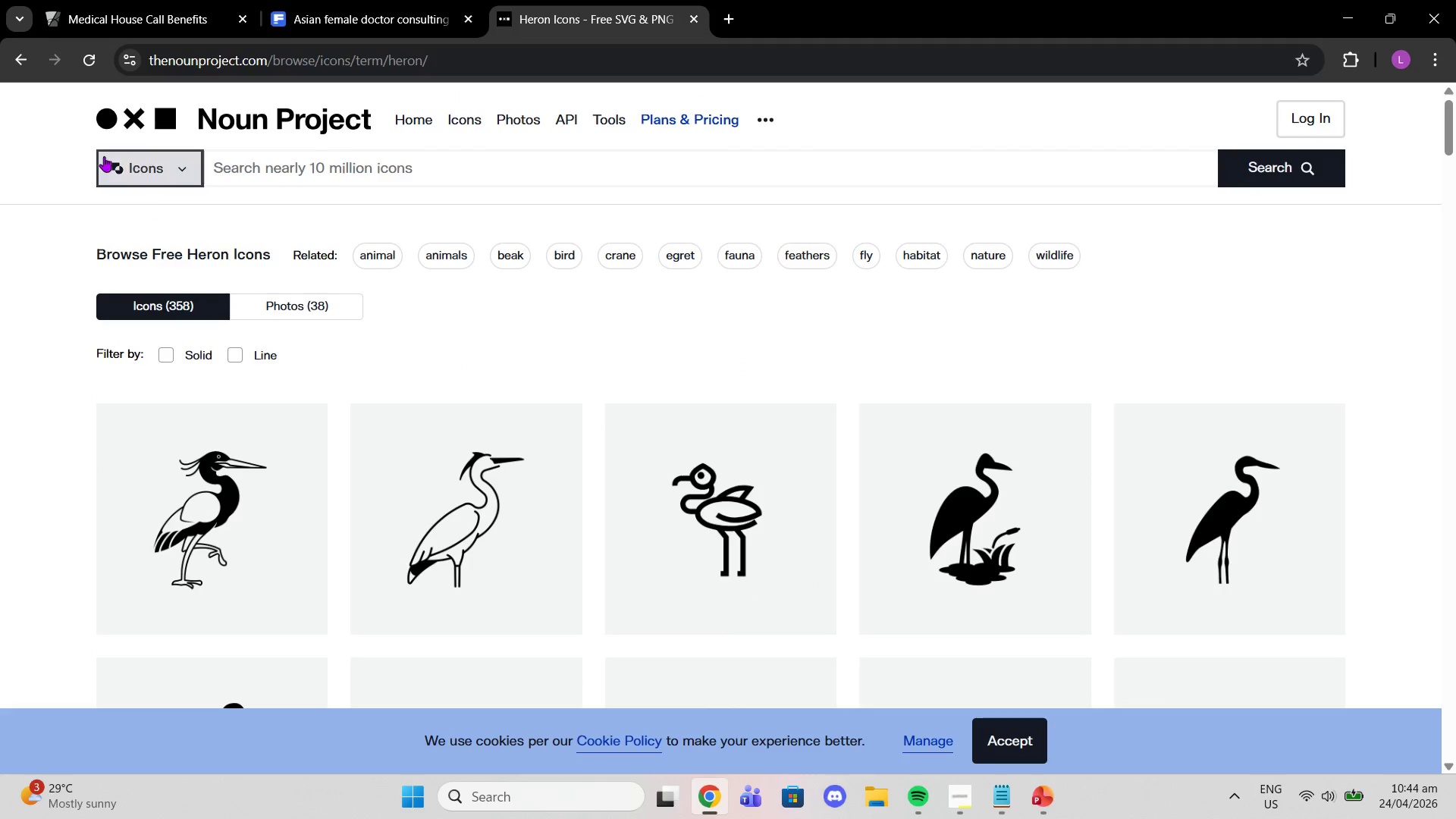 
scroll: coordinate [1075, 460], scroll_direction: down, amount: 6.0
 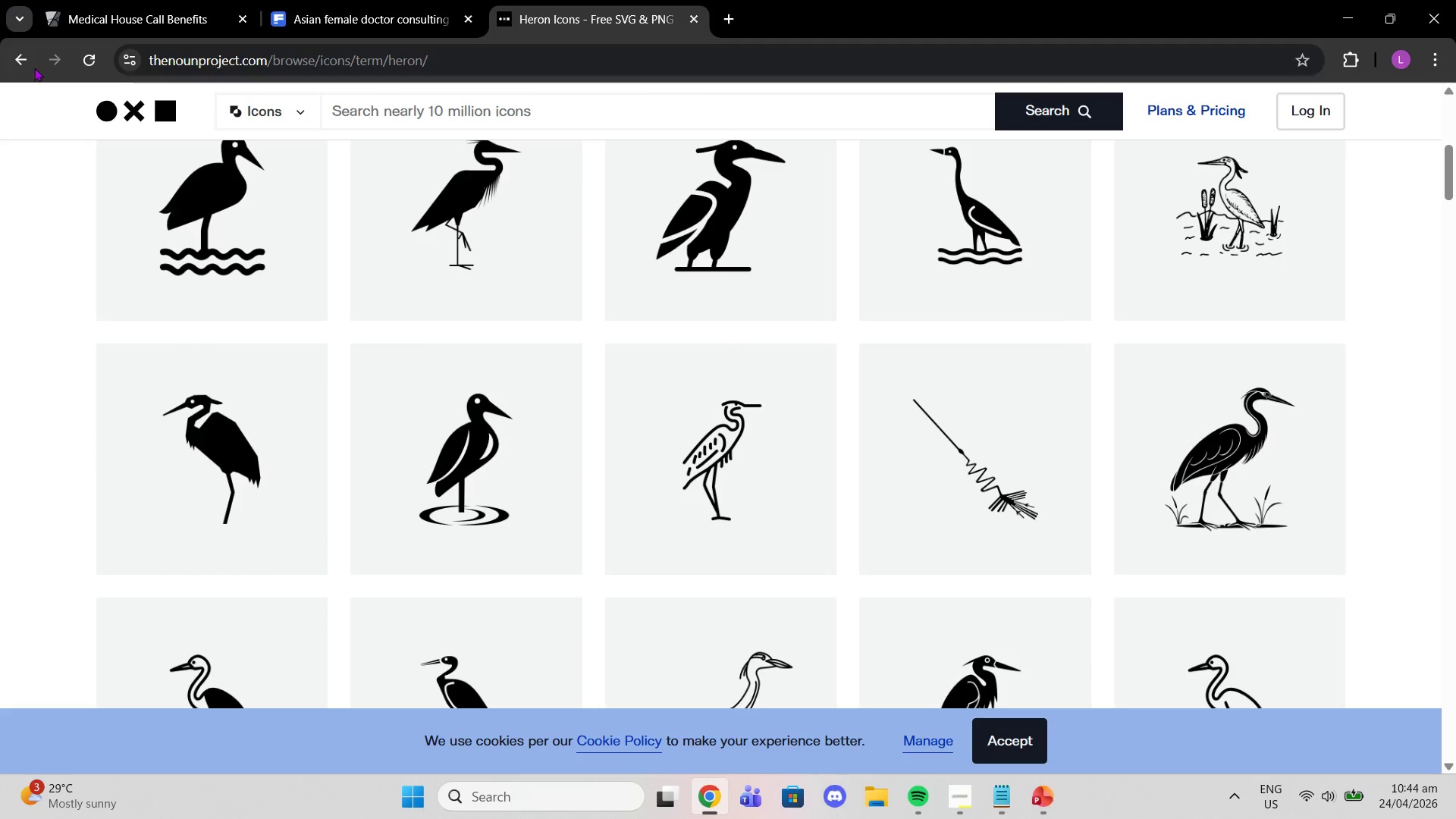 
left_click([21, 67])
 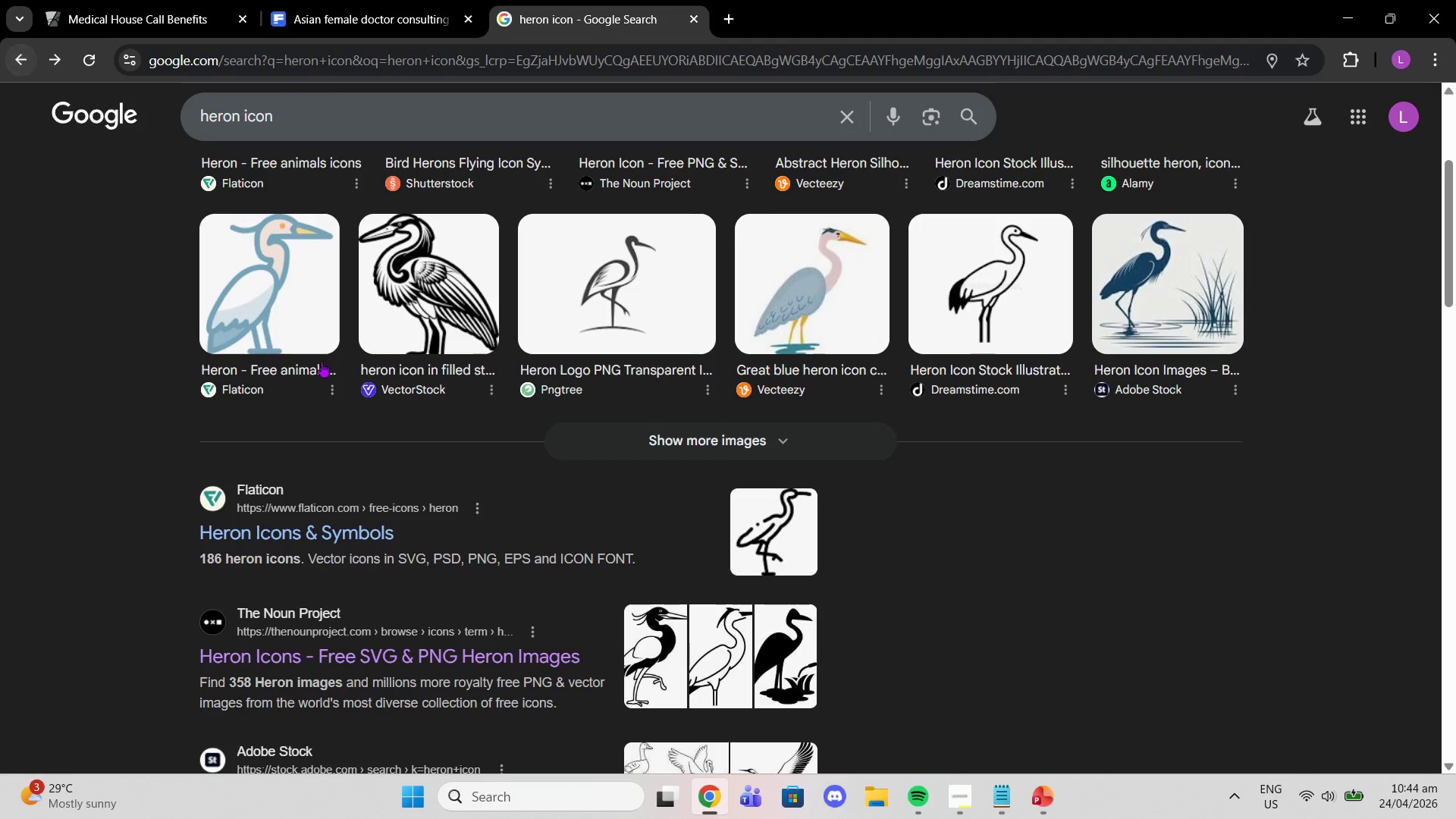 
scroll: coordinate [343, 480], scroll_direction: down, amount: 2.0
 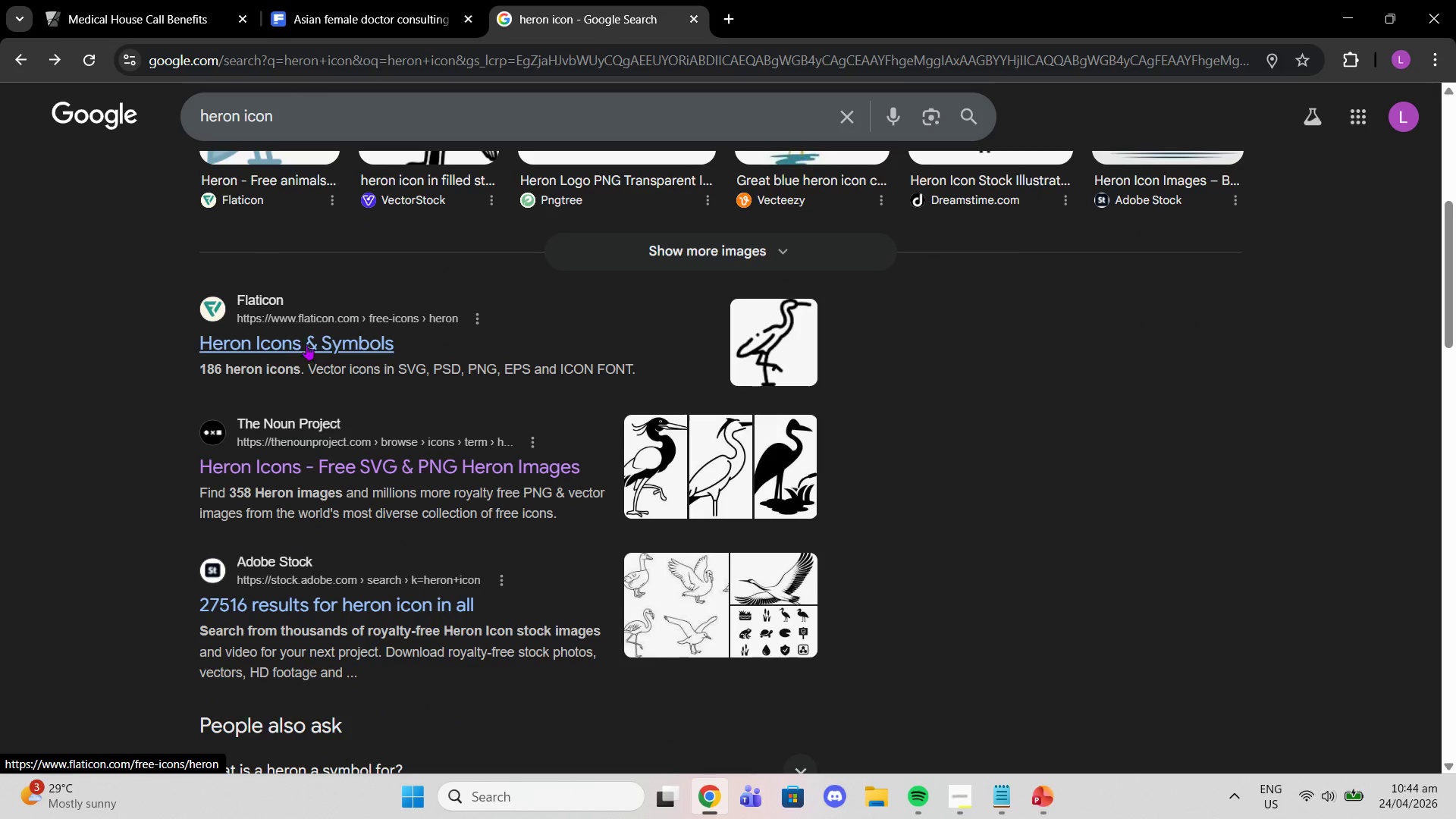 
left_click([306, 342])
 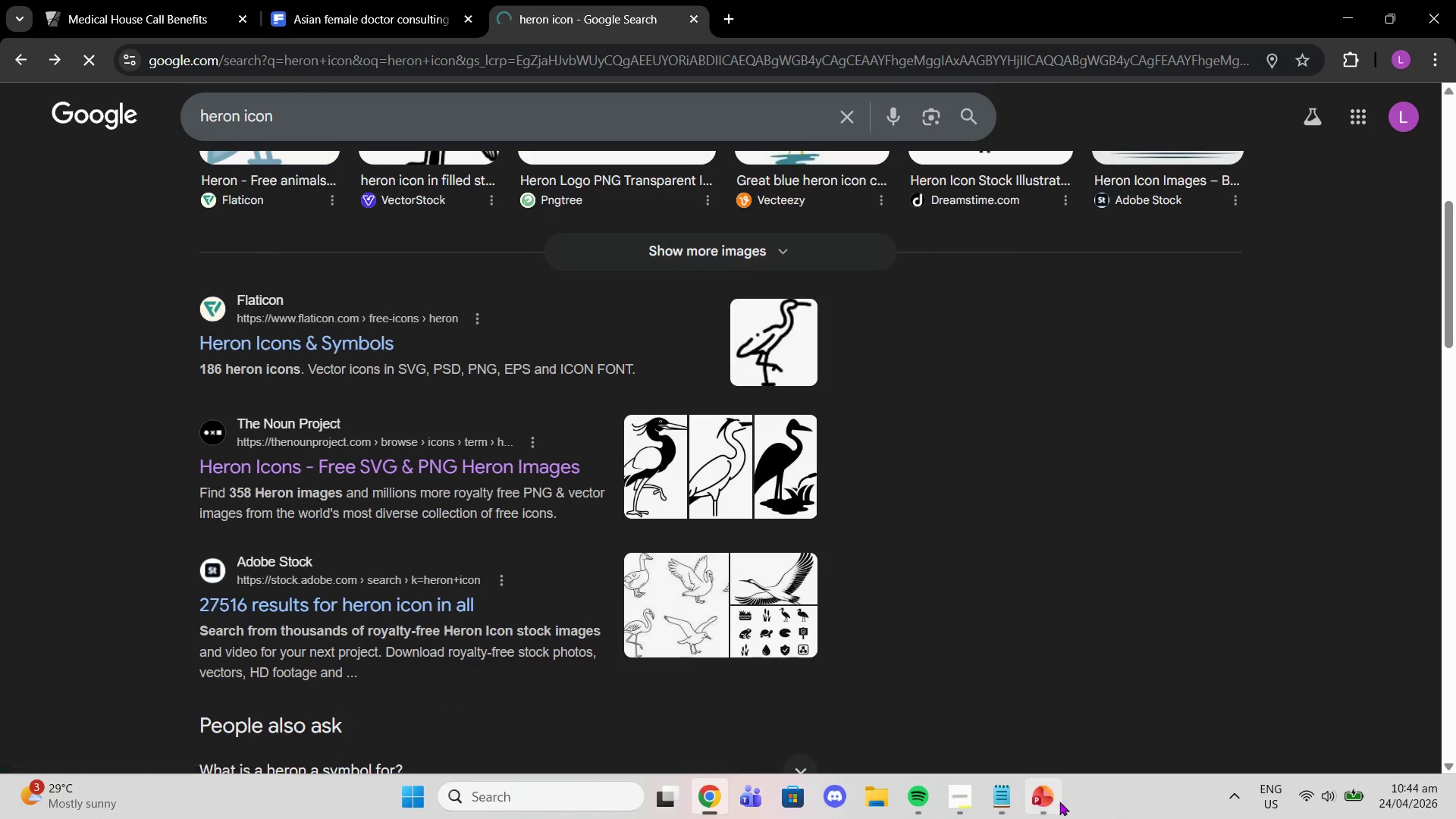 
left_click([1044, 794])
 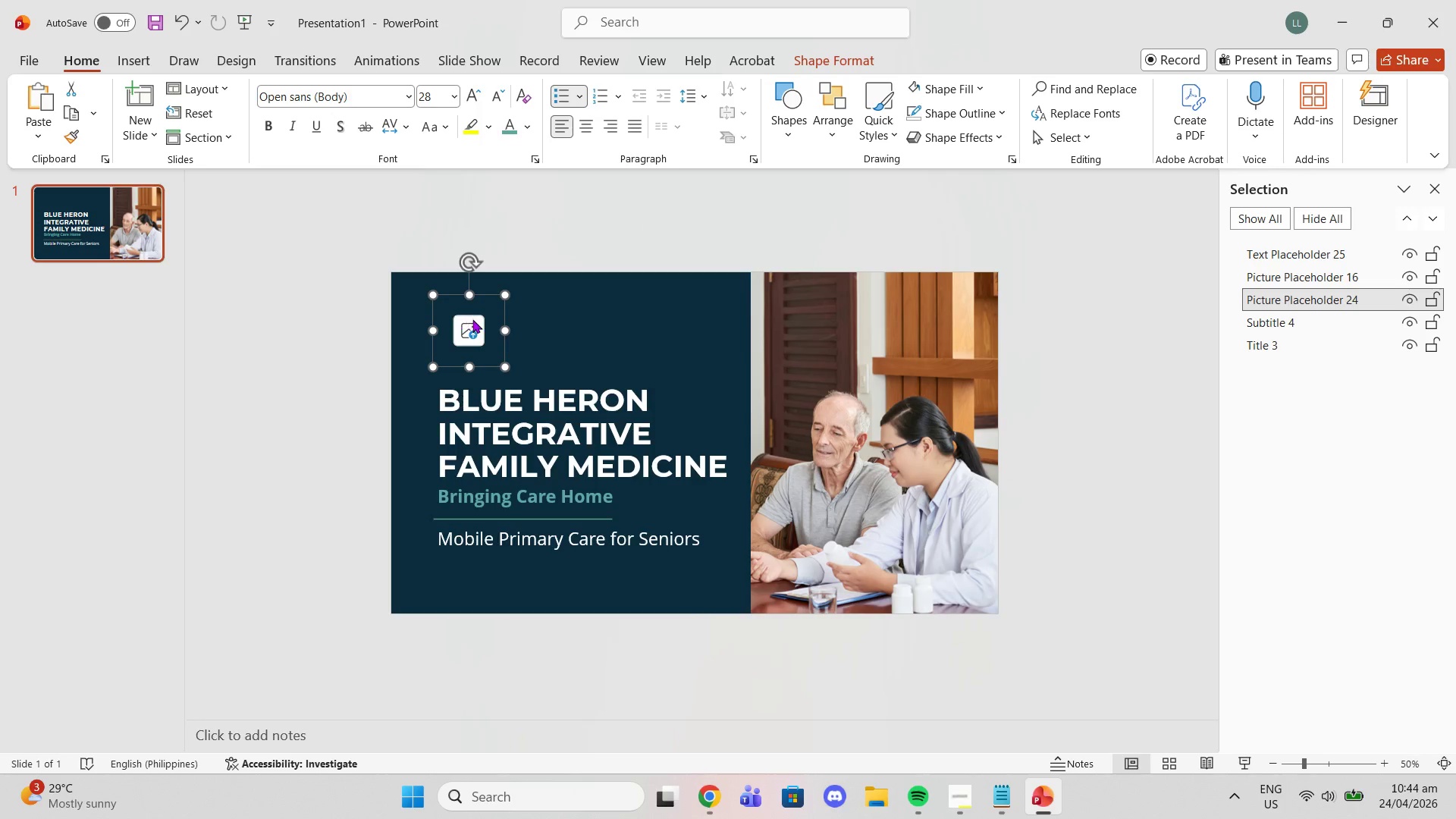 
left_click([474, 321])
 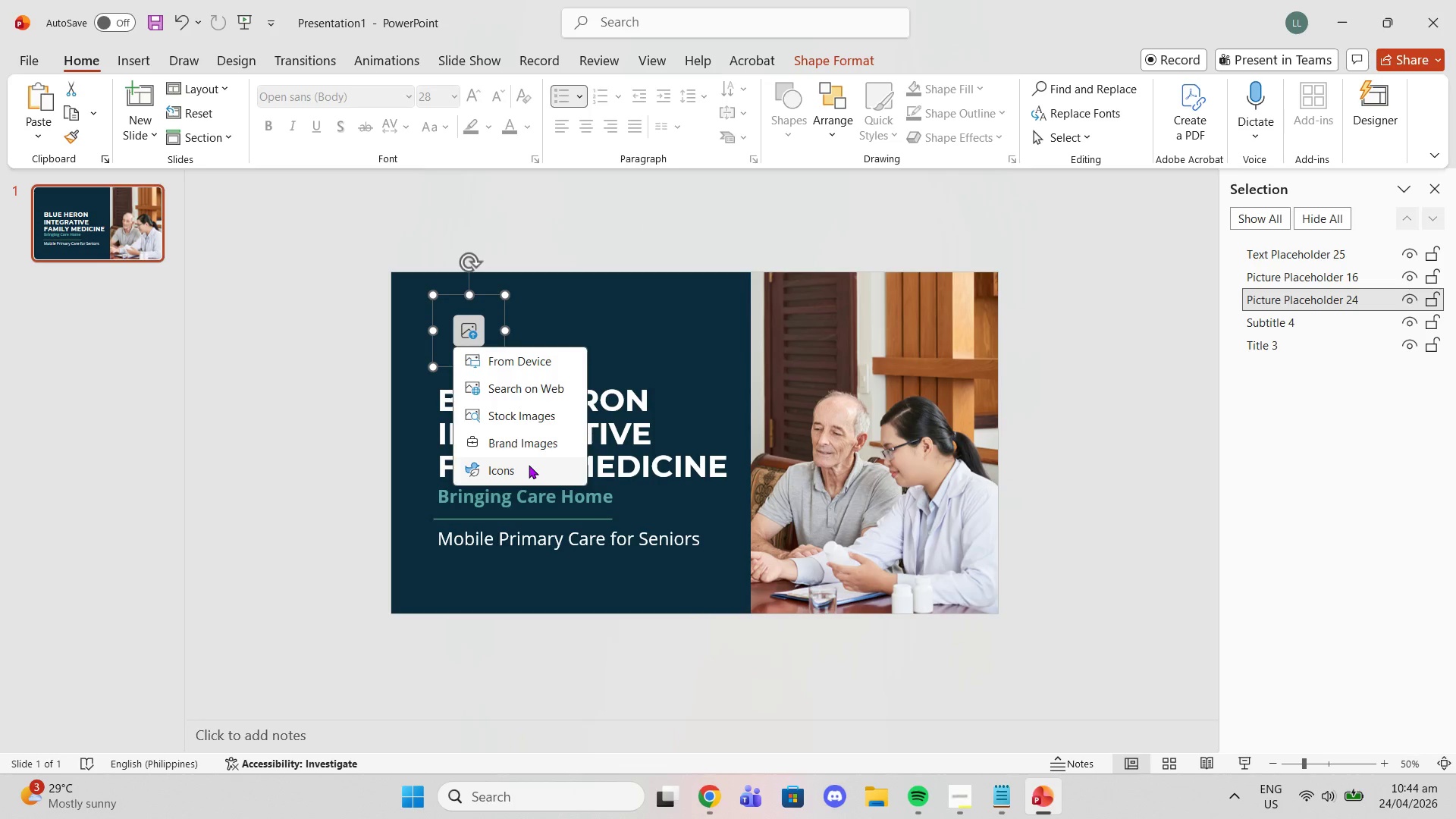 
left_click([529, 465])
 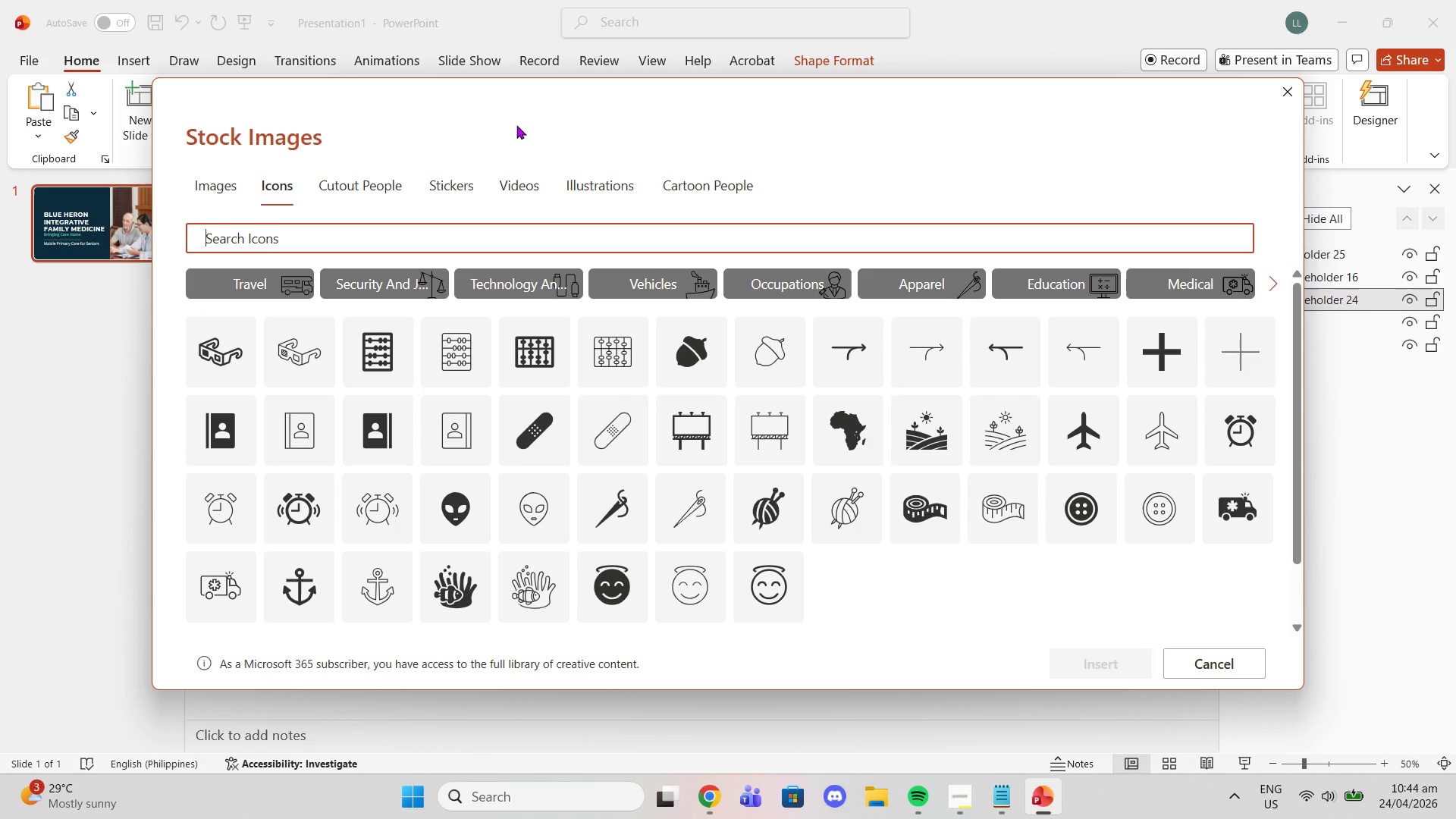 
type(heron)
 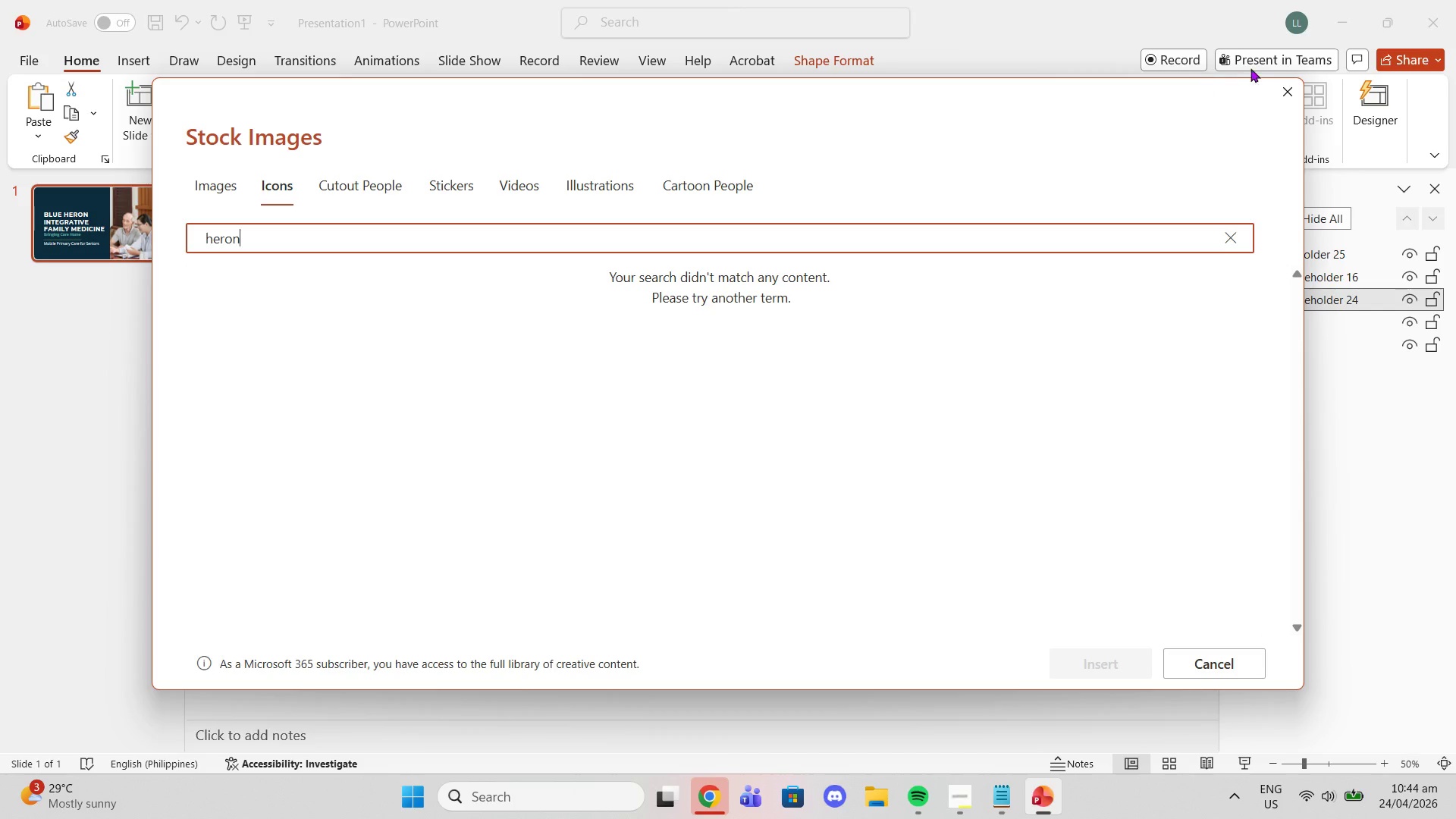 
left_click([1288, 87])
 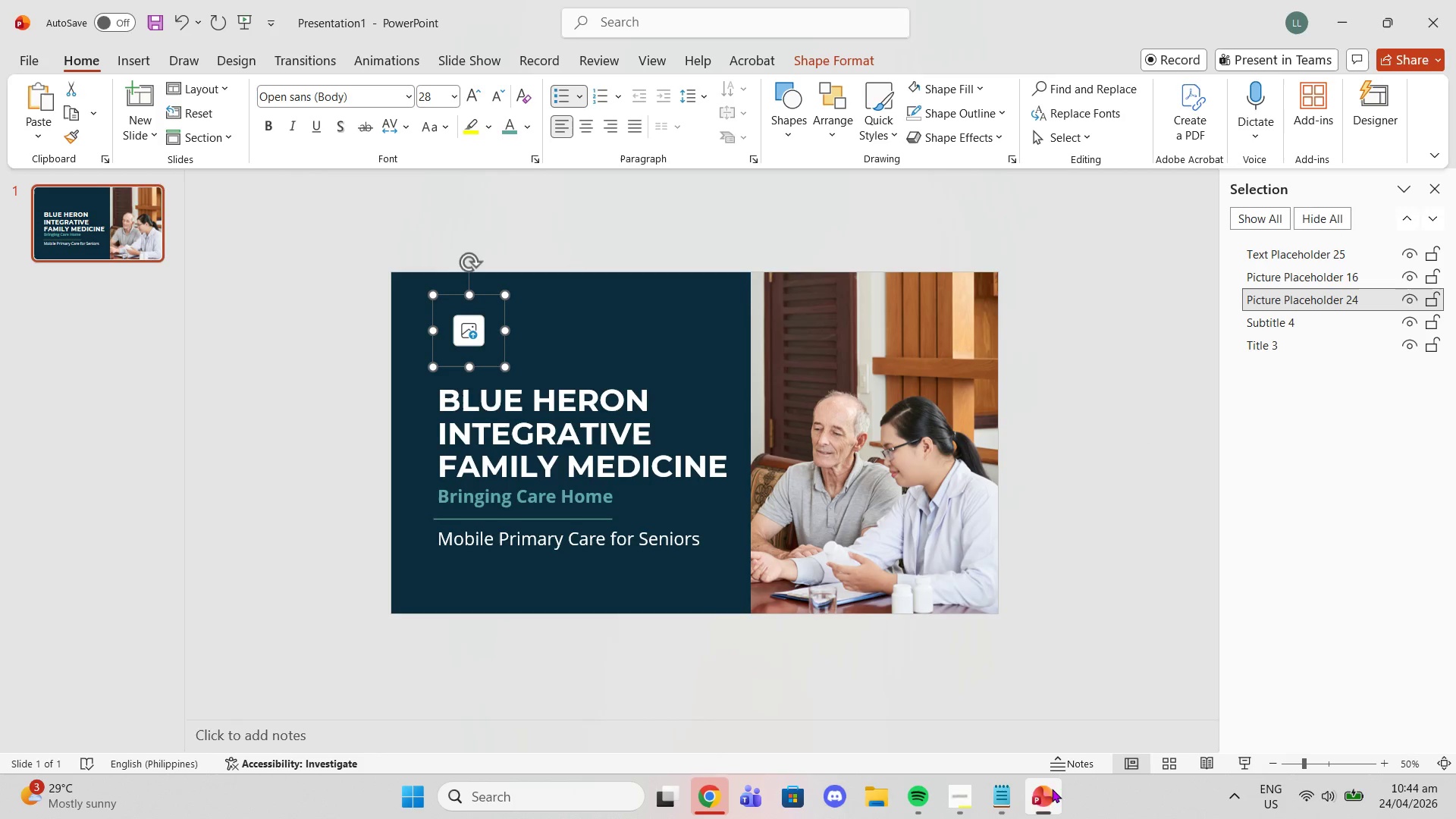 
left_click([1005, 808])
 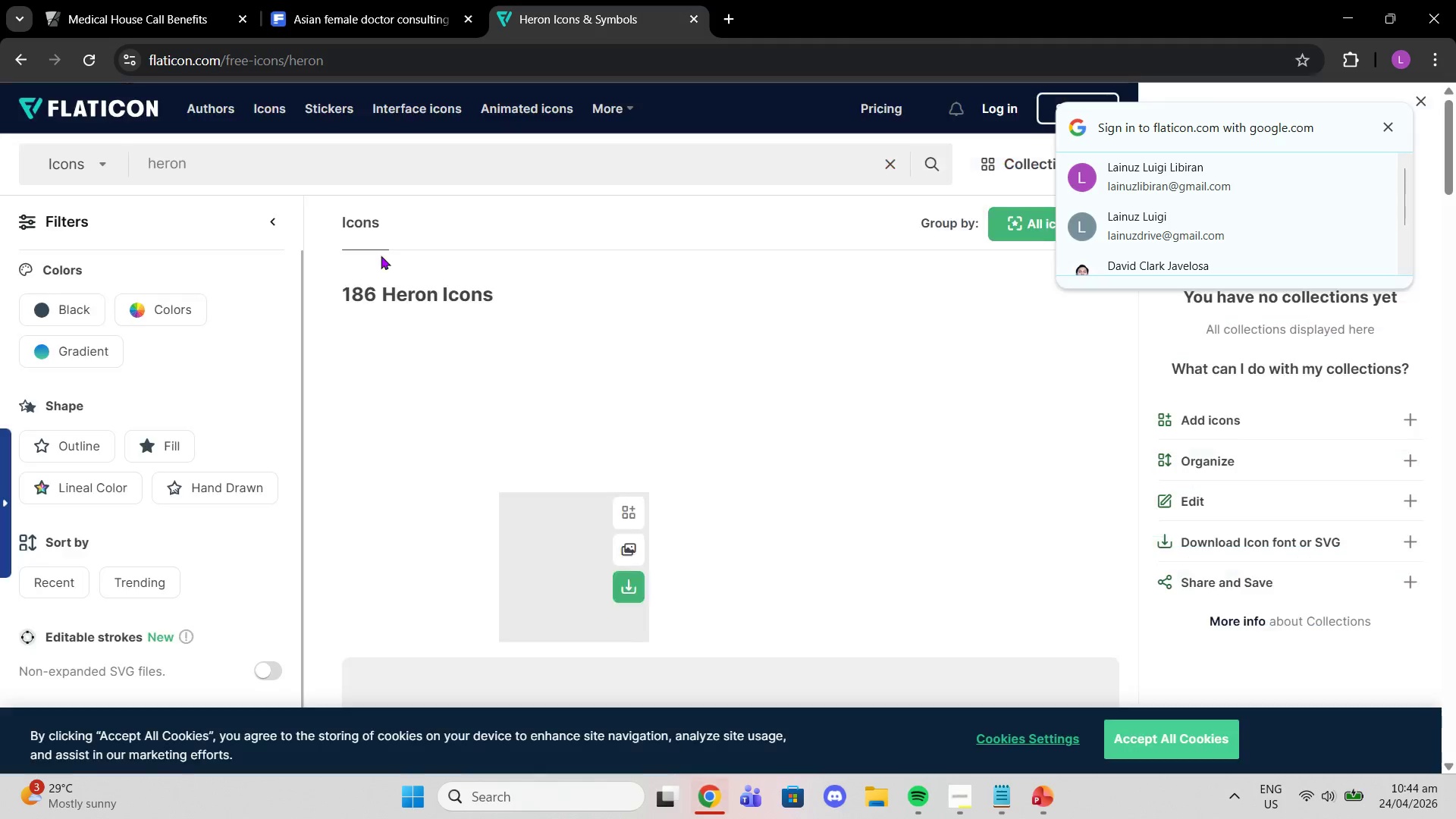 
left_click([428, 228])
 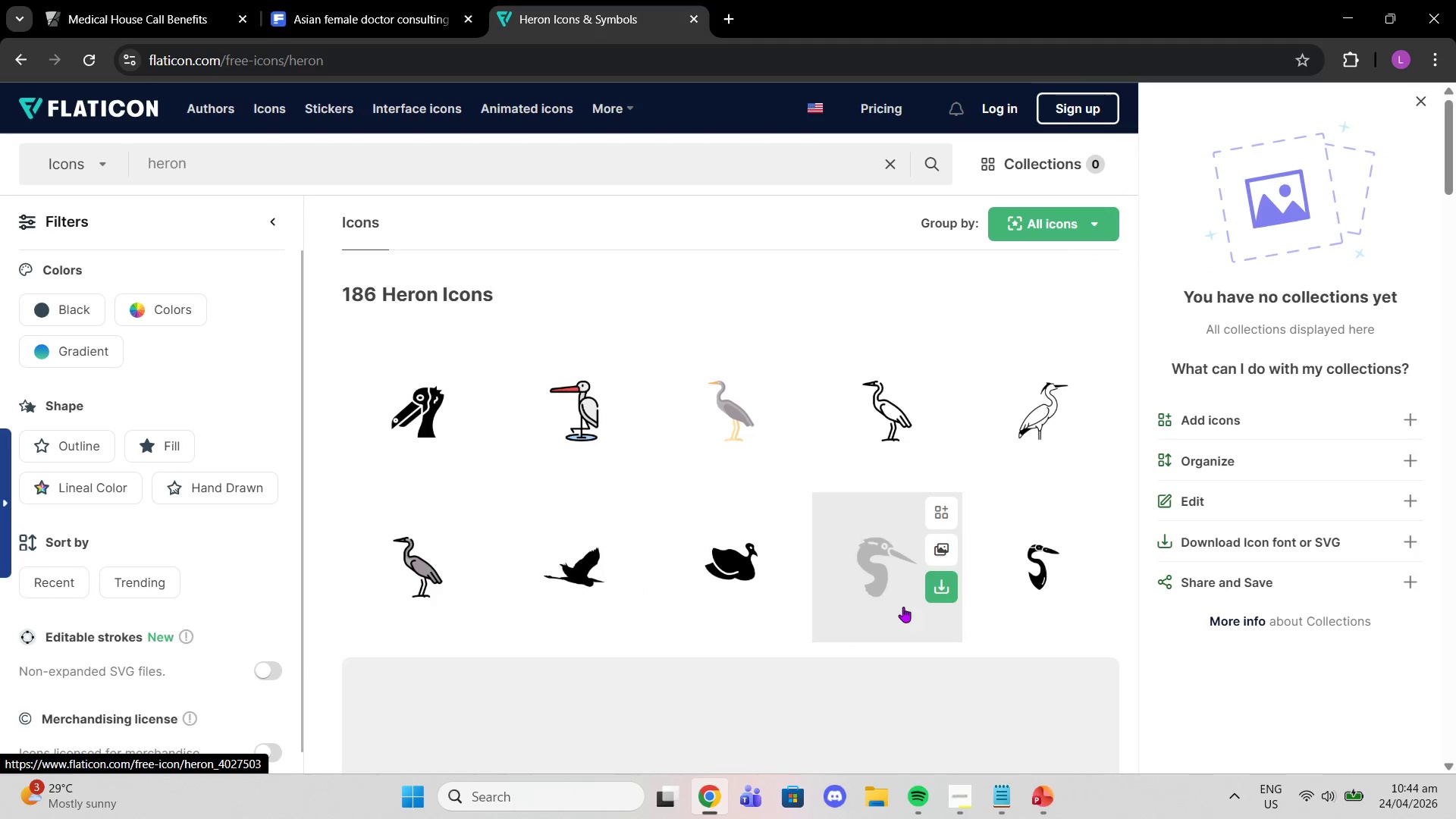 
scroll: coordinate [770, 588], scroll_direction: down, amount: 6.0
 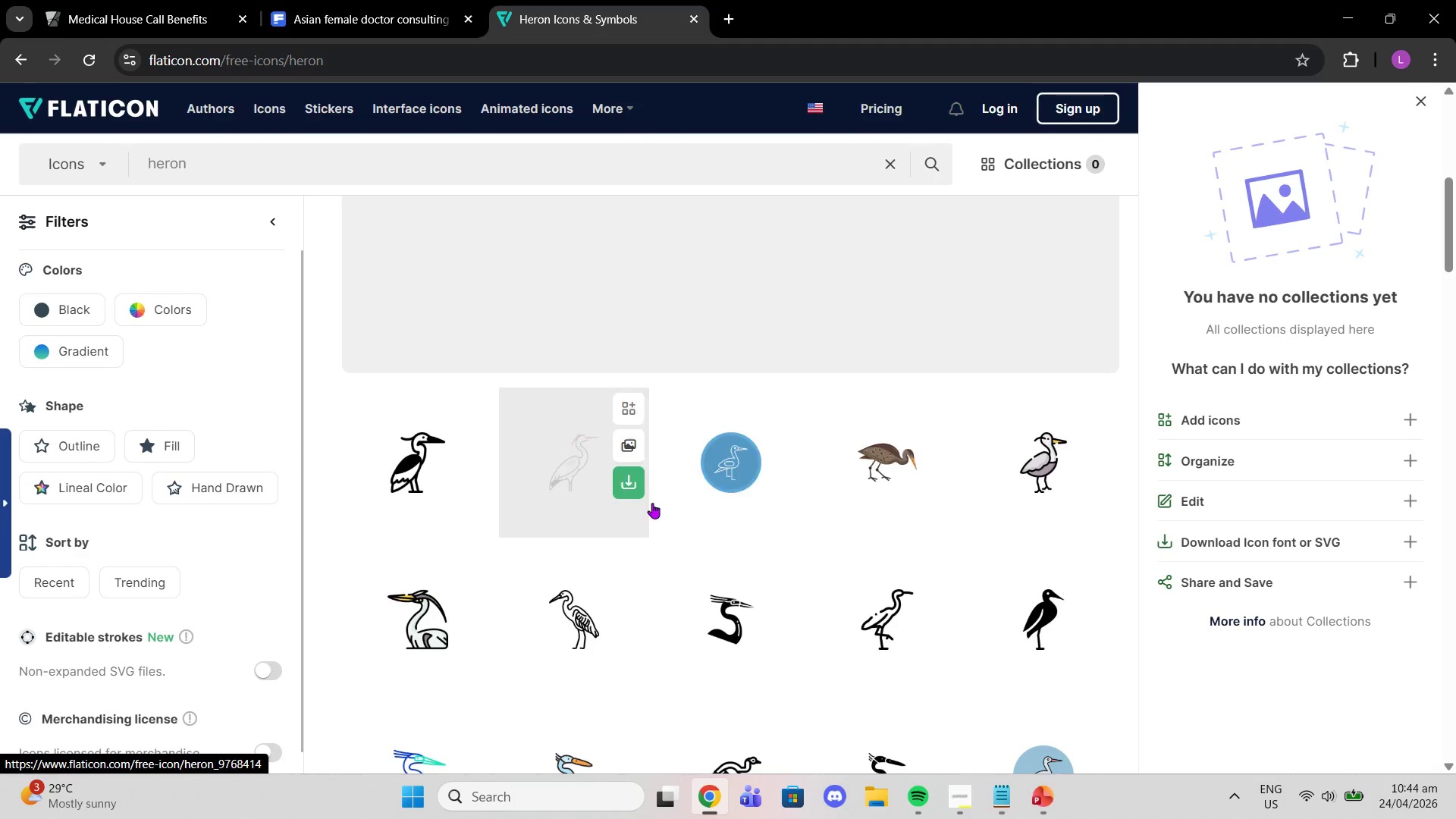 
wait(9.59)
 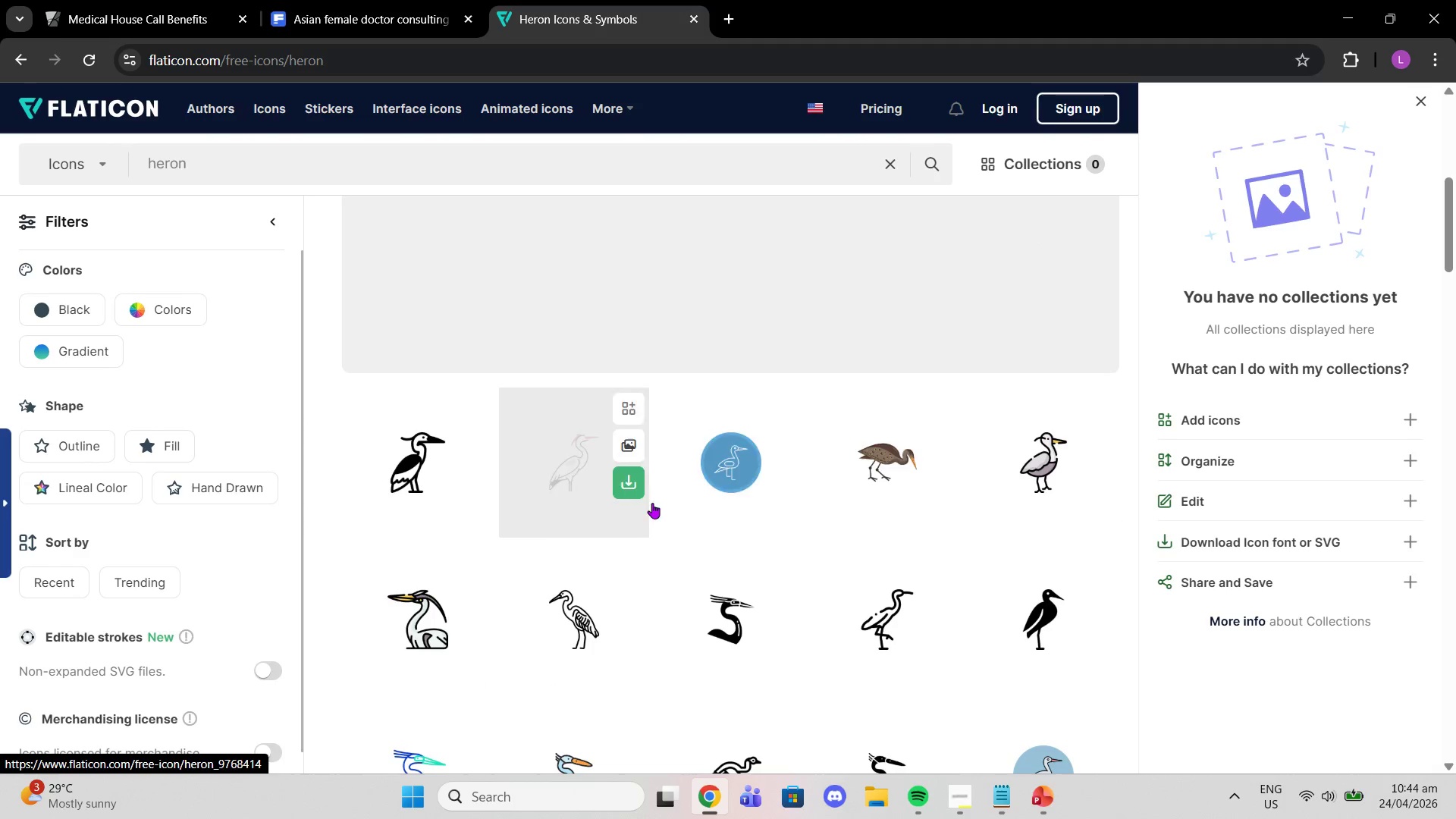 
left_click([1400, 116])
 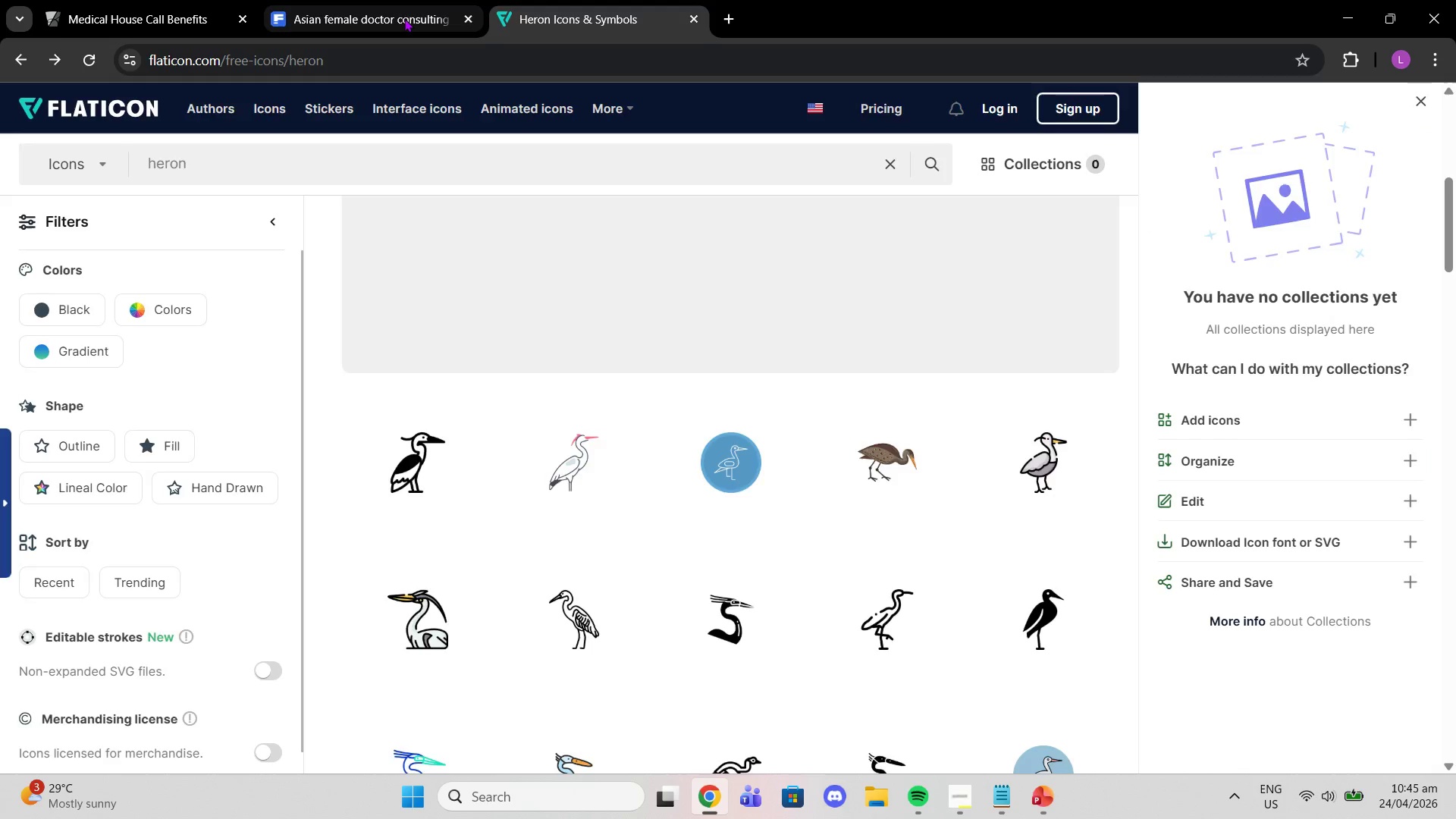 
left_click([403, 18])
 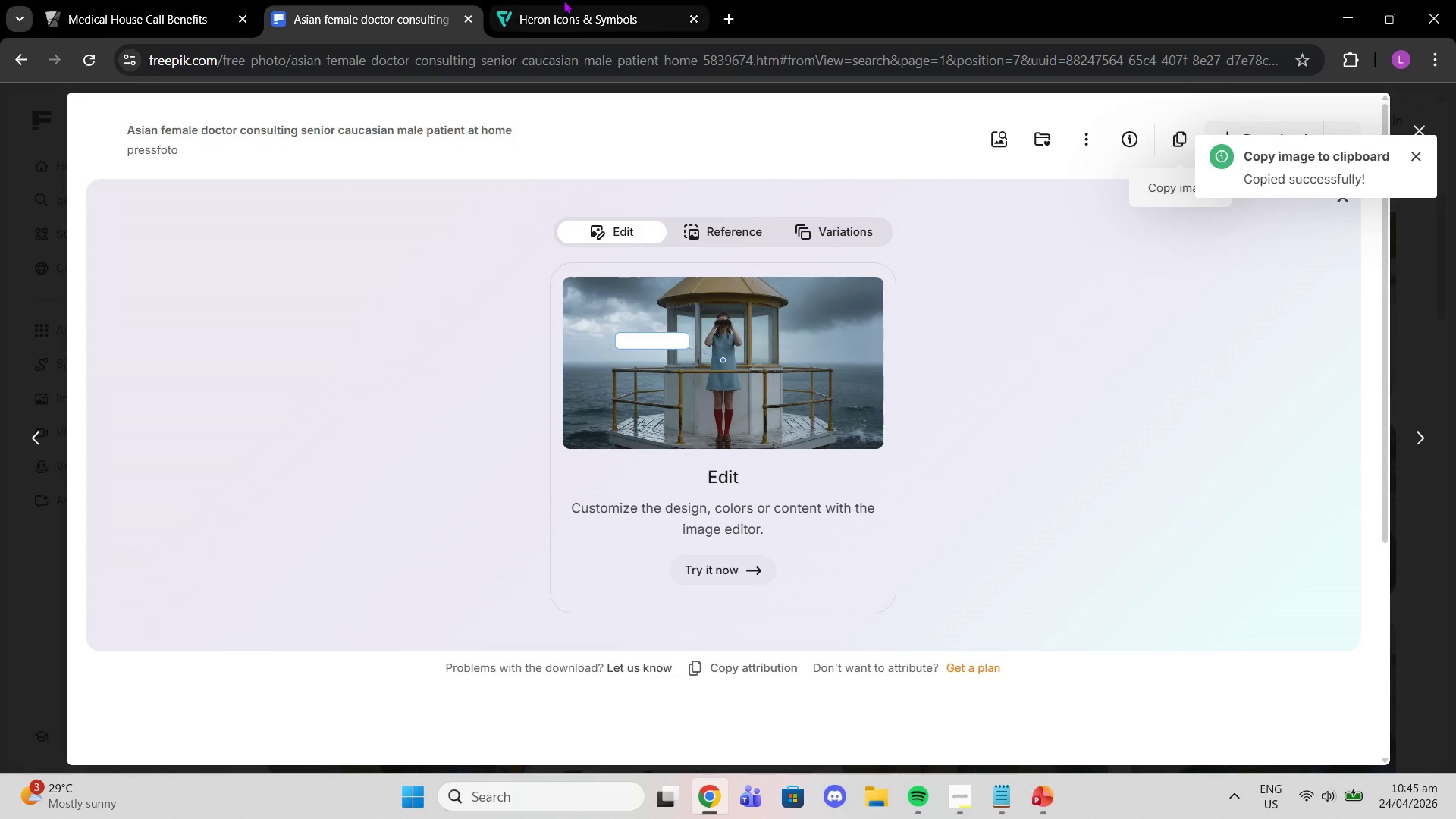 
left_click([563, 0])
 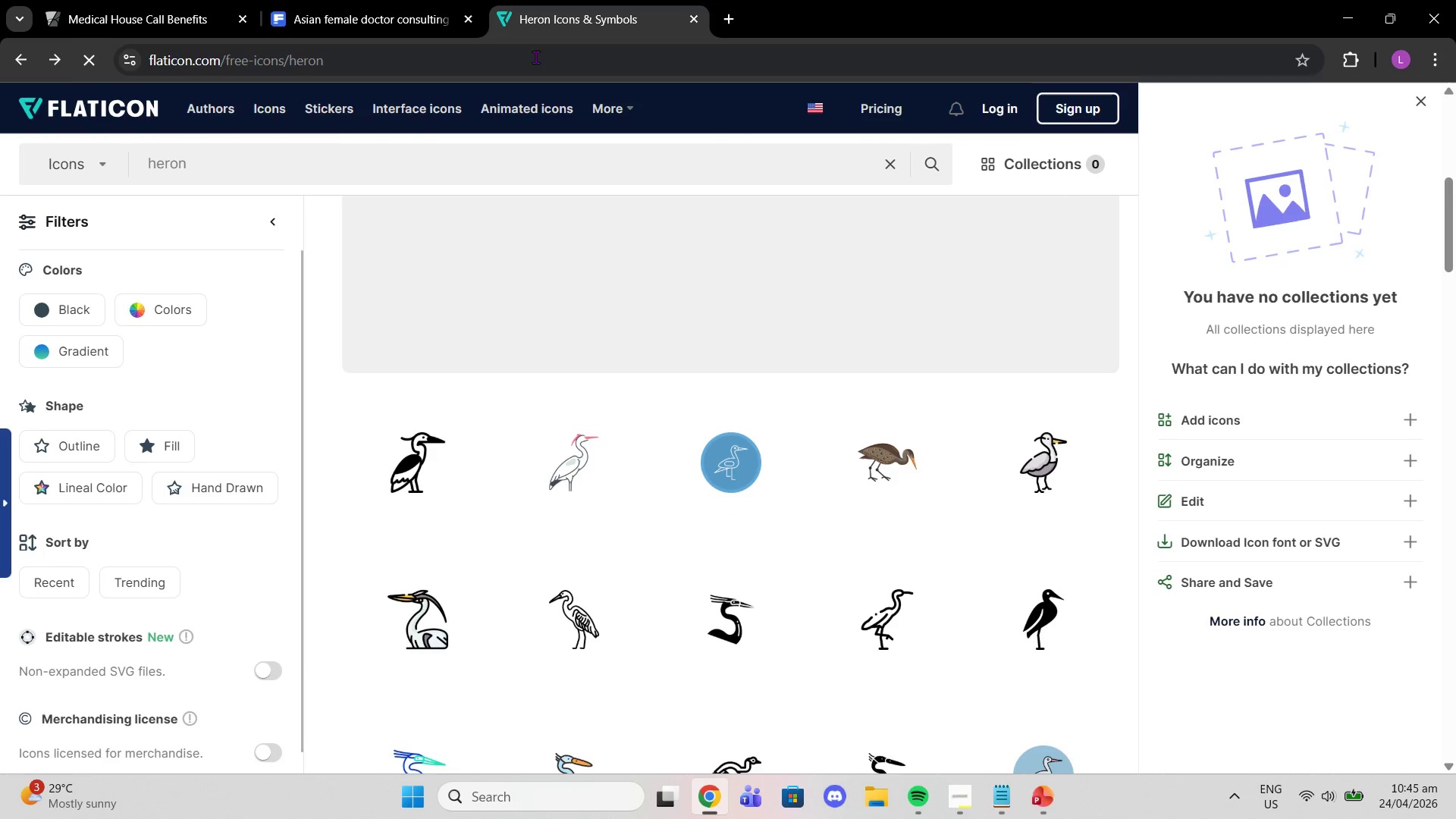 
left_click([535, 58])
 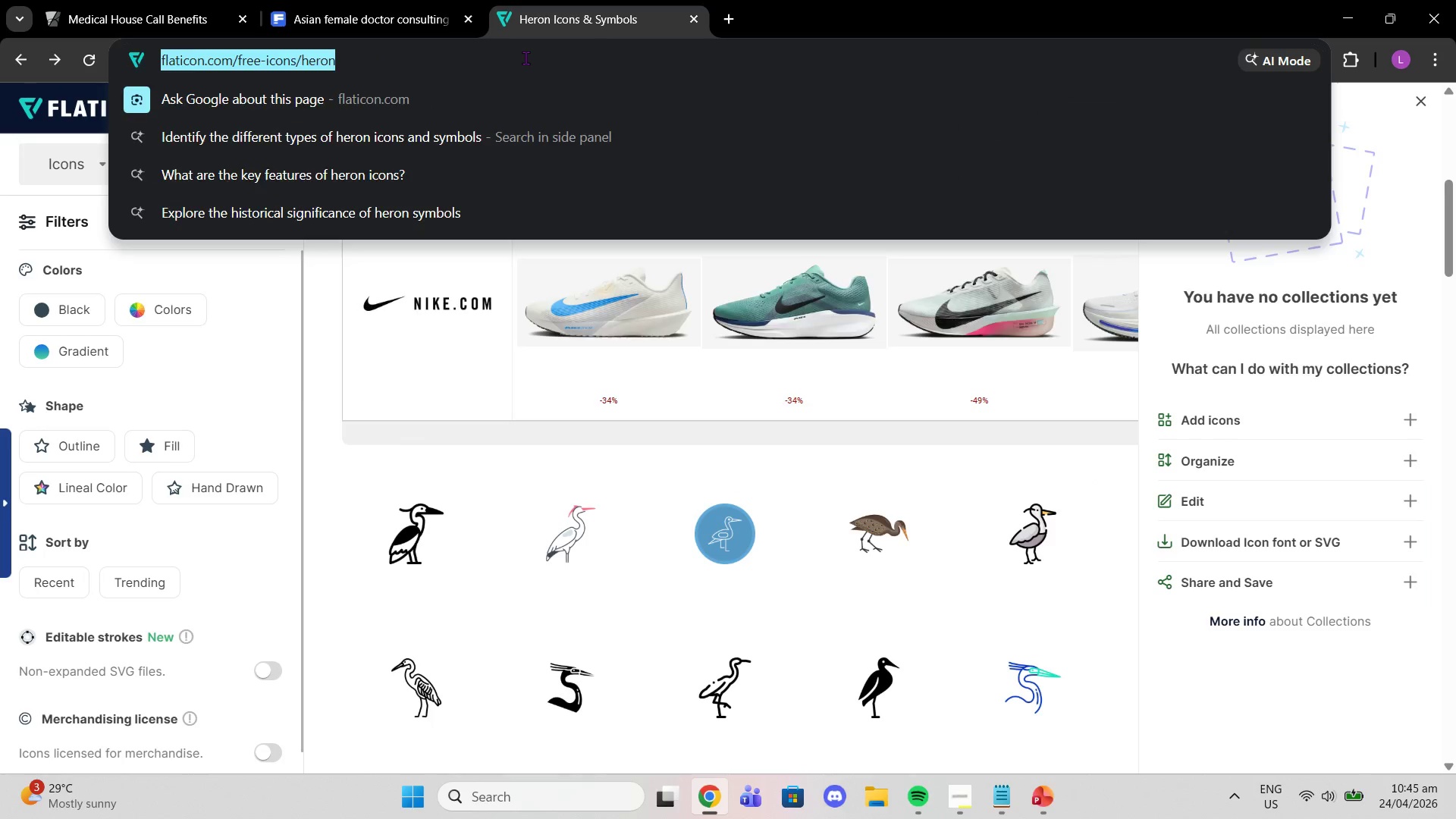 
type(svg)
 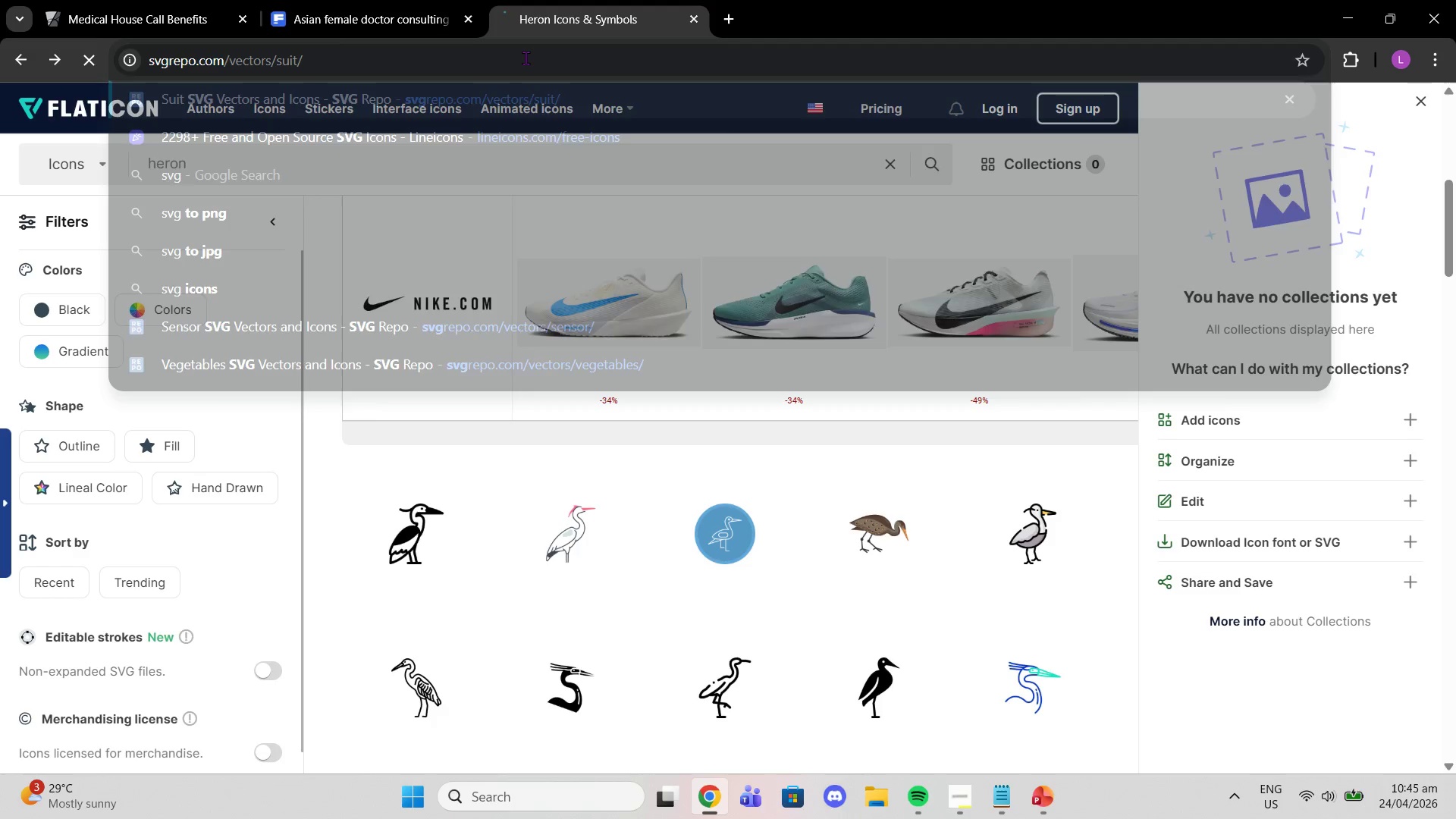 
key(Enter)
 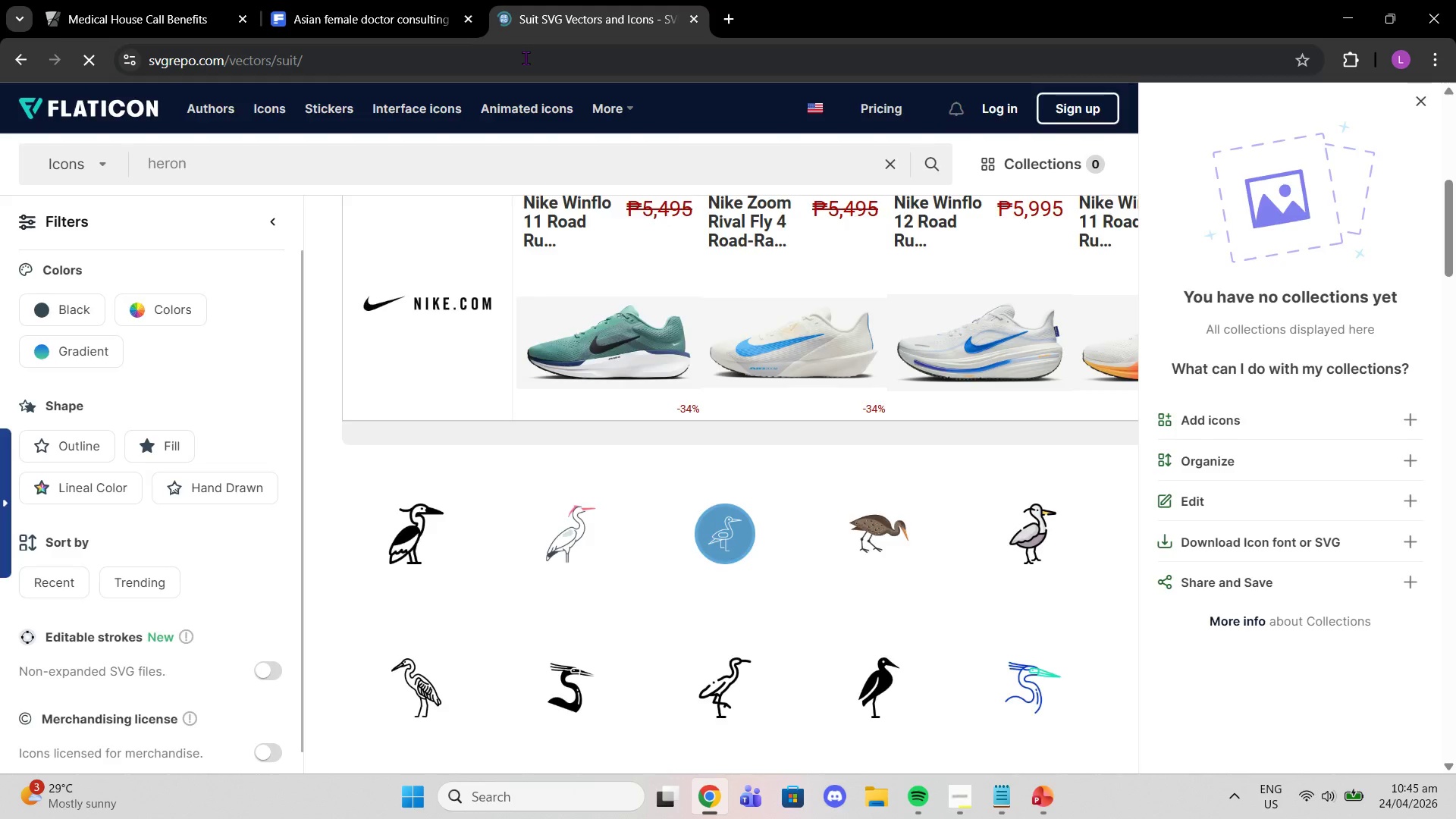 
wait(7.91)
 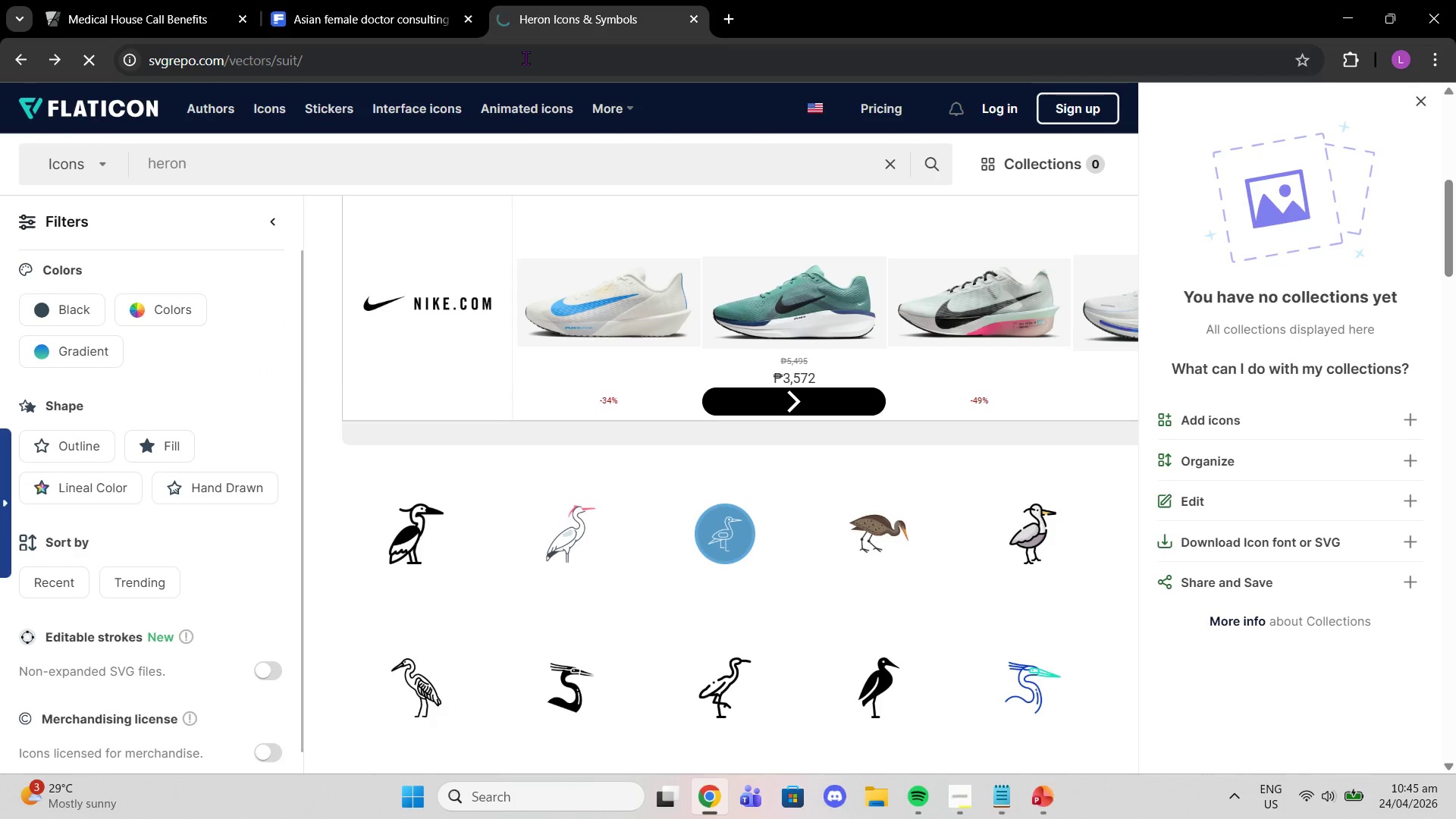 
left_click([539, 118])
 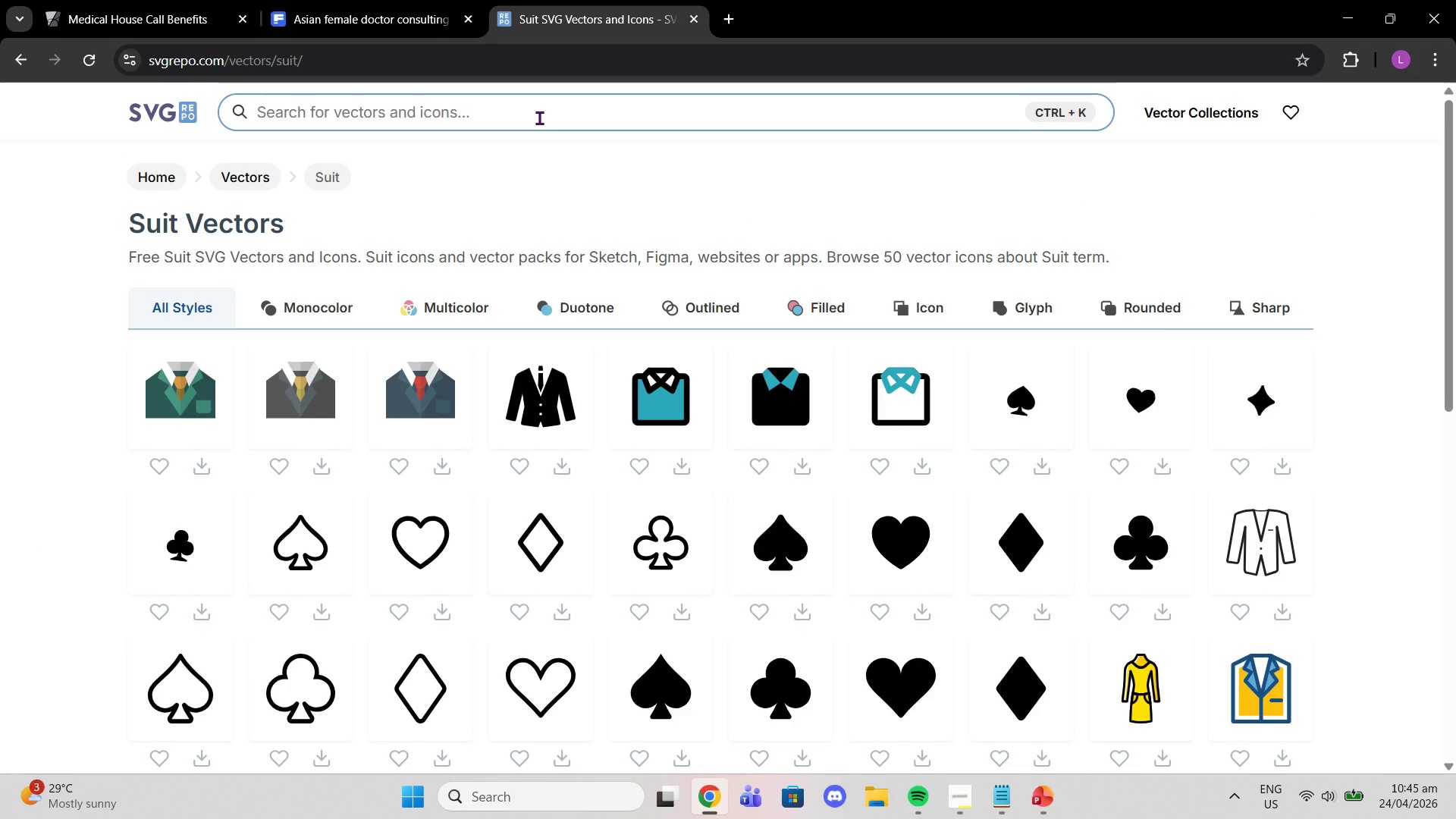 
type(heron)
 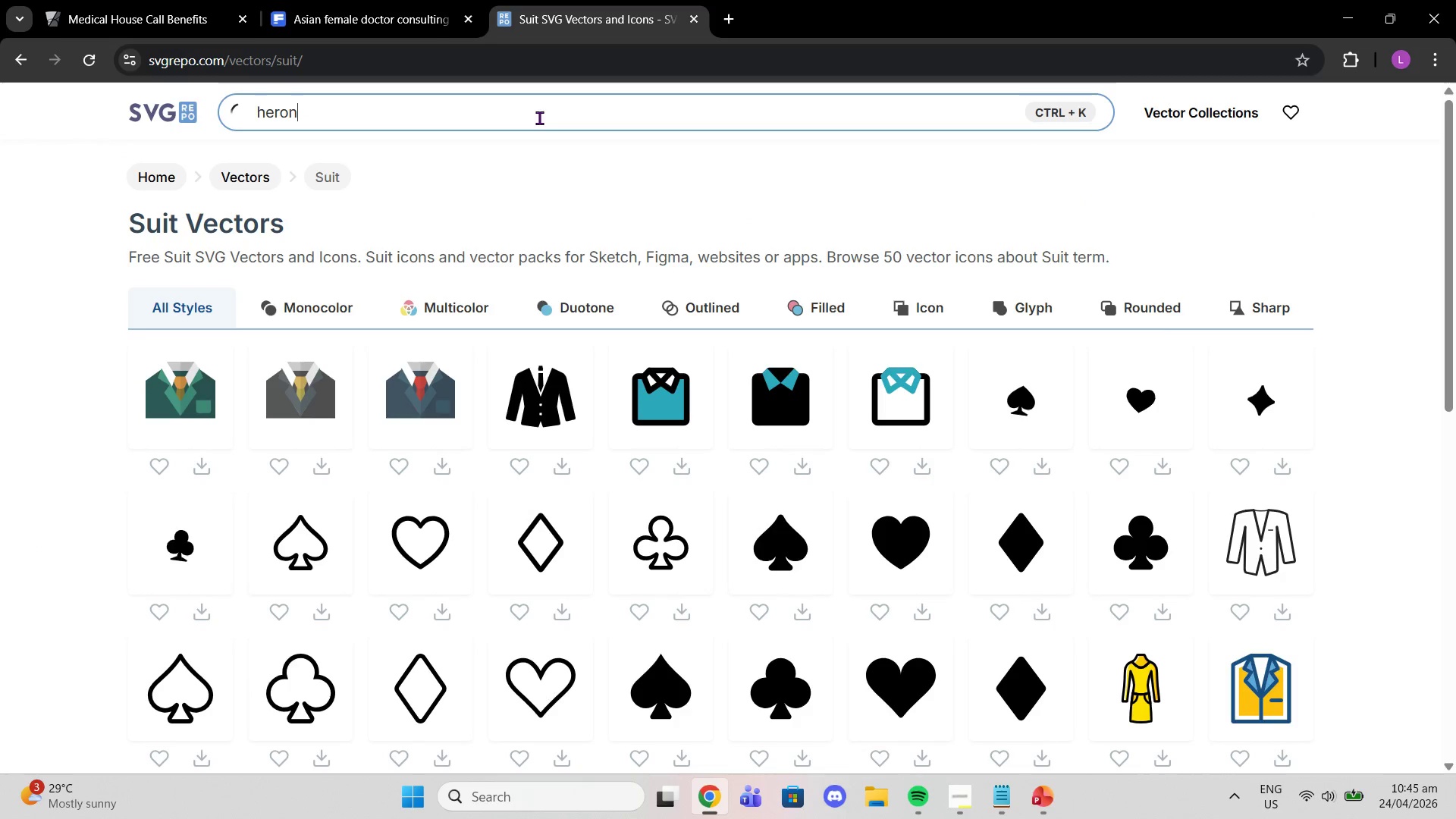 
key(Enter)
 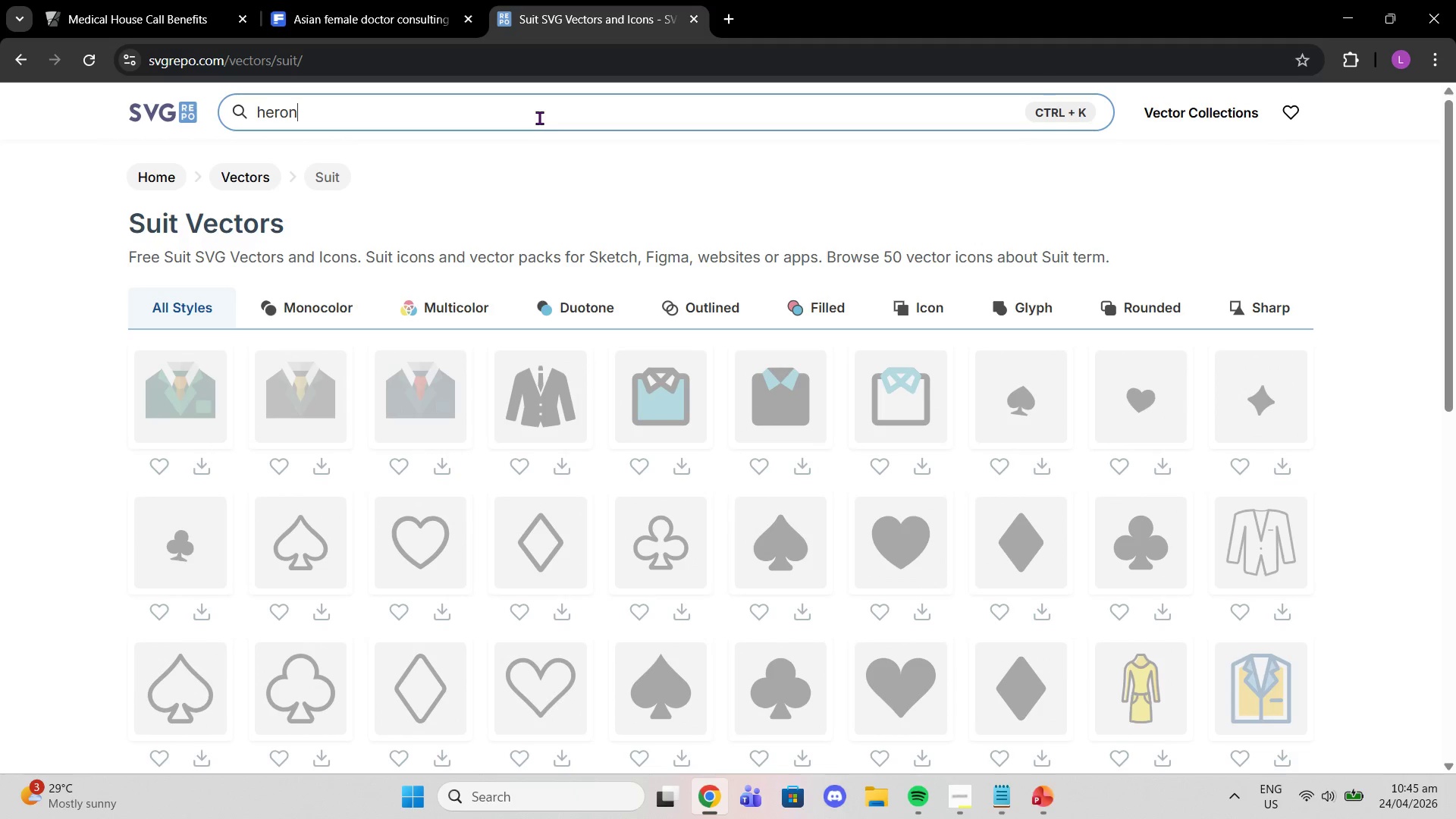 
wait(13.91)
 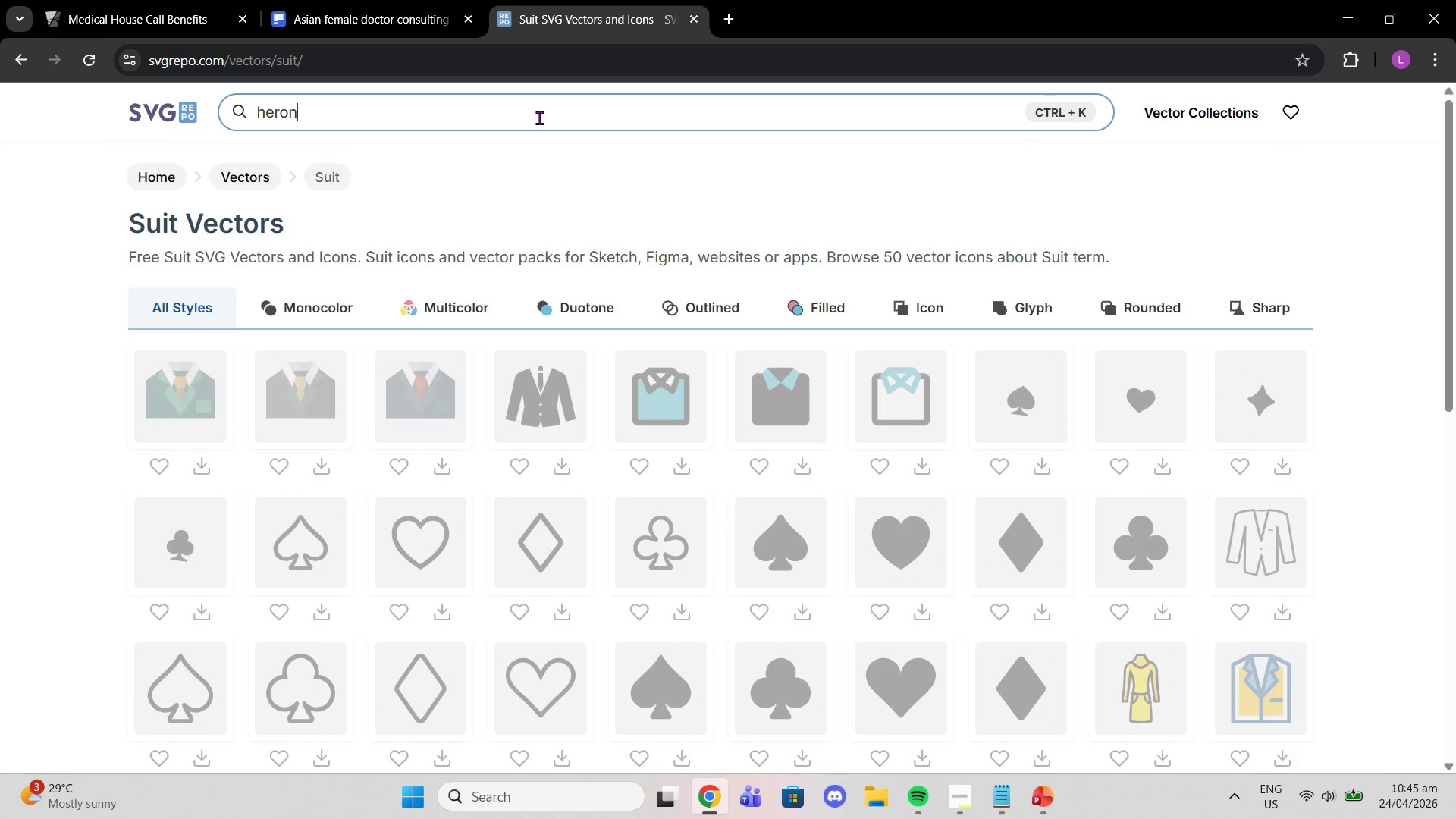 
left_click([167, 413])
 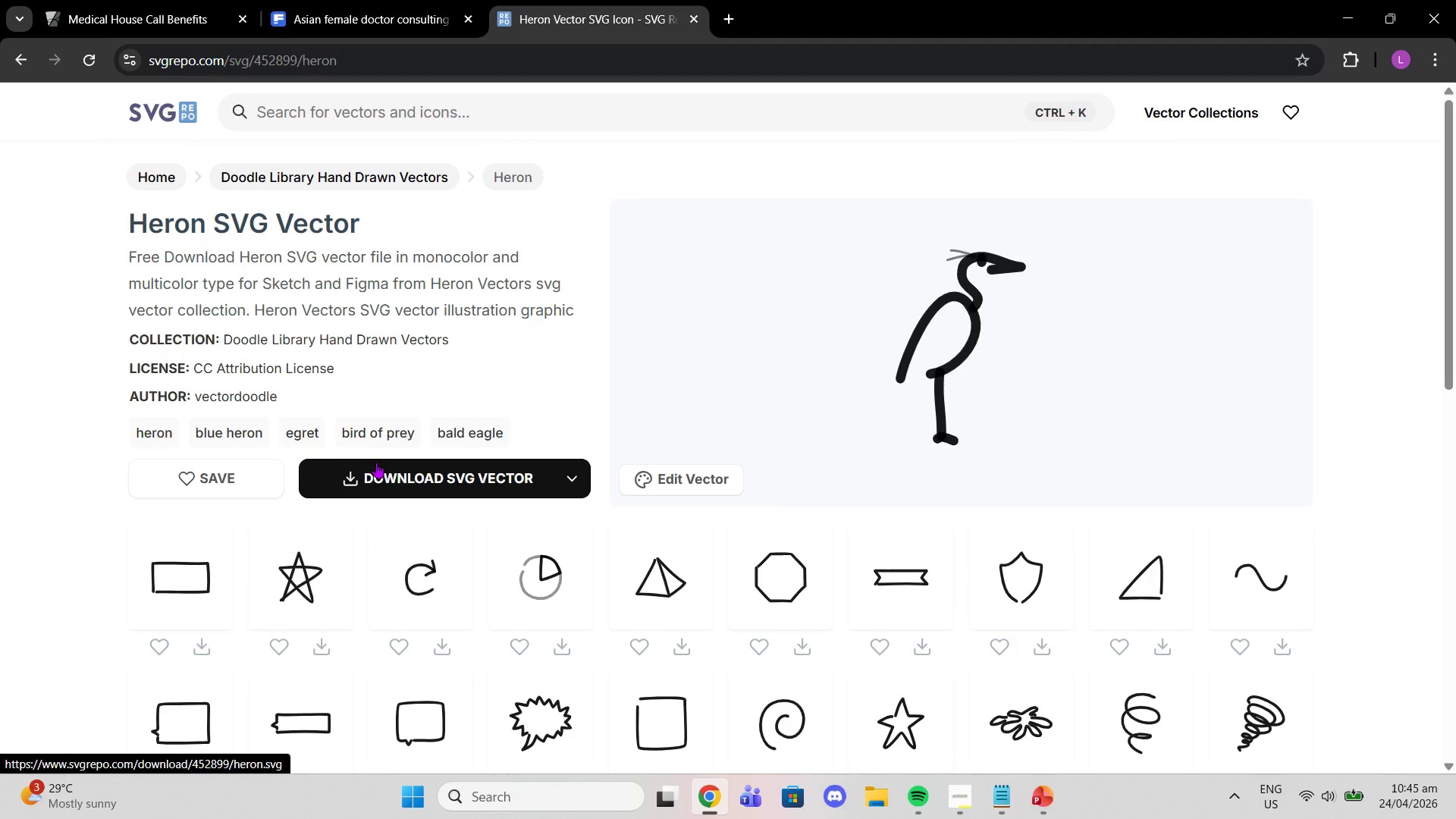 
left_click([376, 463])
 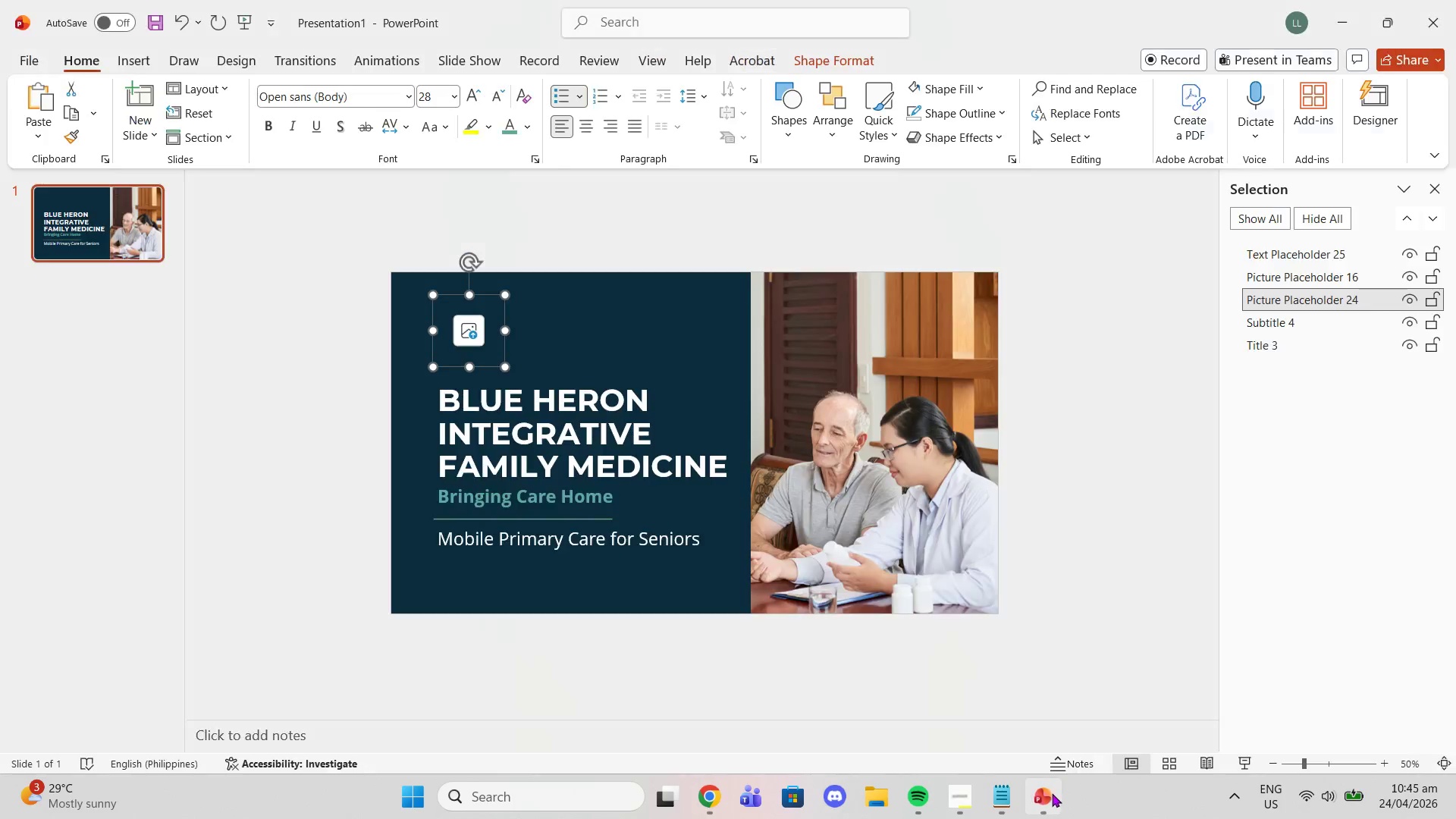 
left_click([471, 337])
 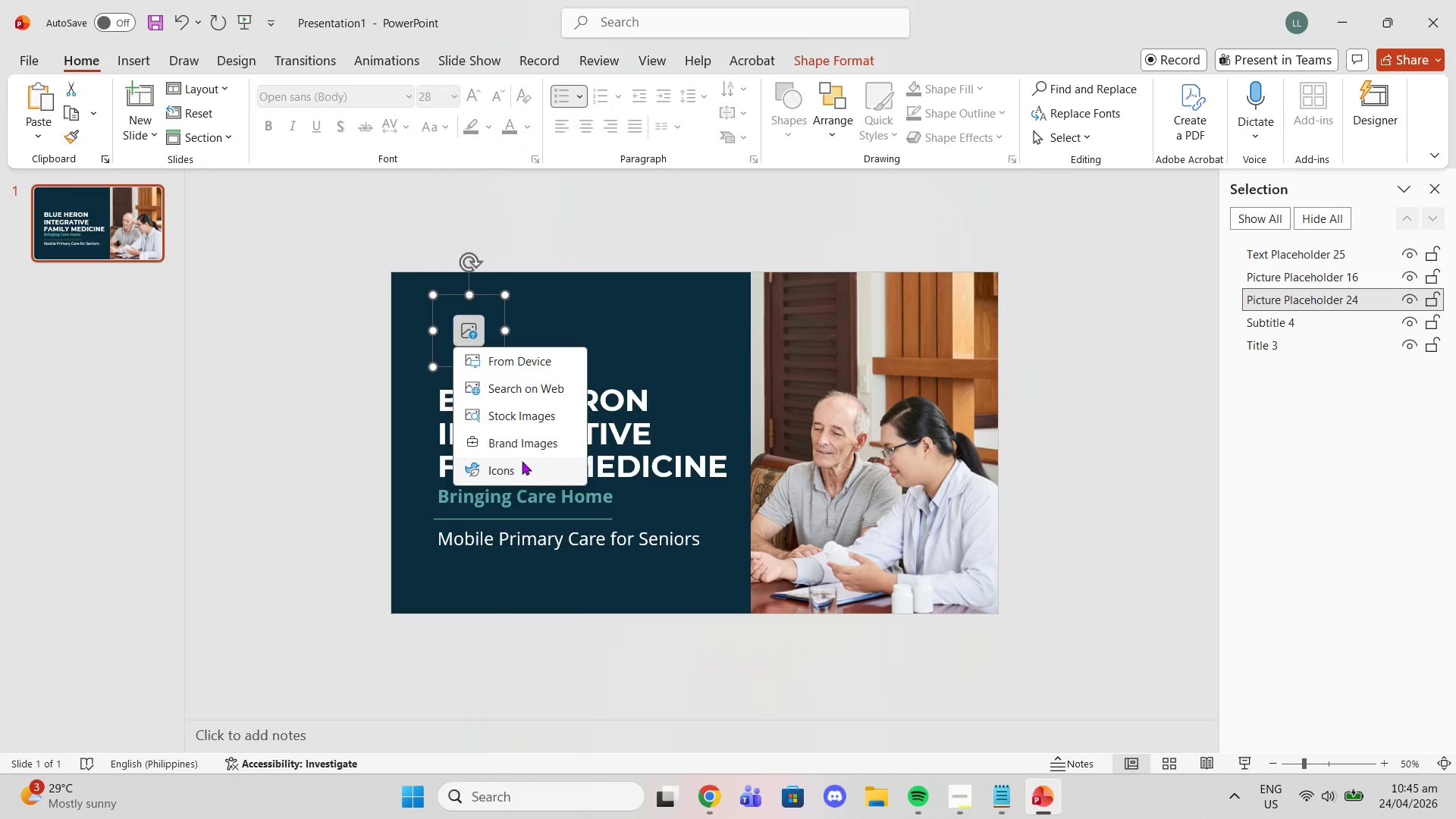 
left_click([522, 466])
 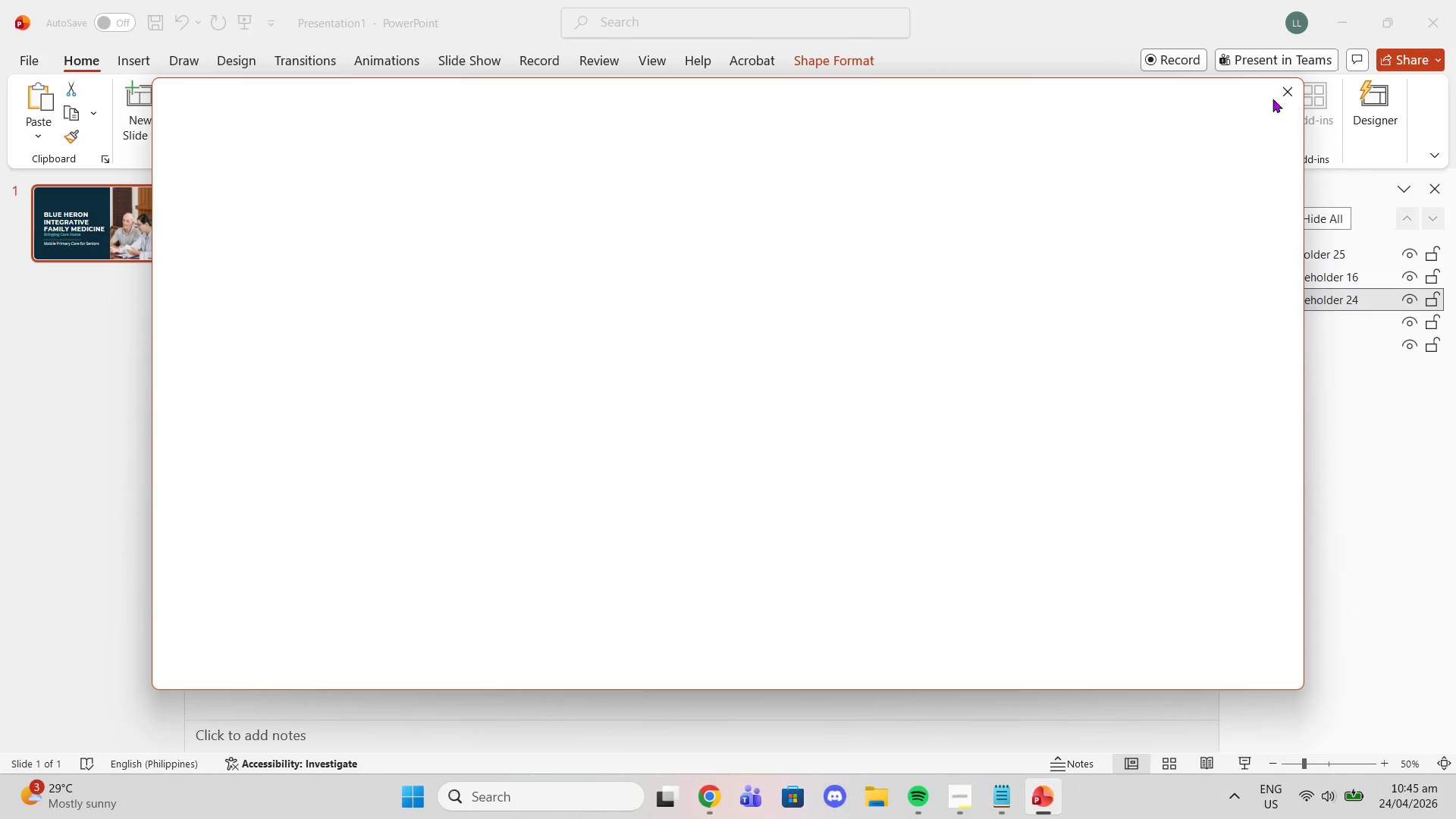 
left_click([1278, 99])
 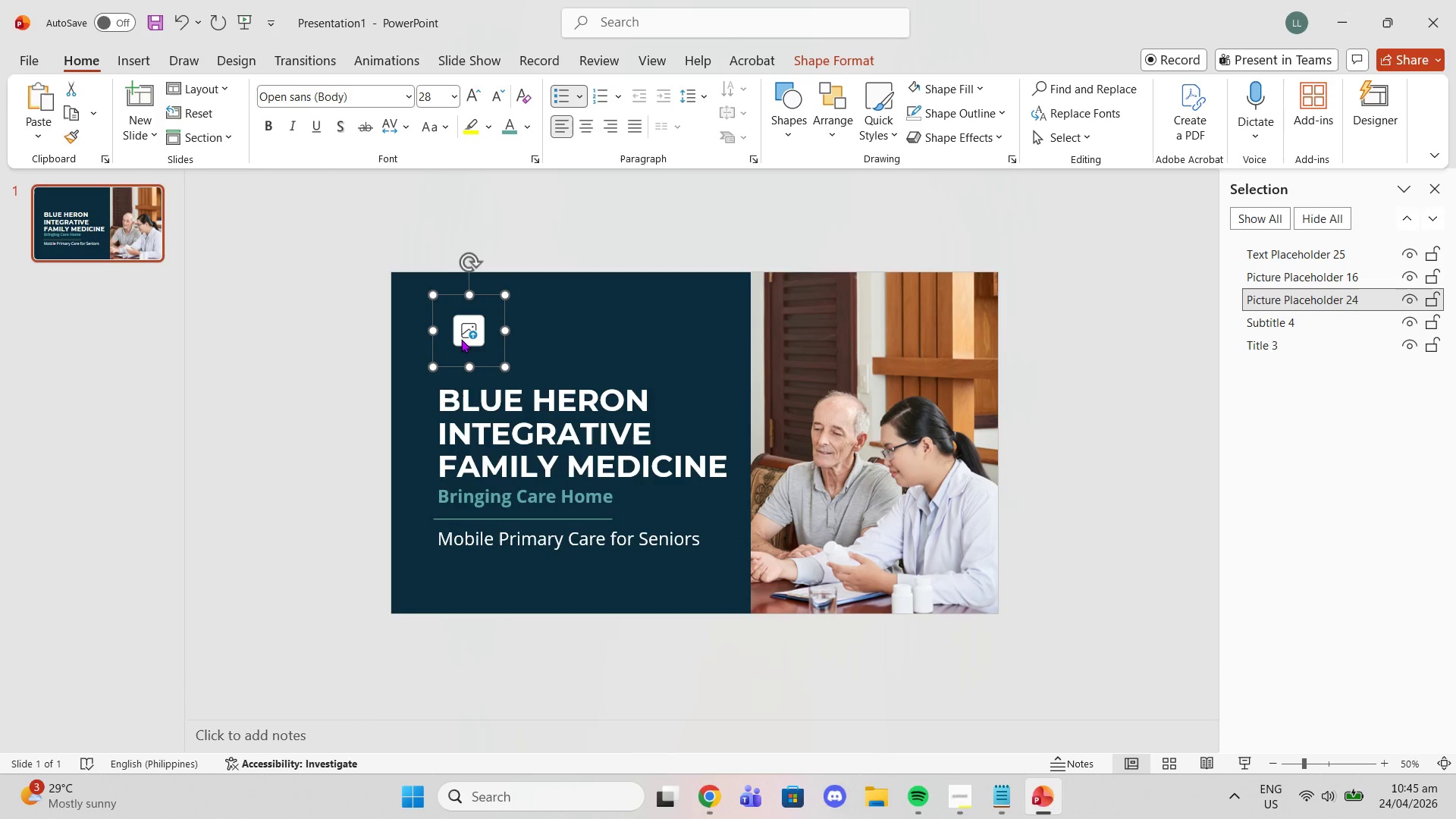 
left_click([461, 339])
 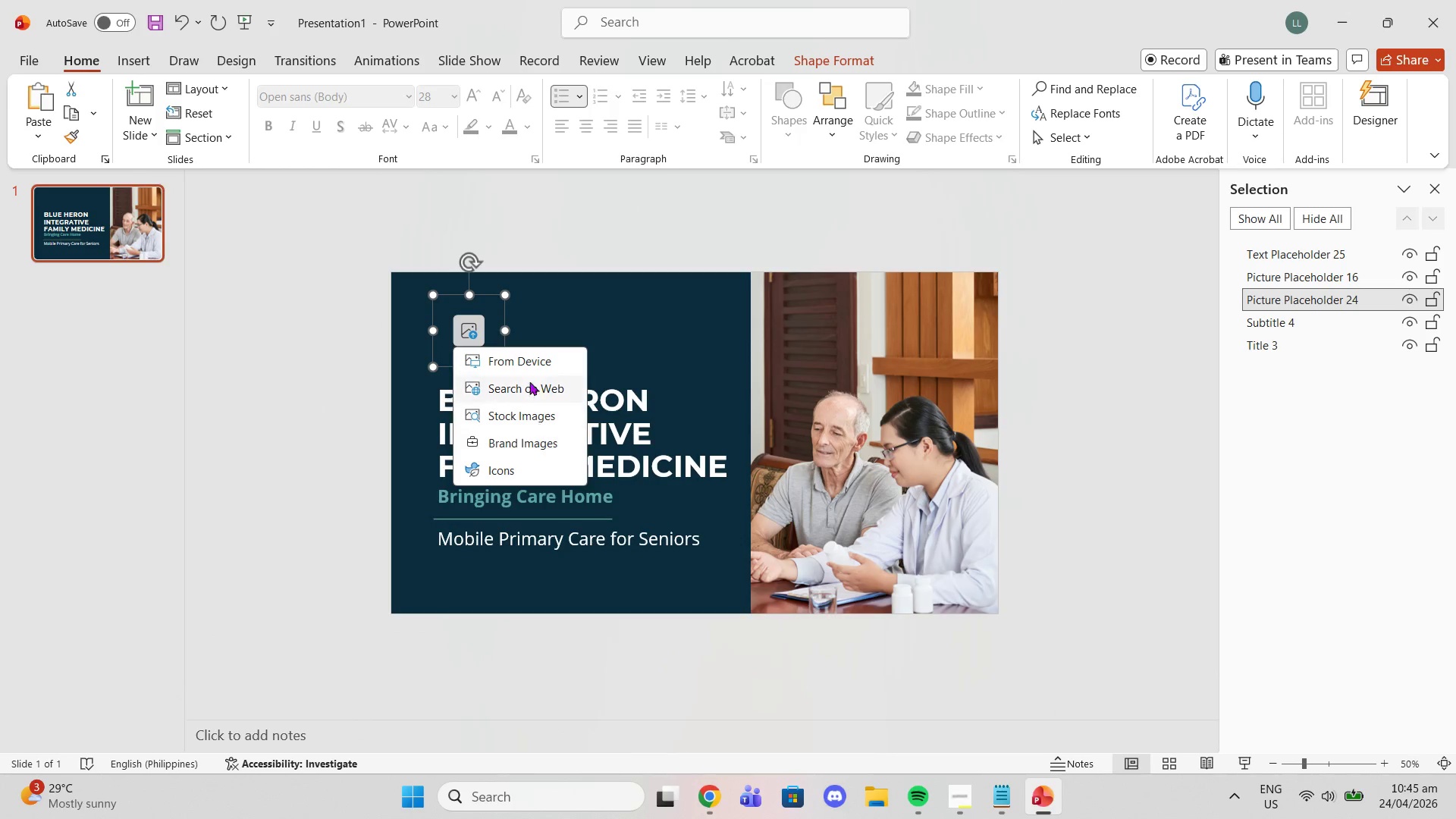 
left_click([523, 366])
 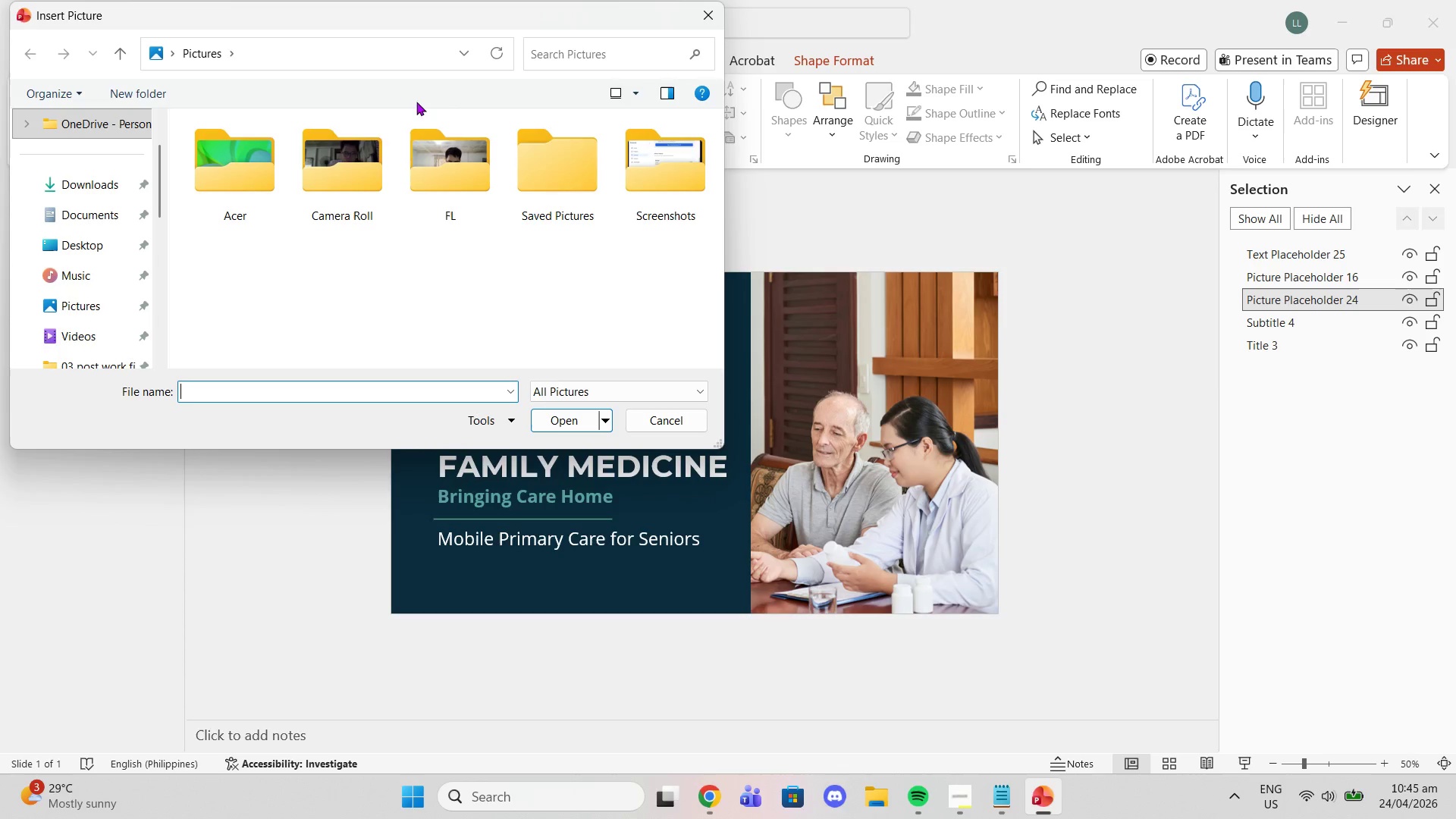 
left_click([78, 184])
 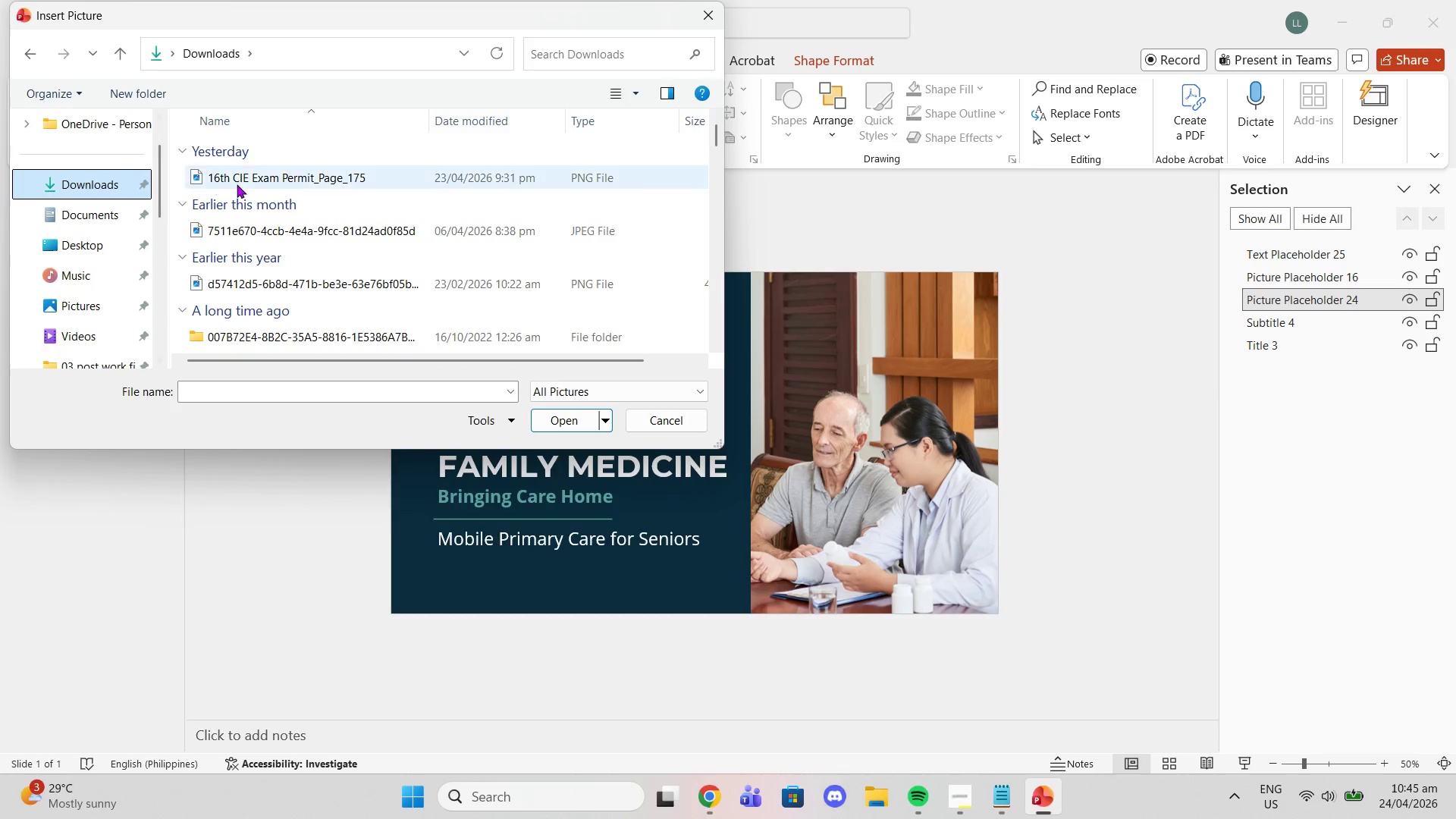 
left_click([237, 184])
 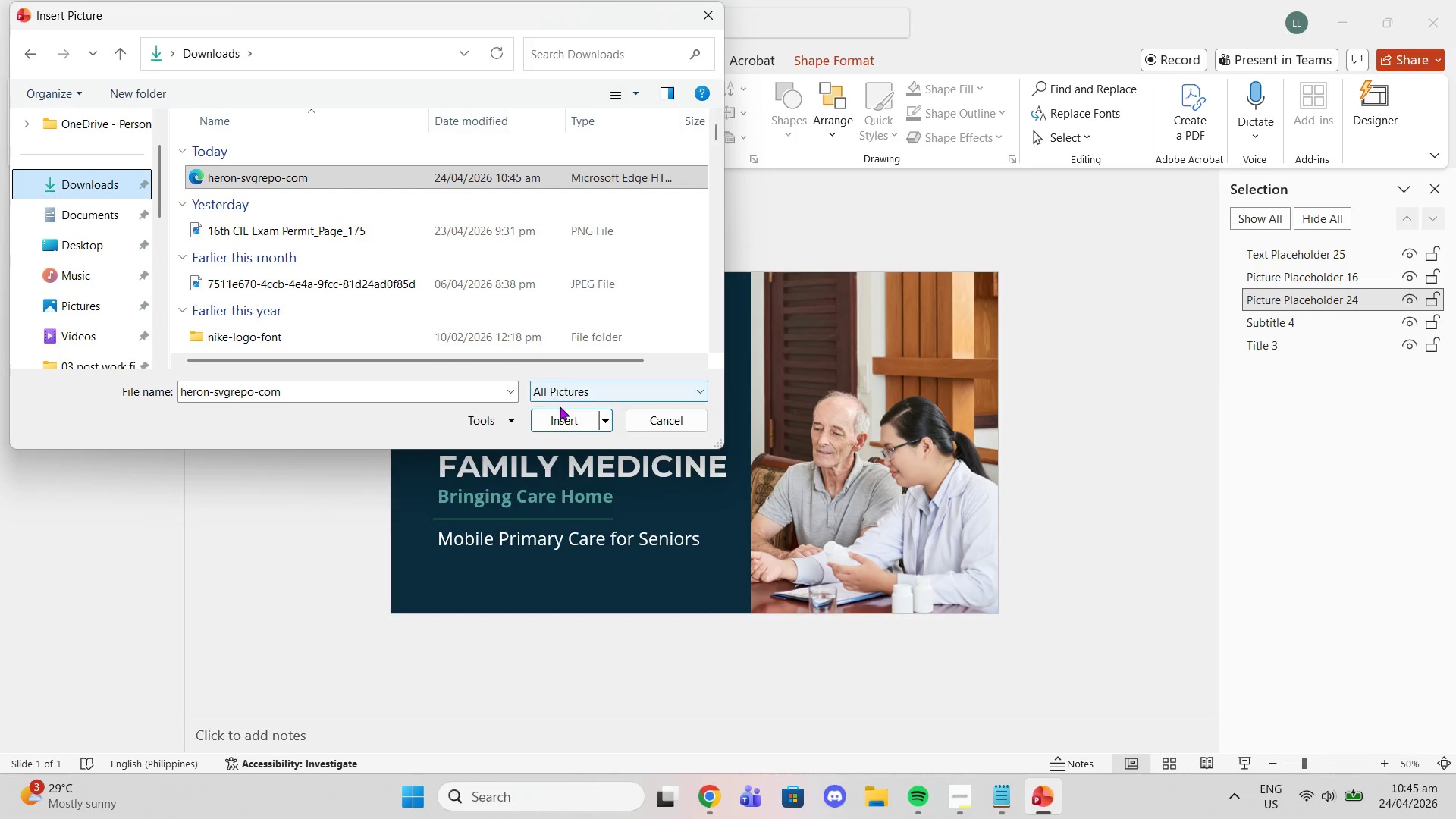 
left_click([564, 414])
 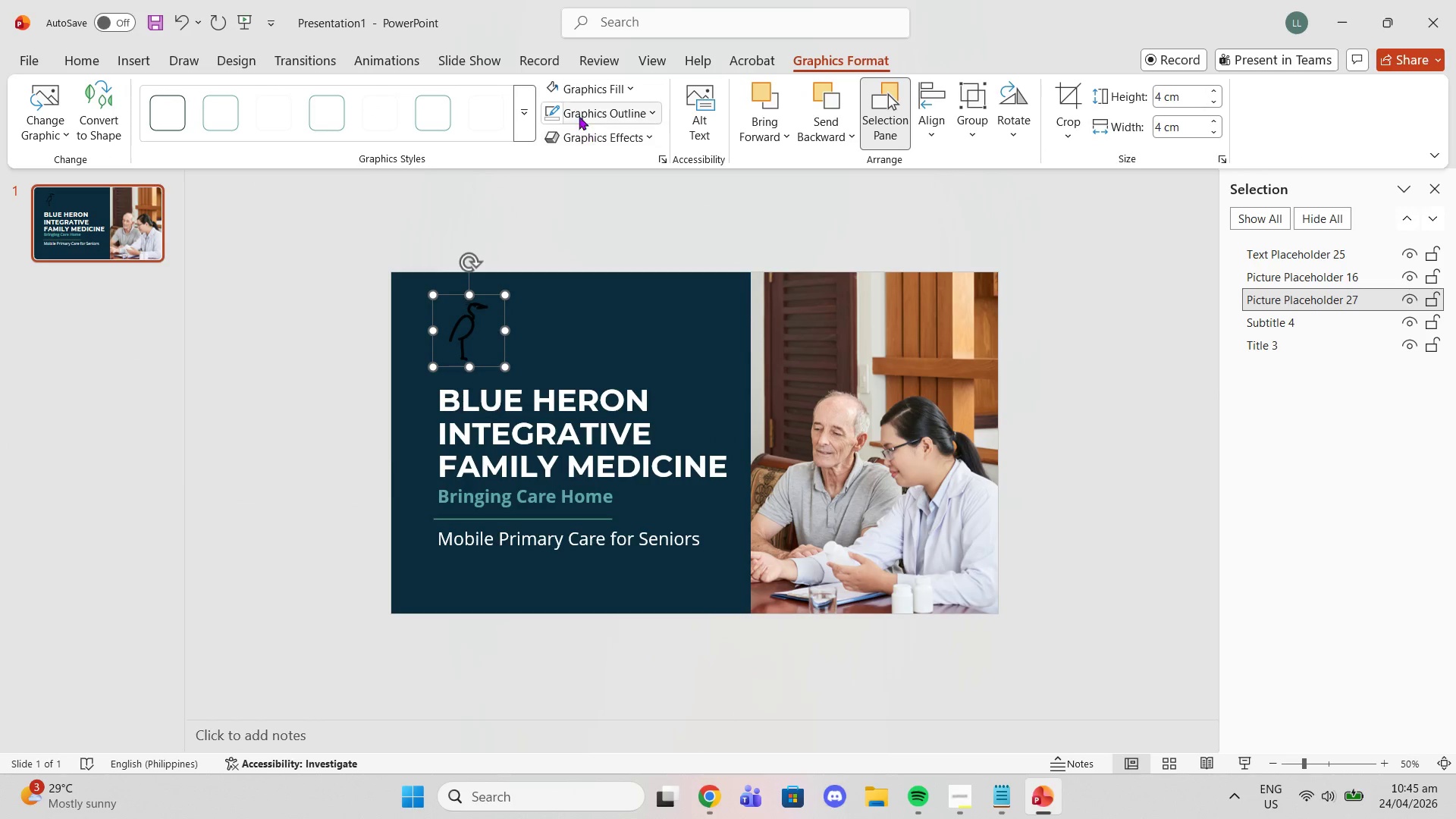 
left_click([551, 93])
 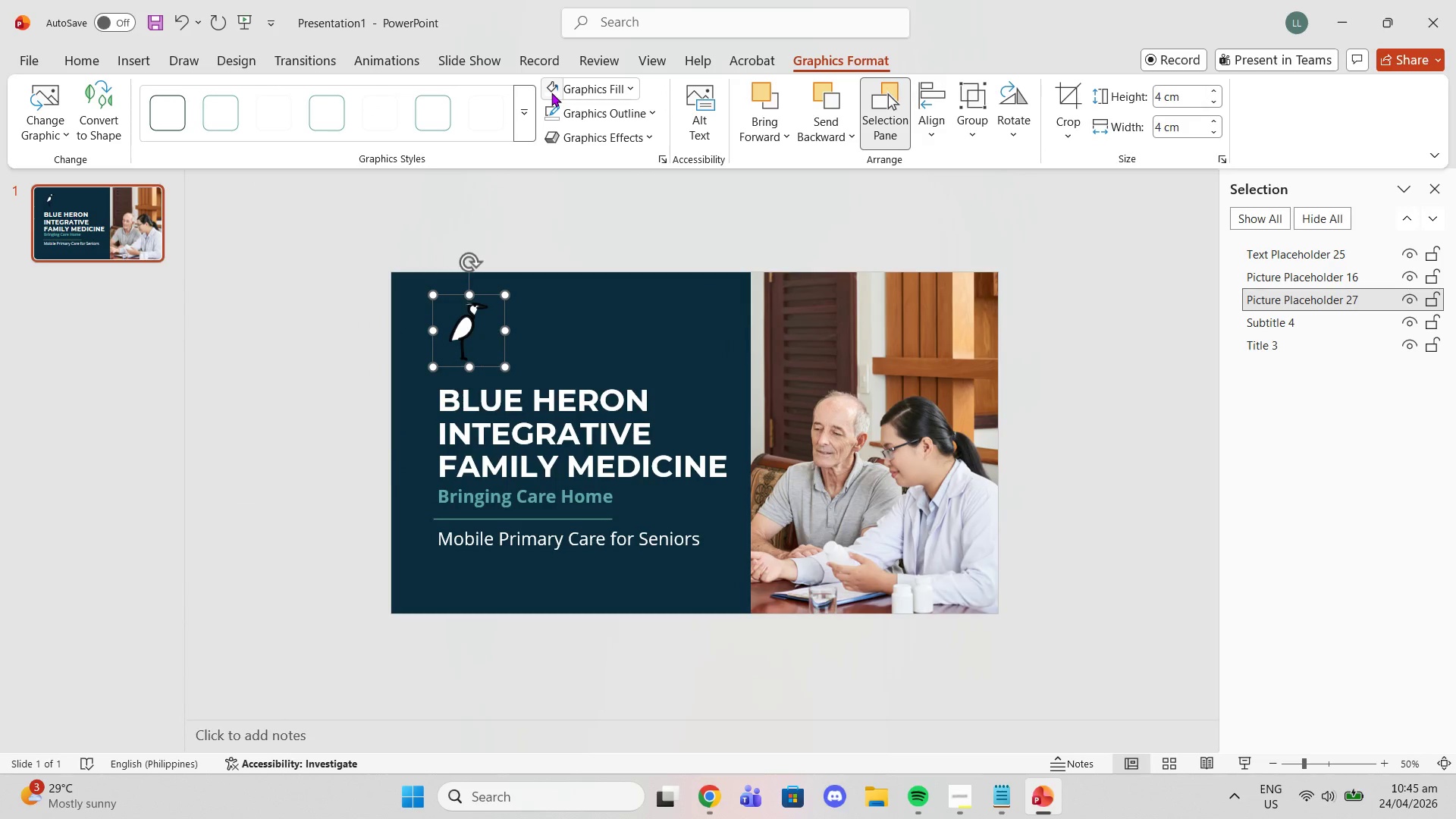 
left_click([551, 93])
 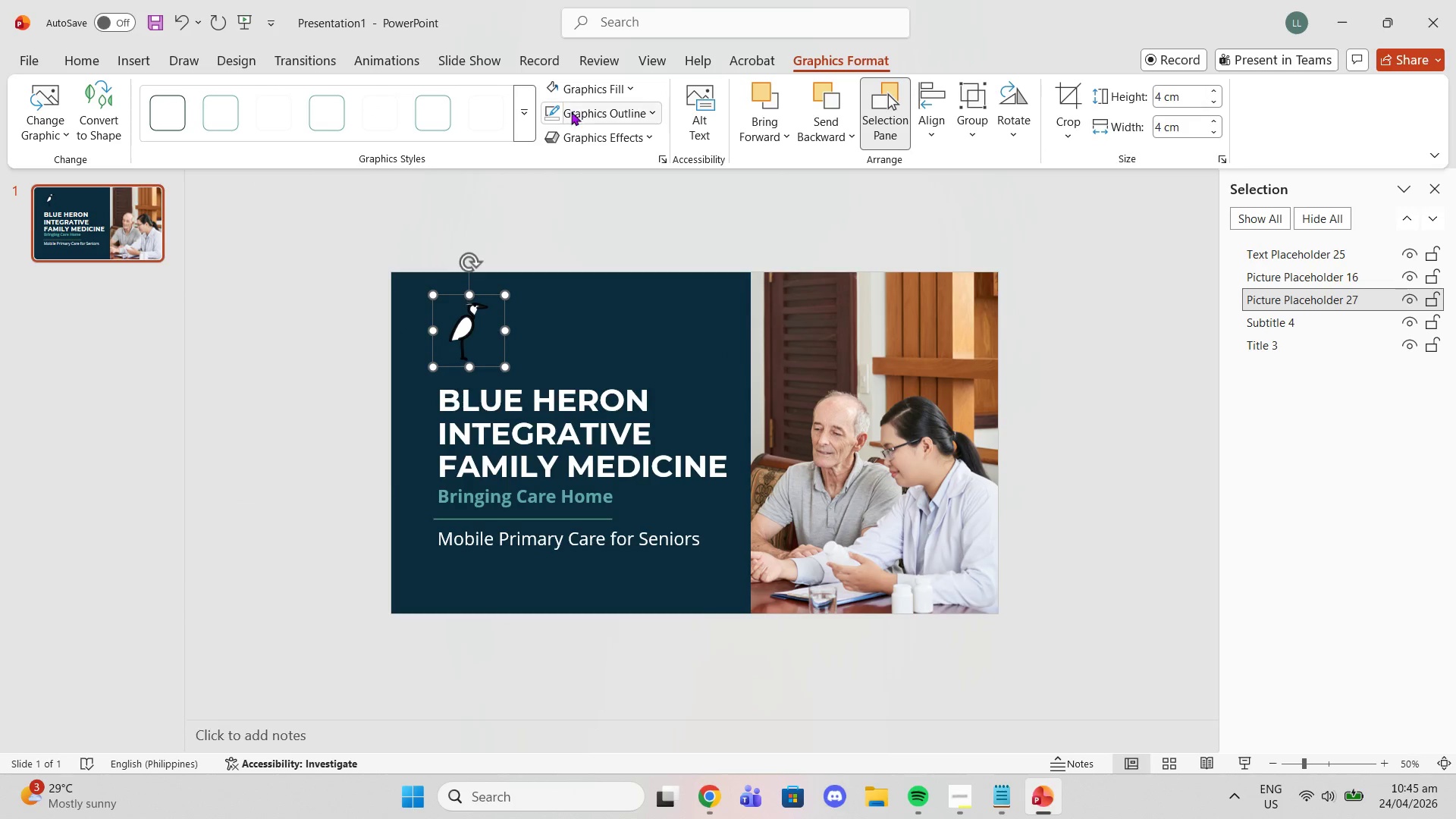 
left_click([575, 117])
 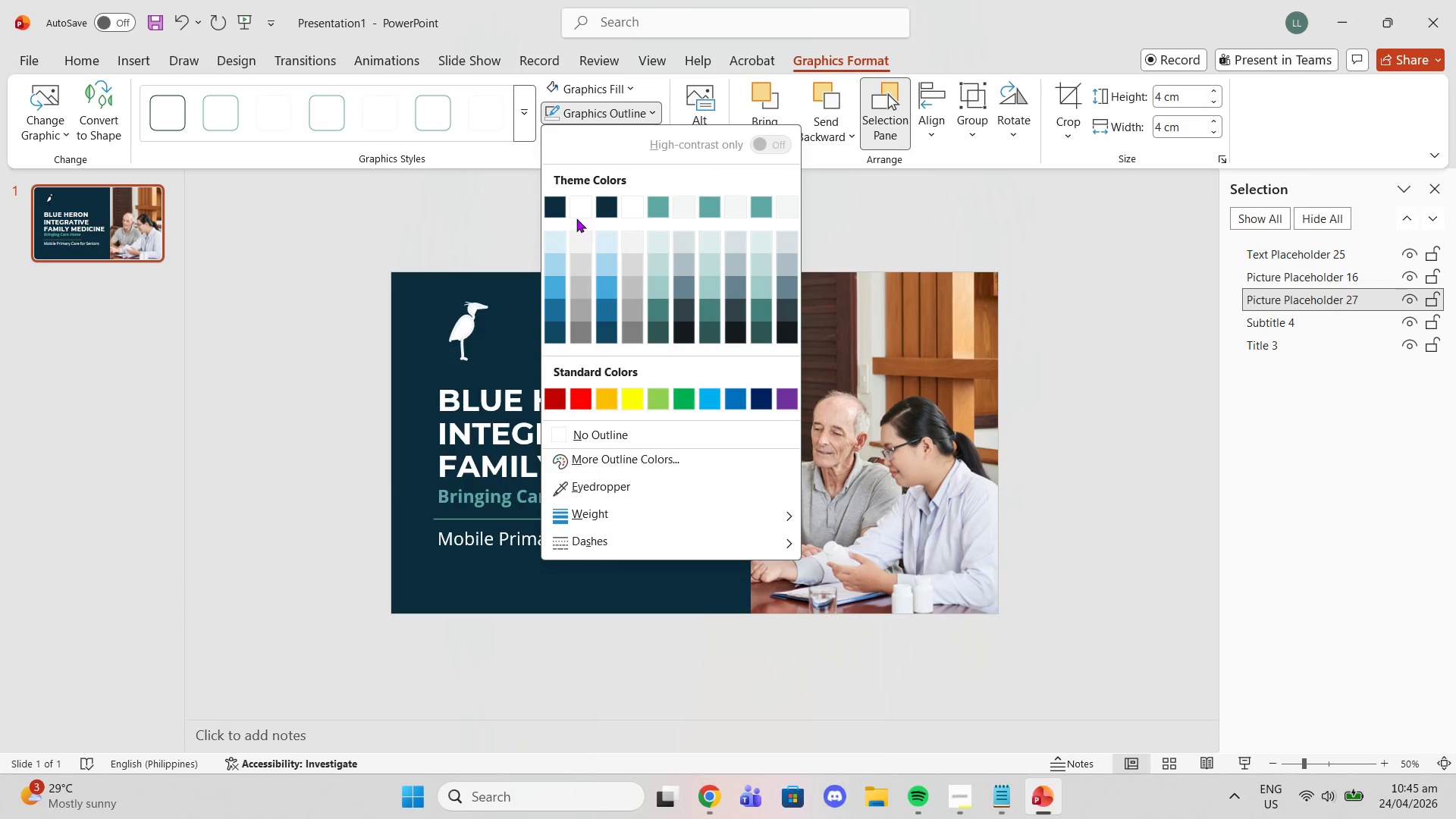 
left_click([579, 203])
 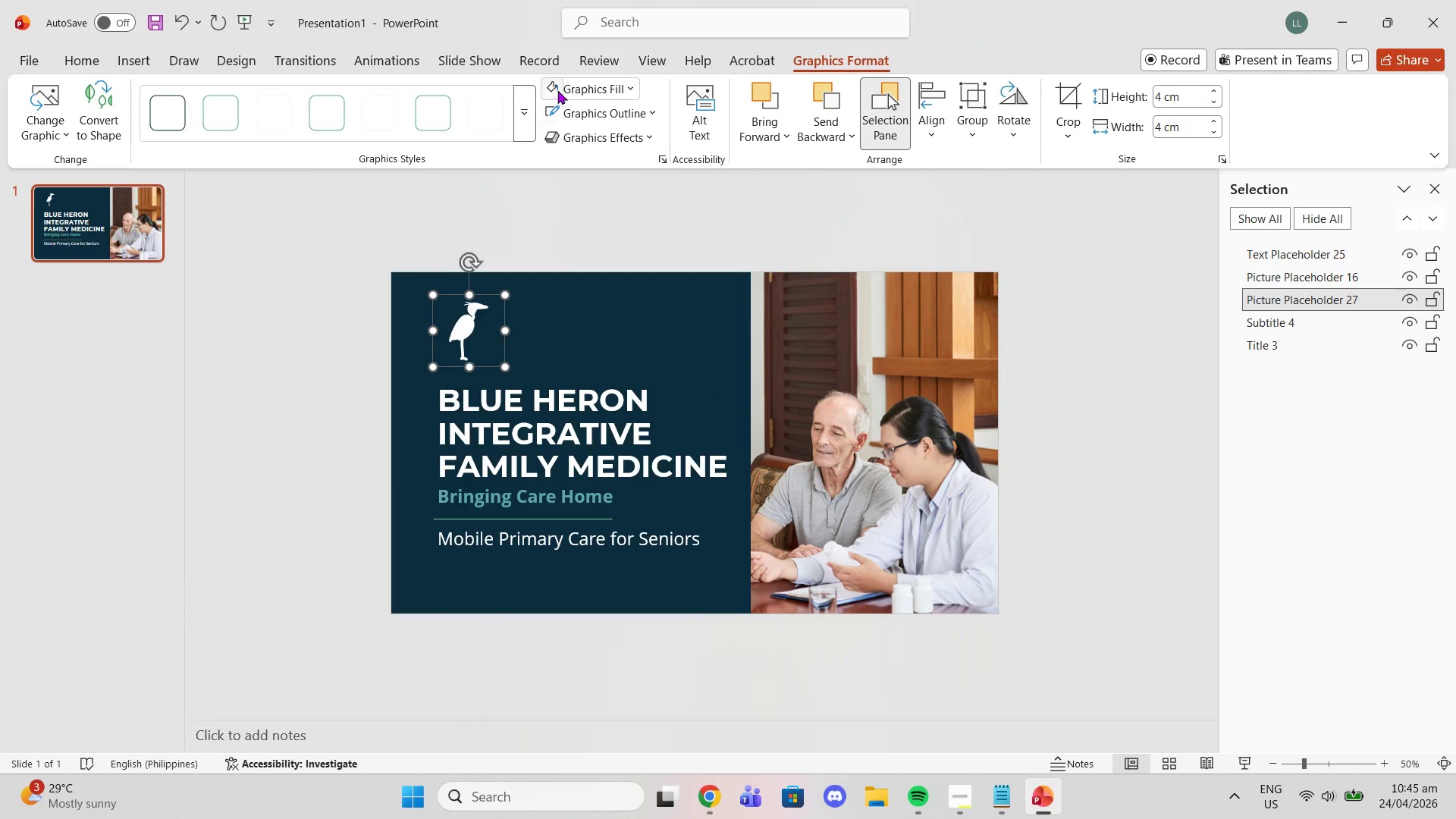 
left_click([557, 90])
 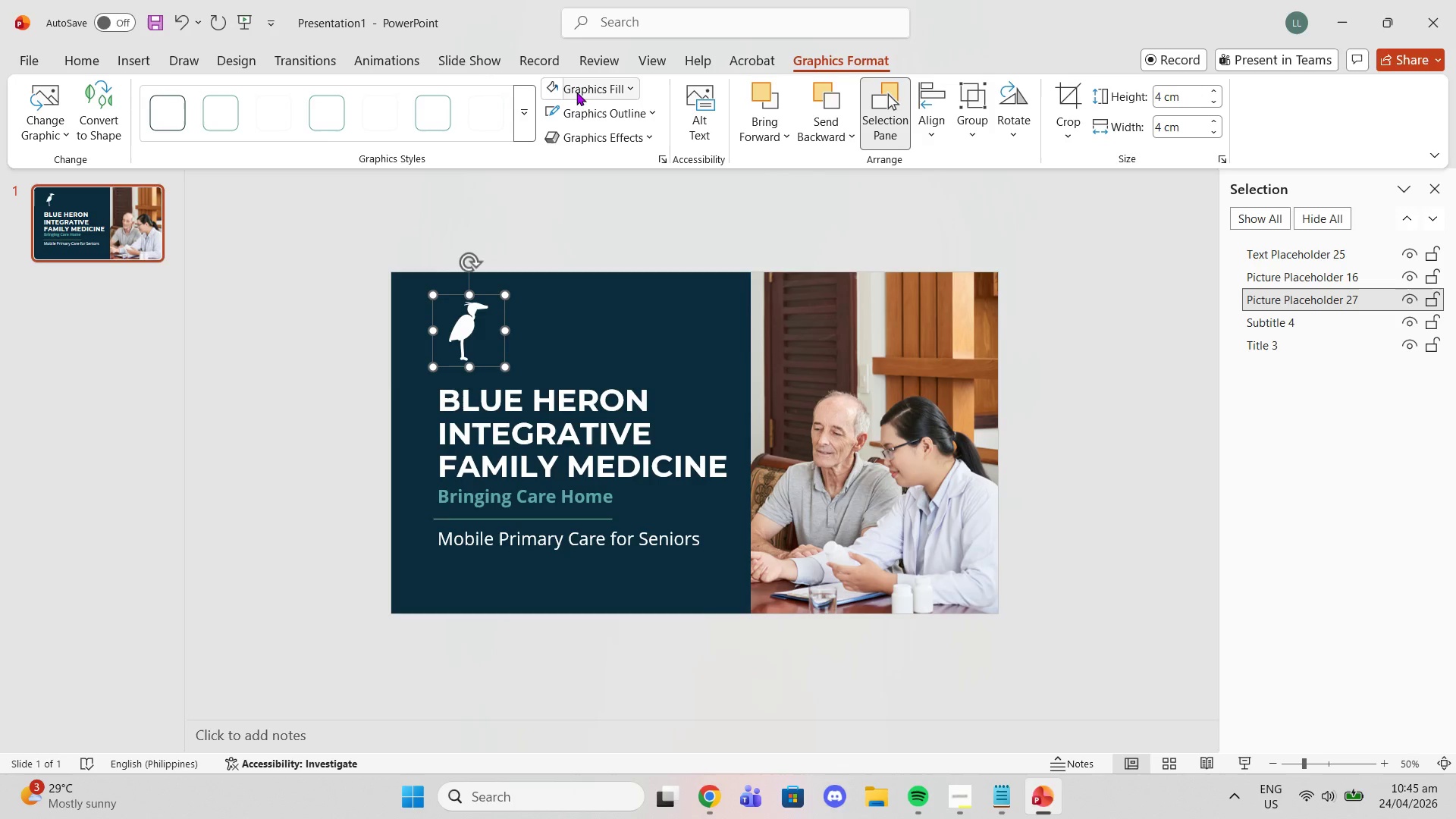 
left_click([578, 92])
 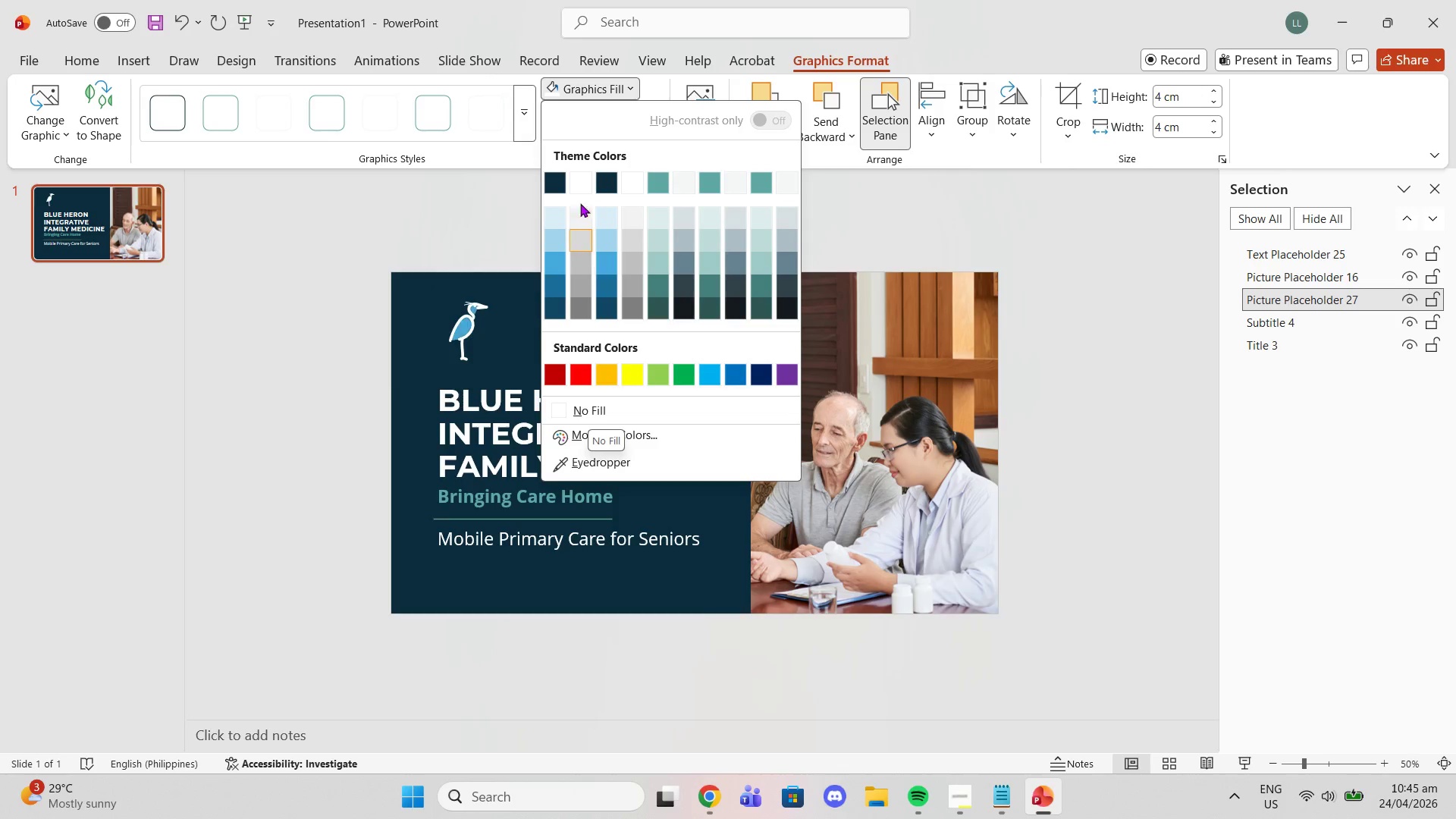 
double_click([509, 197])
 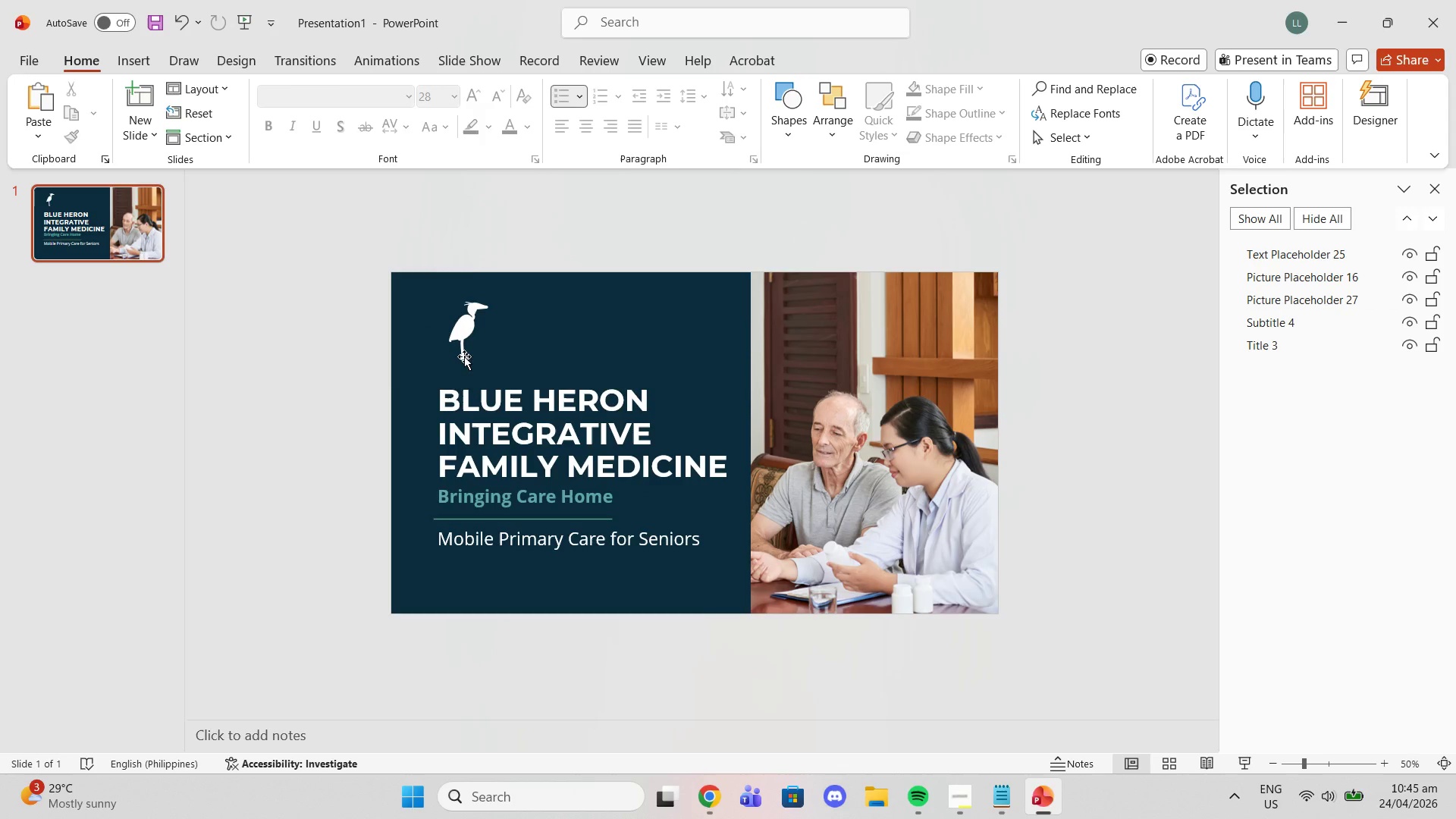 
left_click([464, 349])
 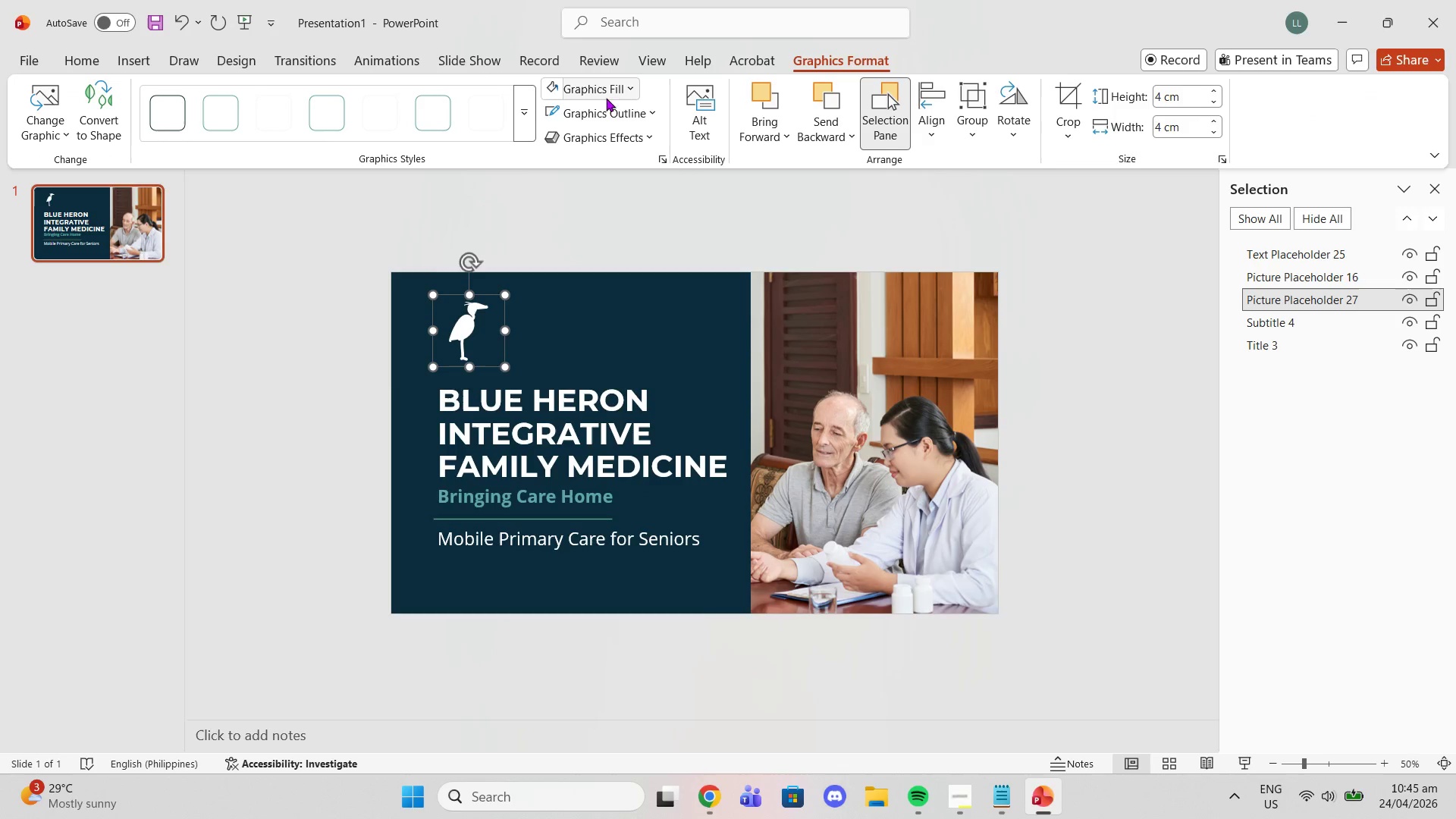 
left_click([611, 117])
 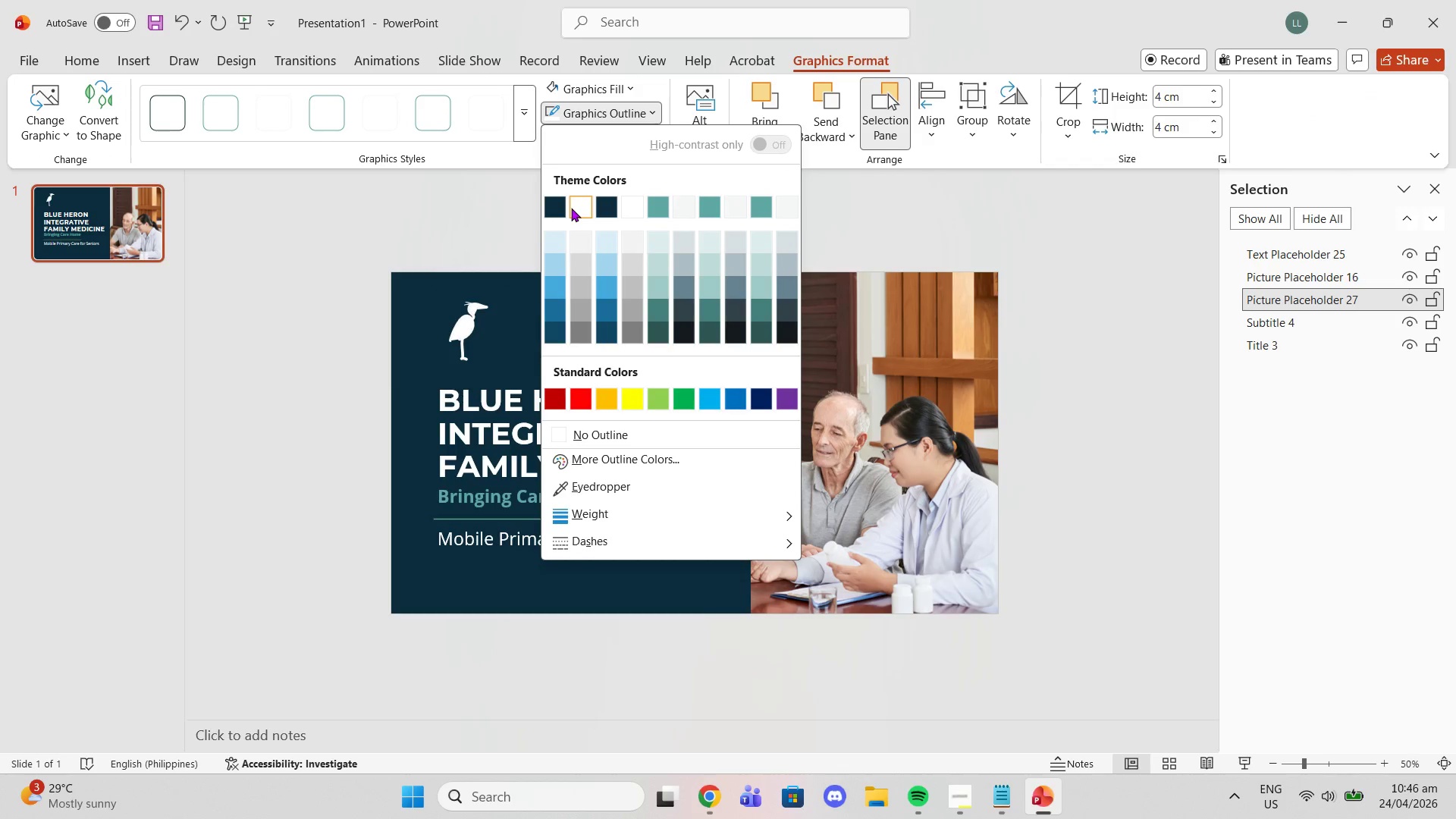 
left_click([571, 208])
 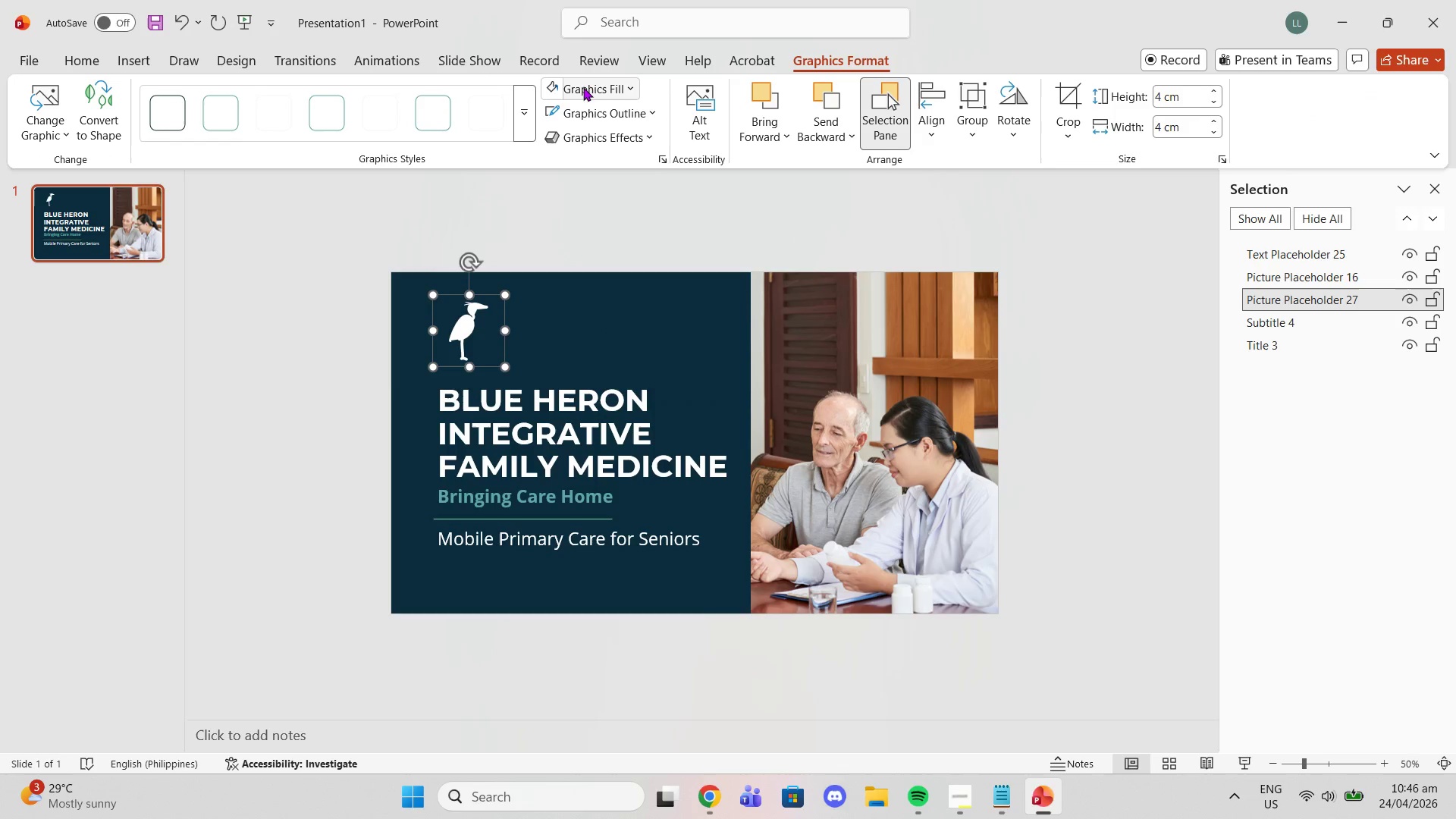 
left_click([583, 87])
 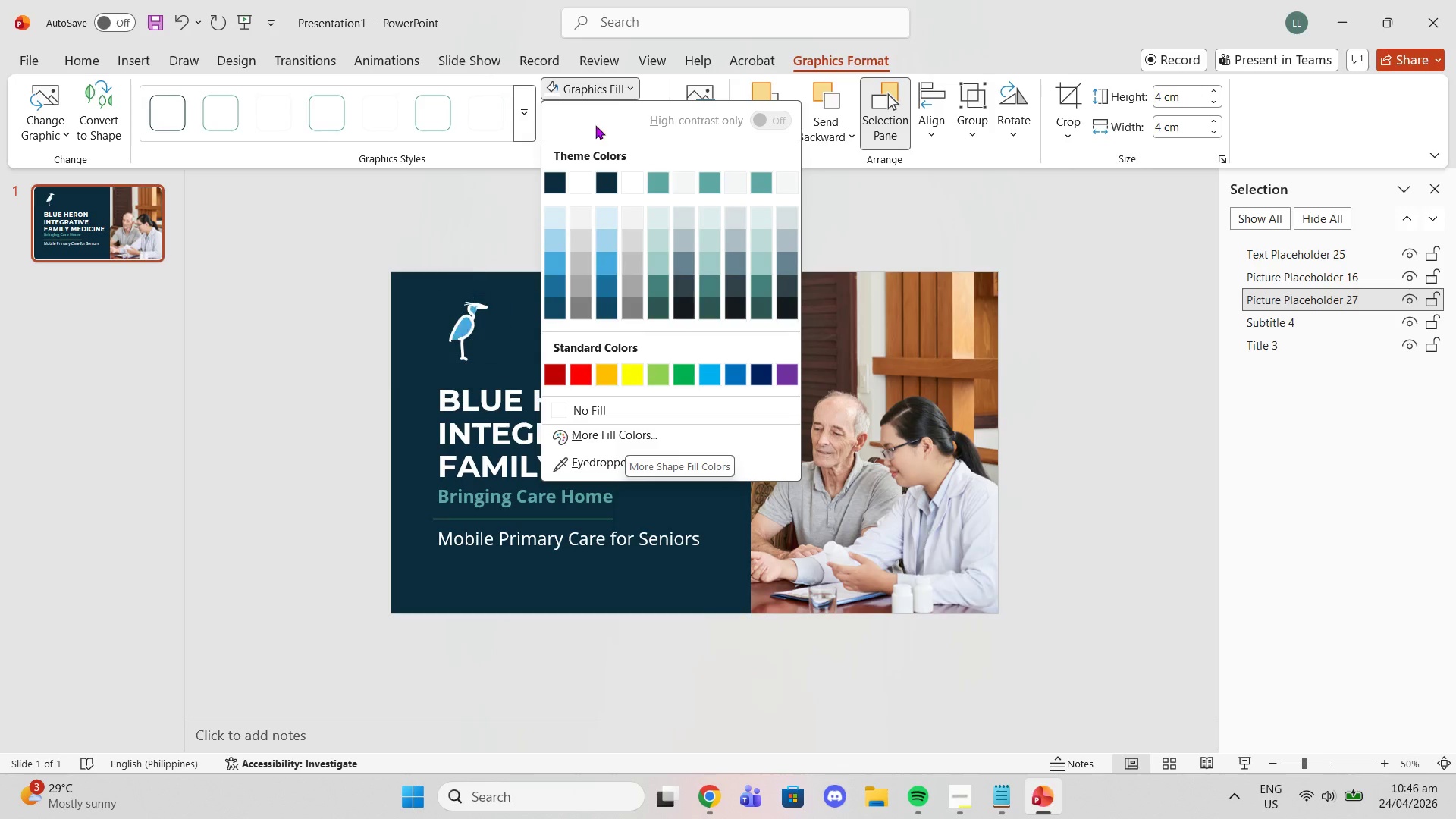 
left_click([613, 91])
 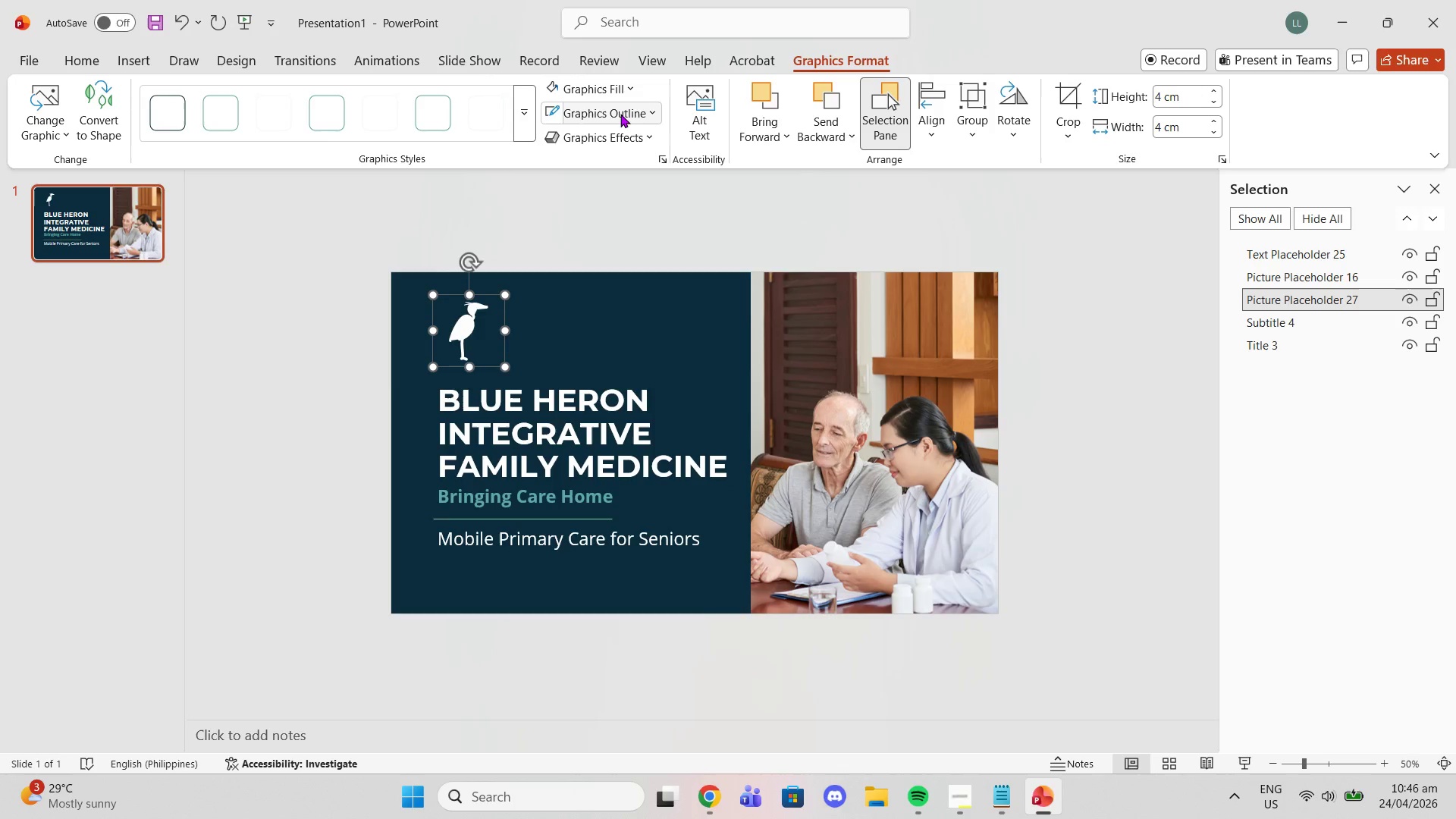 
left_click([620, 114])
 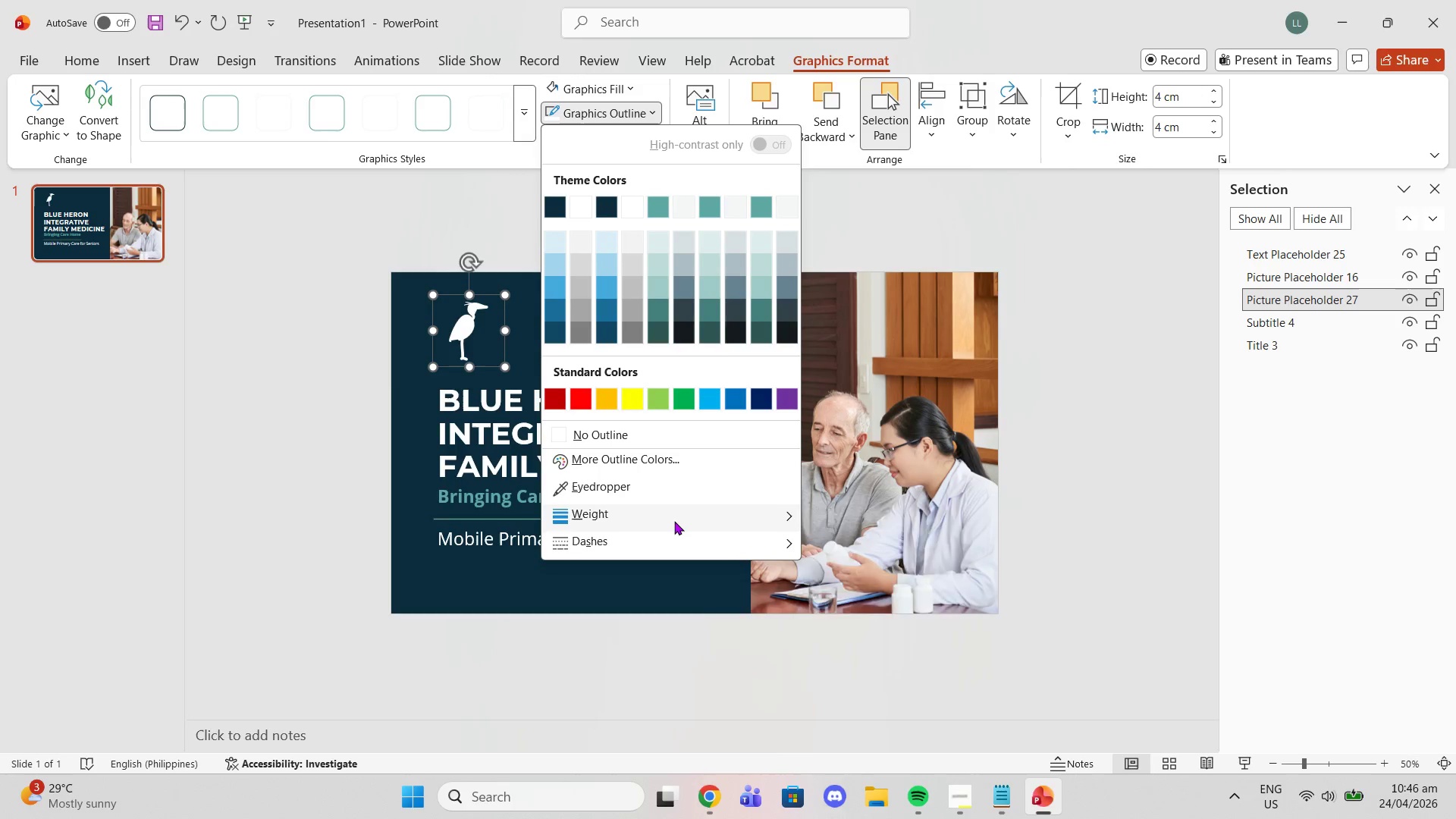 
left_click([668, 512])
 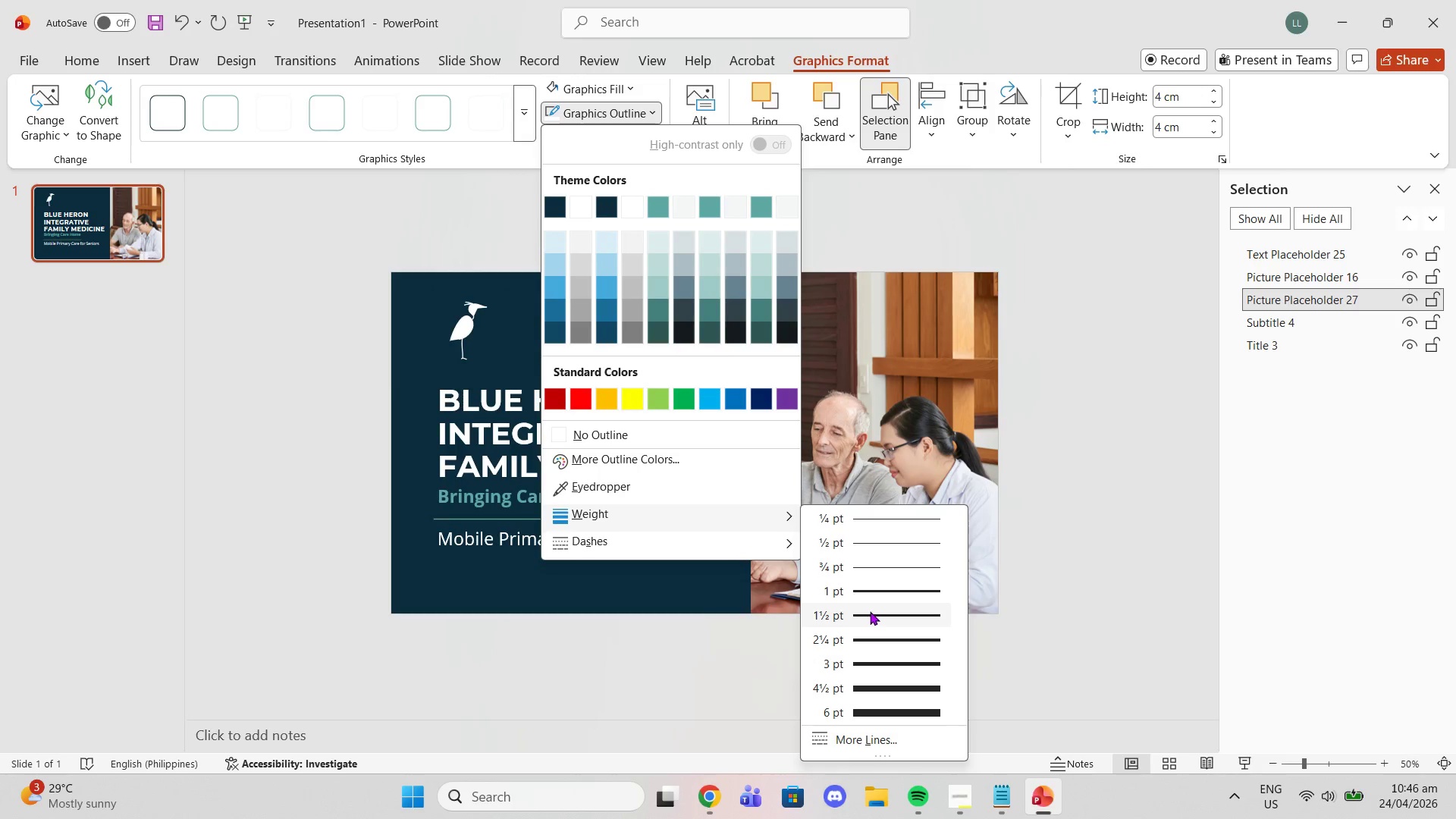 
left_click([881, 644])
 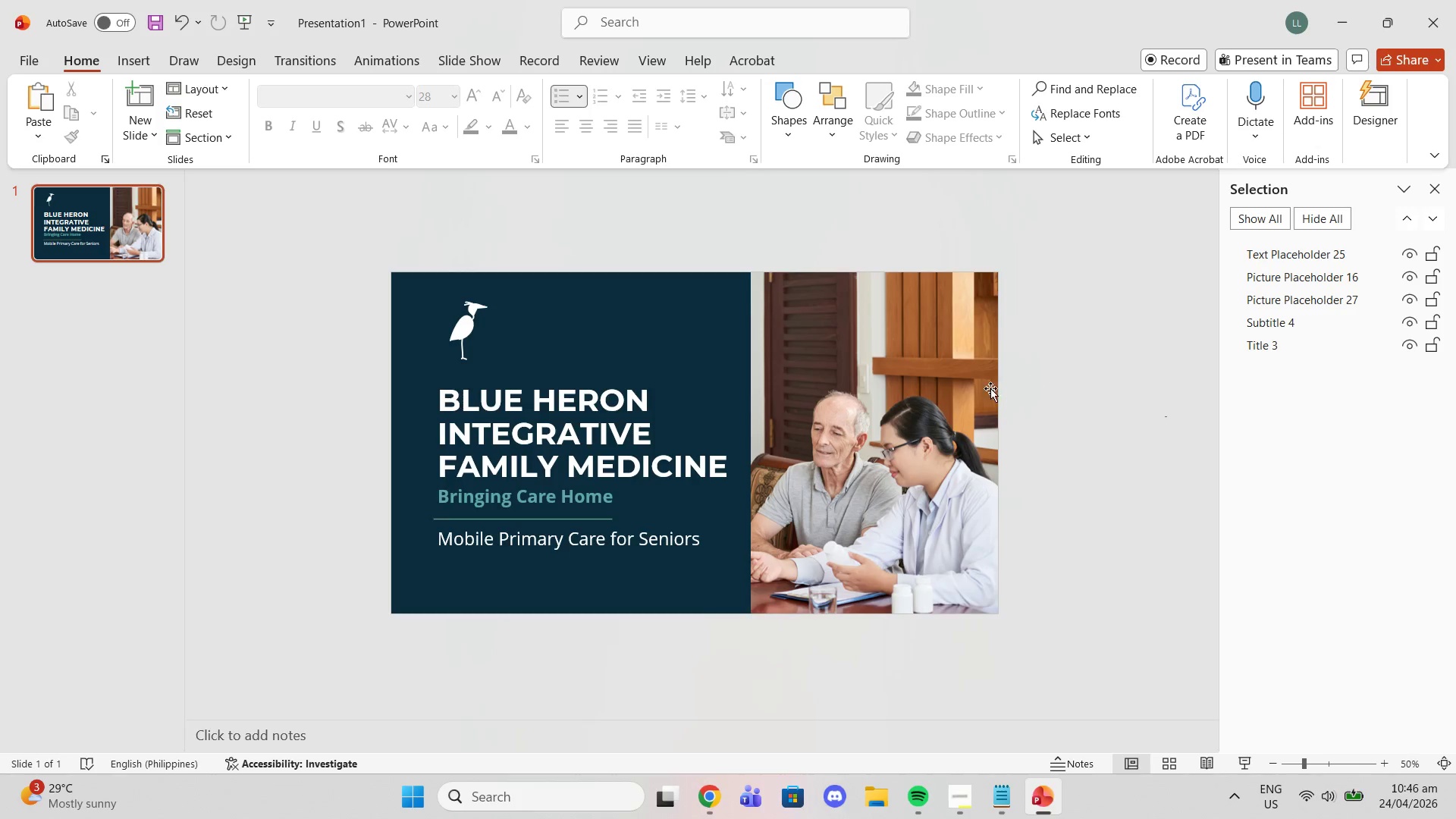 
left_click([963, 391])
 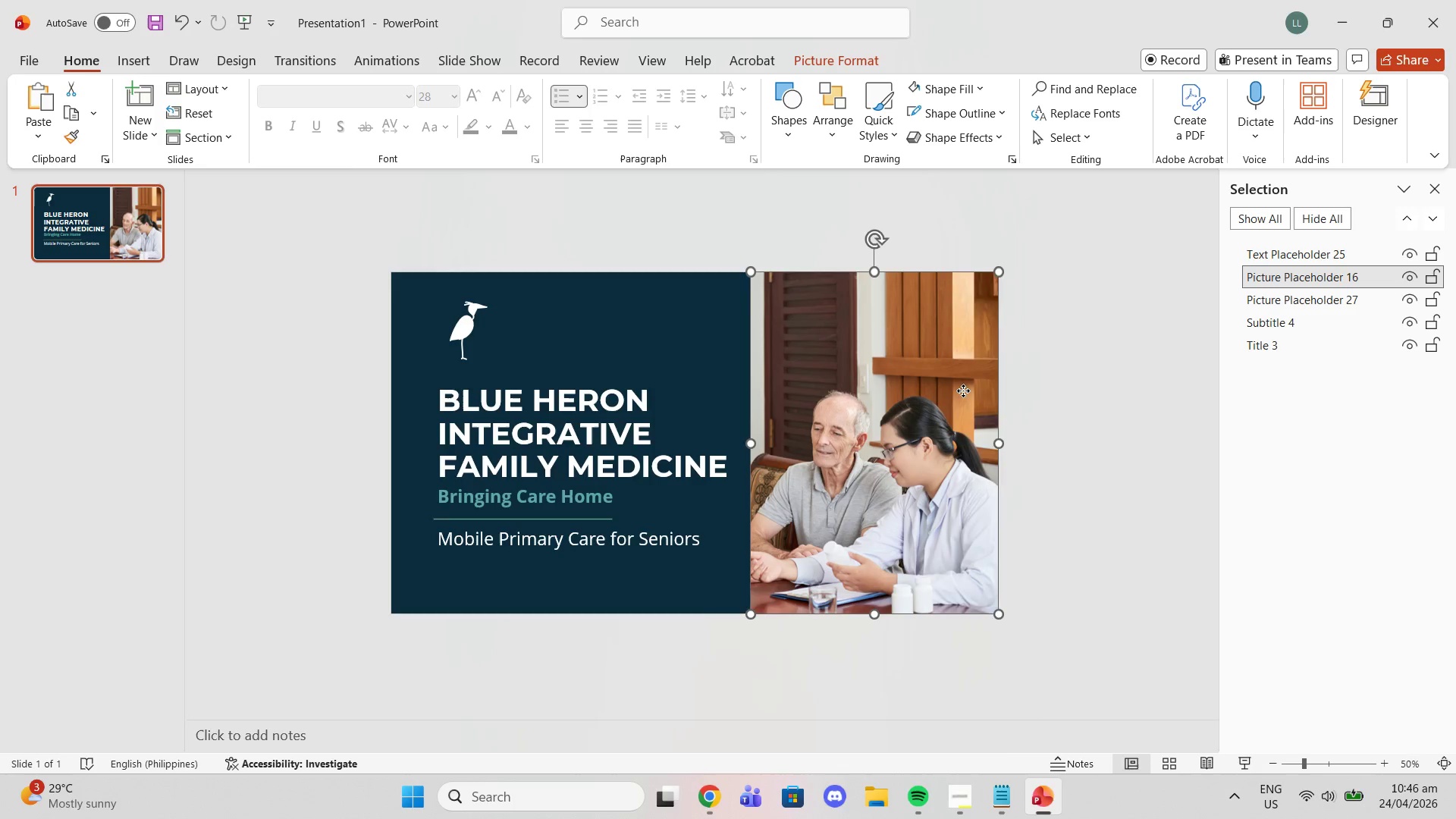 
right_click([963, 391])
 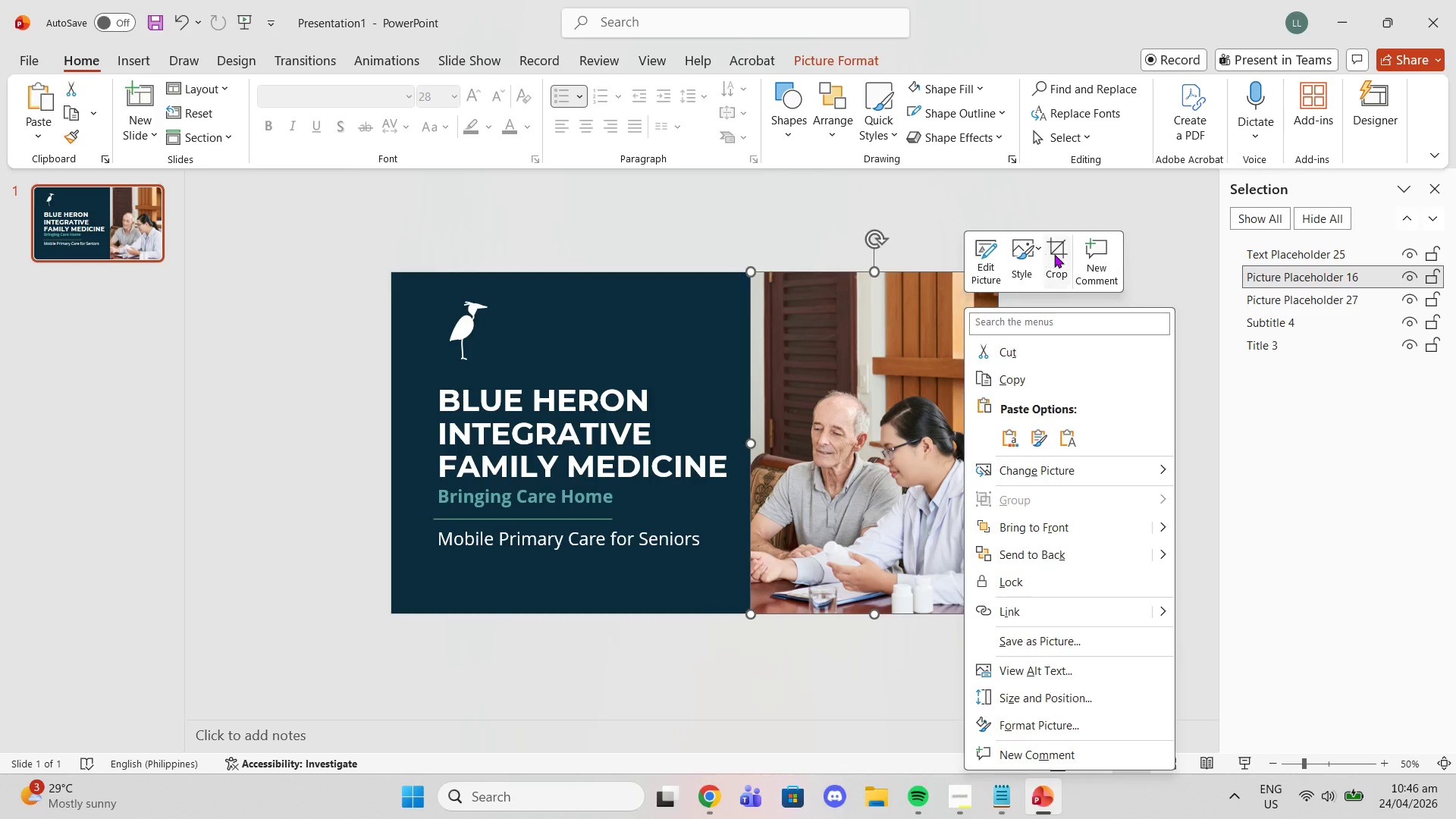 
left_click([1056, 254])
 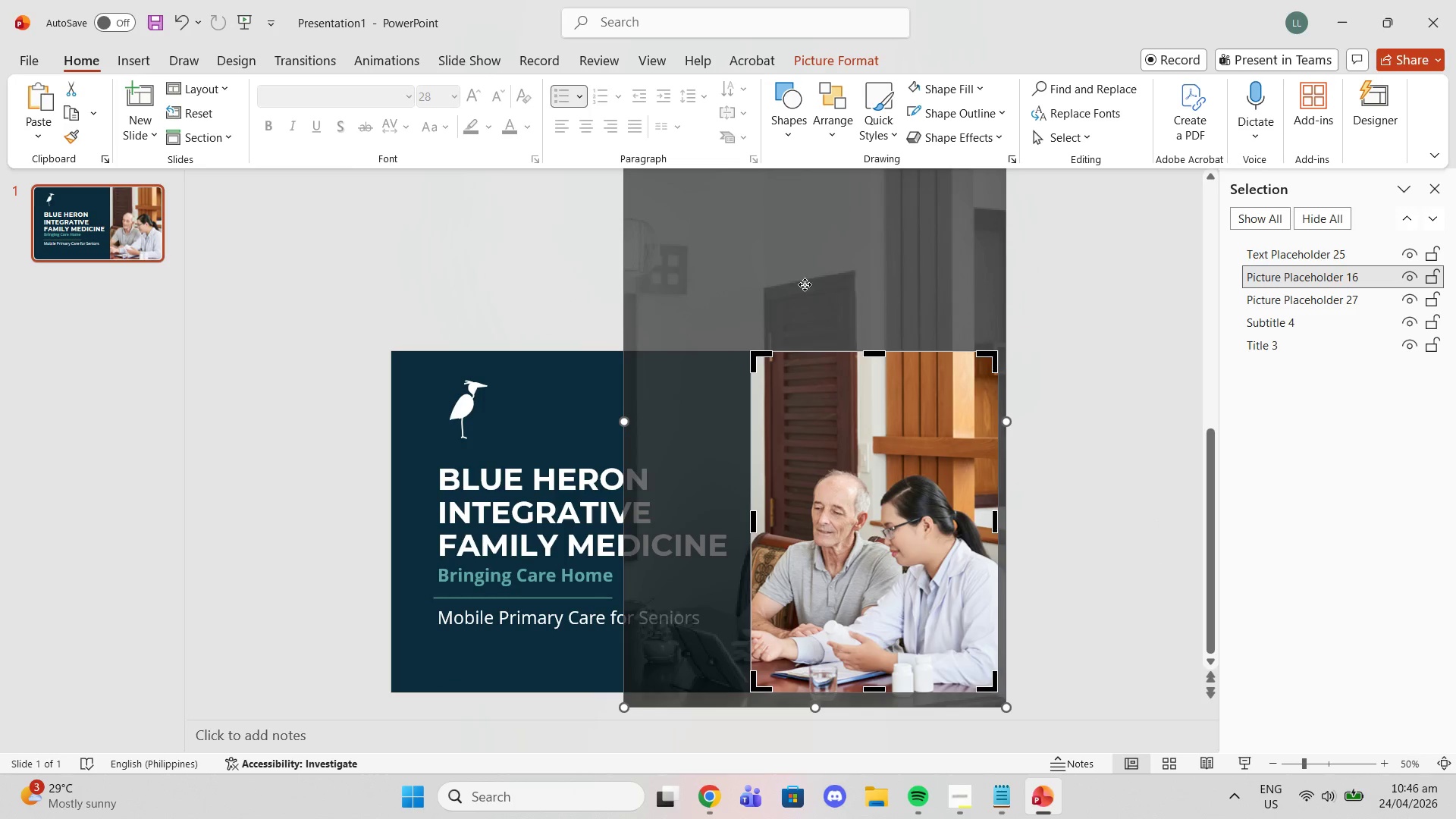 
scroll: coordinate [1009, 318], scroll_direction: up, amount: 2.0
 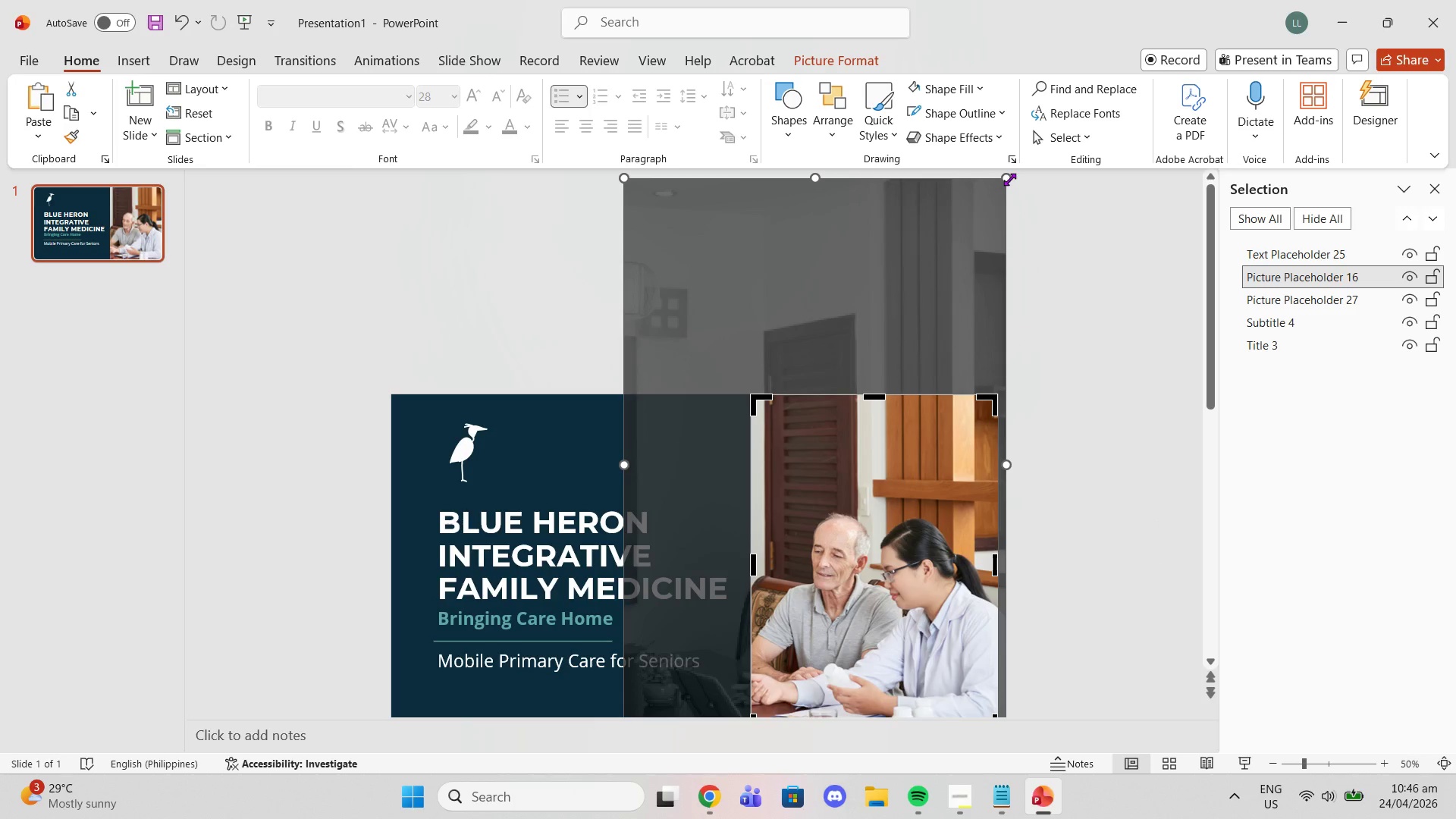 
left_click_drag(start_coordinate=[1009, 179], to_coordinate=[1026, 175])
 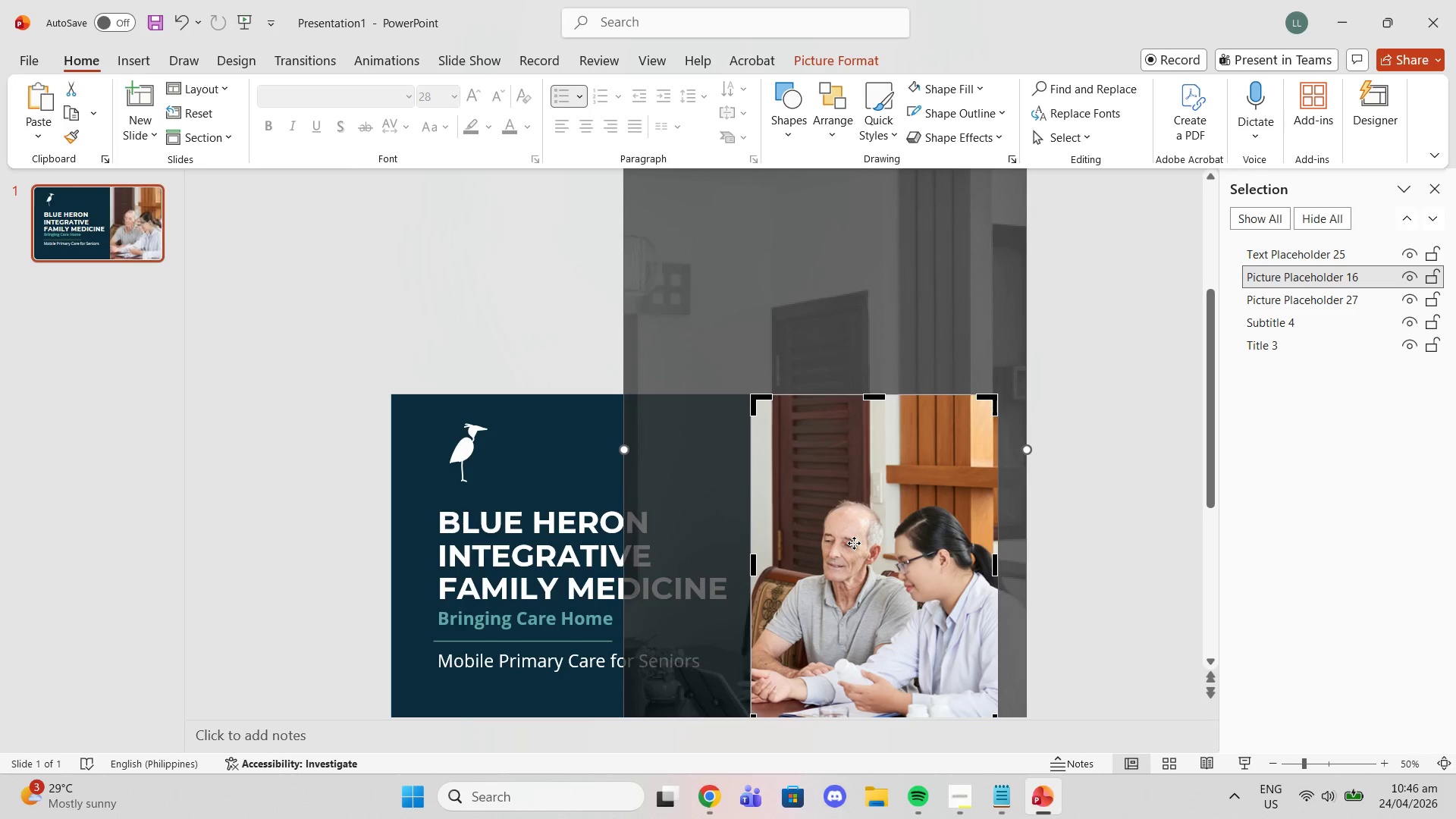 
left_click_drag(start_coordinate=[854, 543], to_coordinate=[847, 543])
 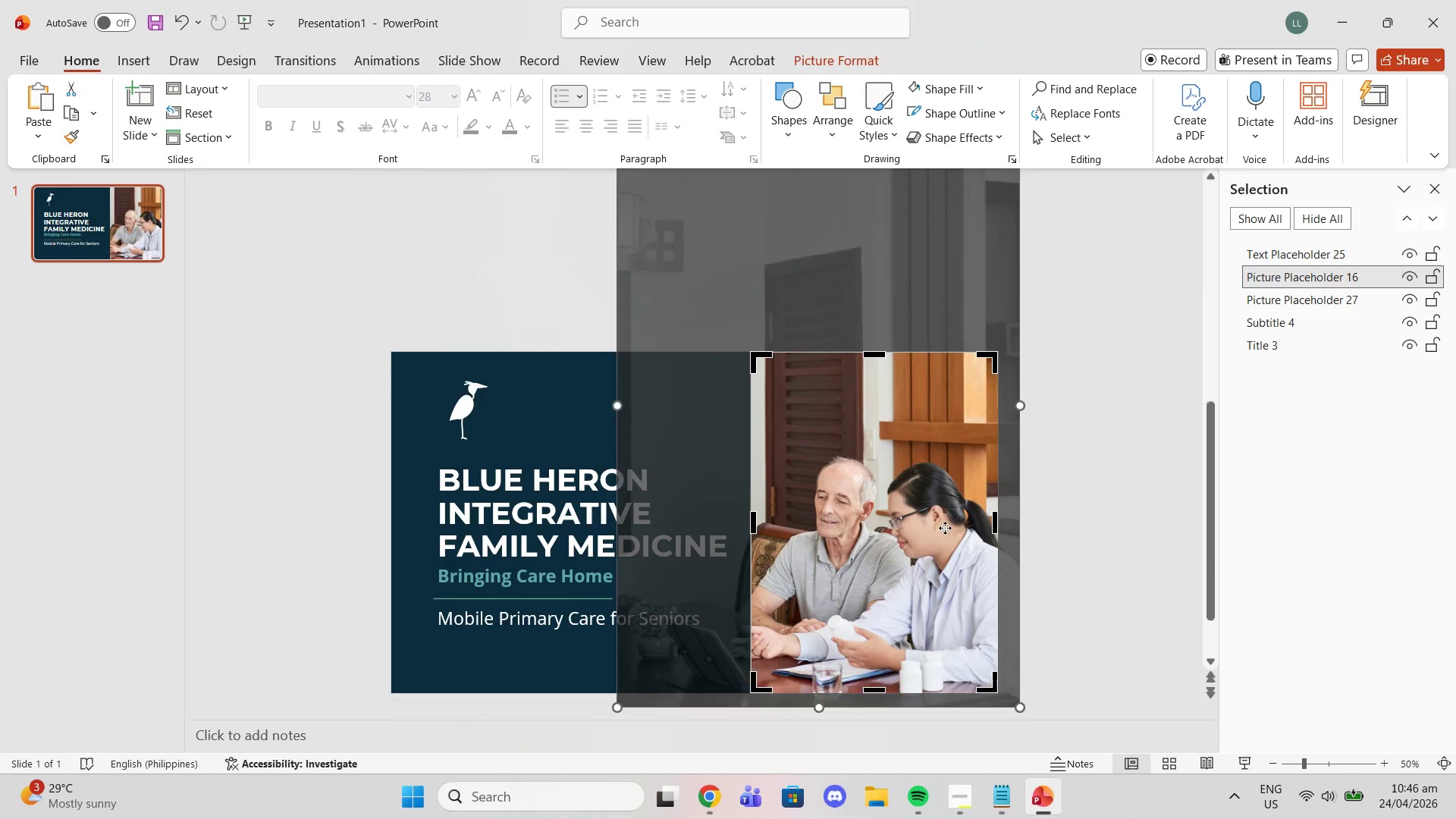 
scroll: coordinate [945, 528], scroll_direction: down, amount: 2.0
 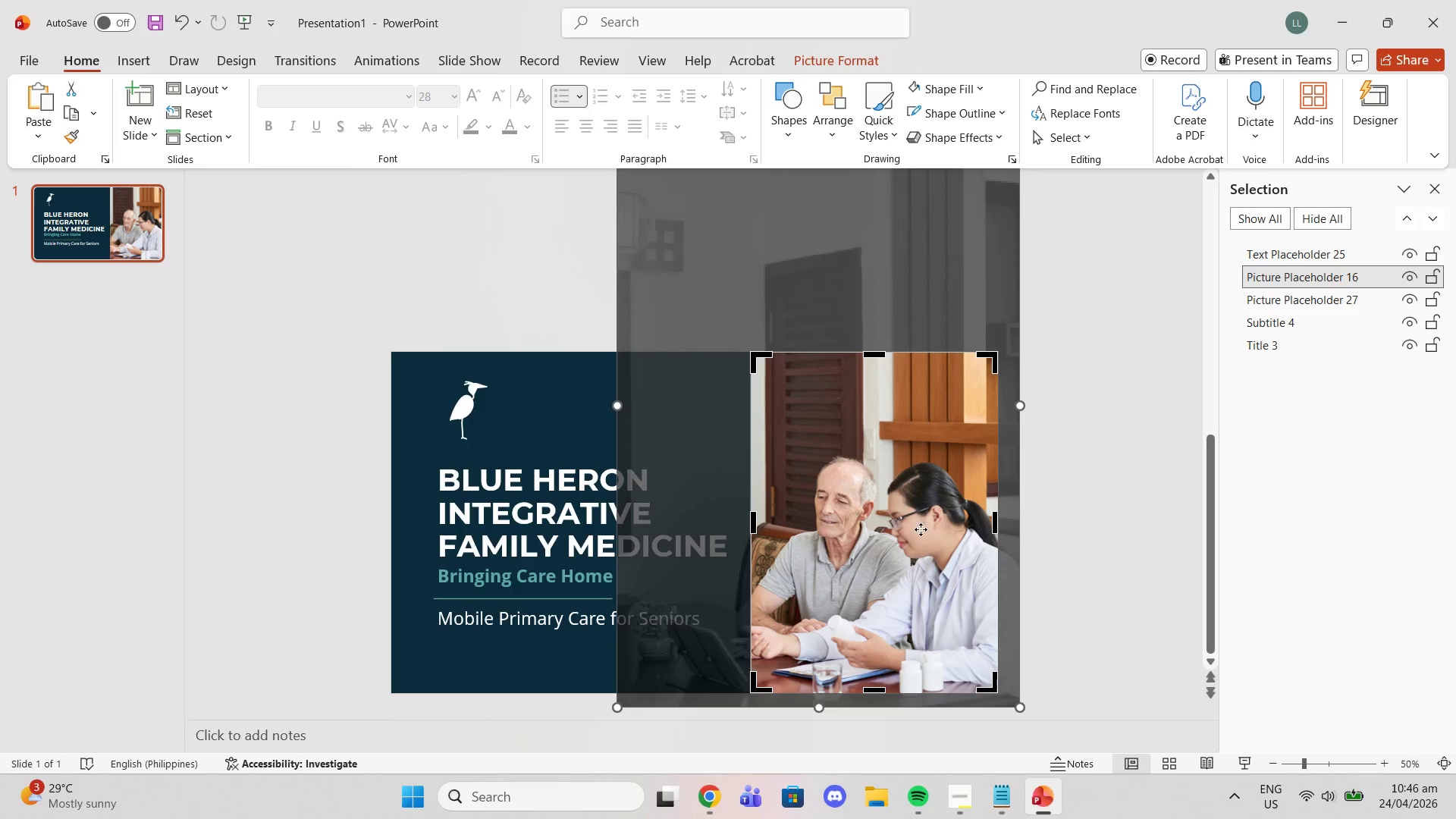 
left_click_drag(start_coordinate=[916, 529], to_coordinate=[914, 513])
 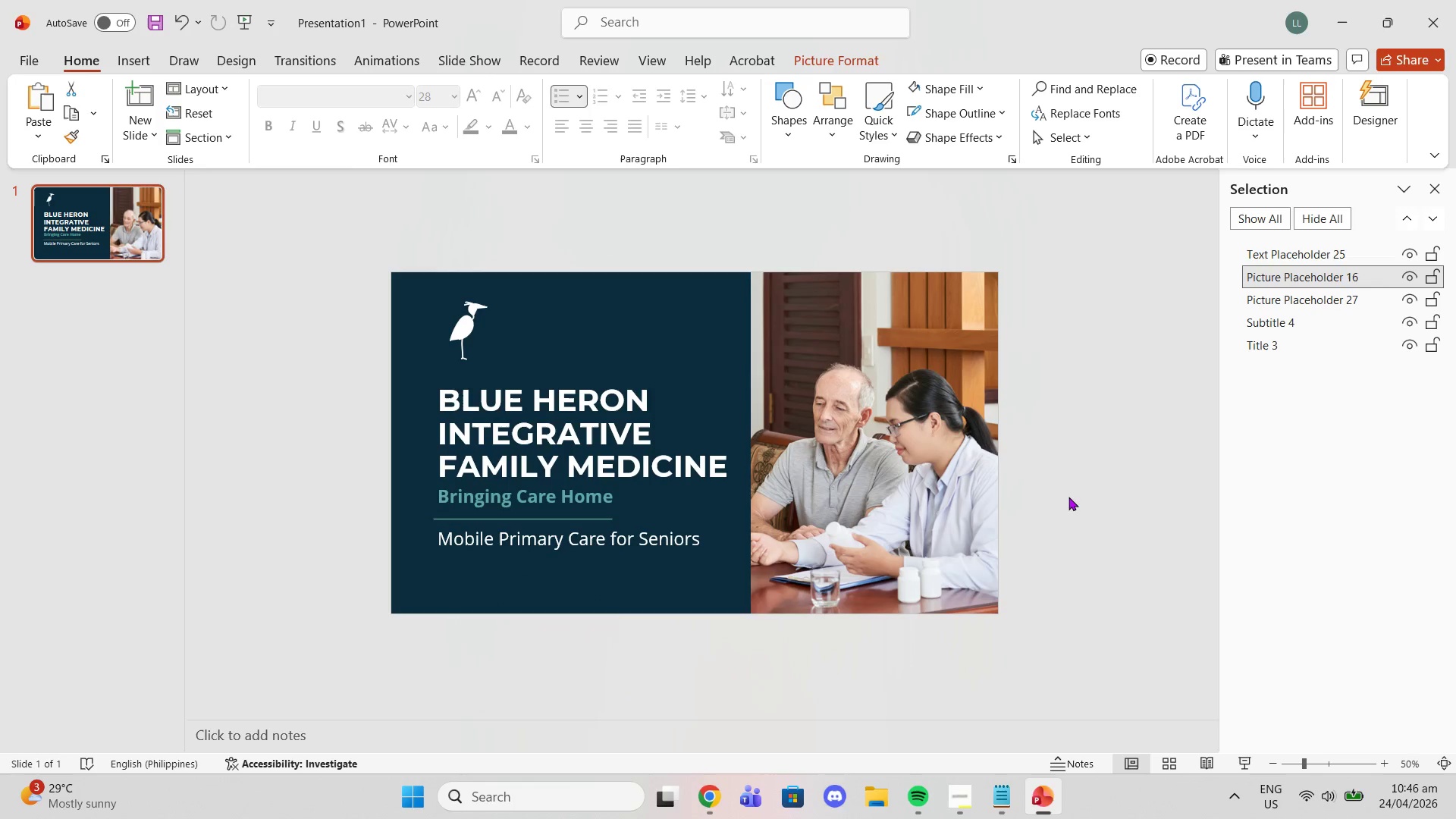 
left_click([1068, 497])
 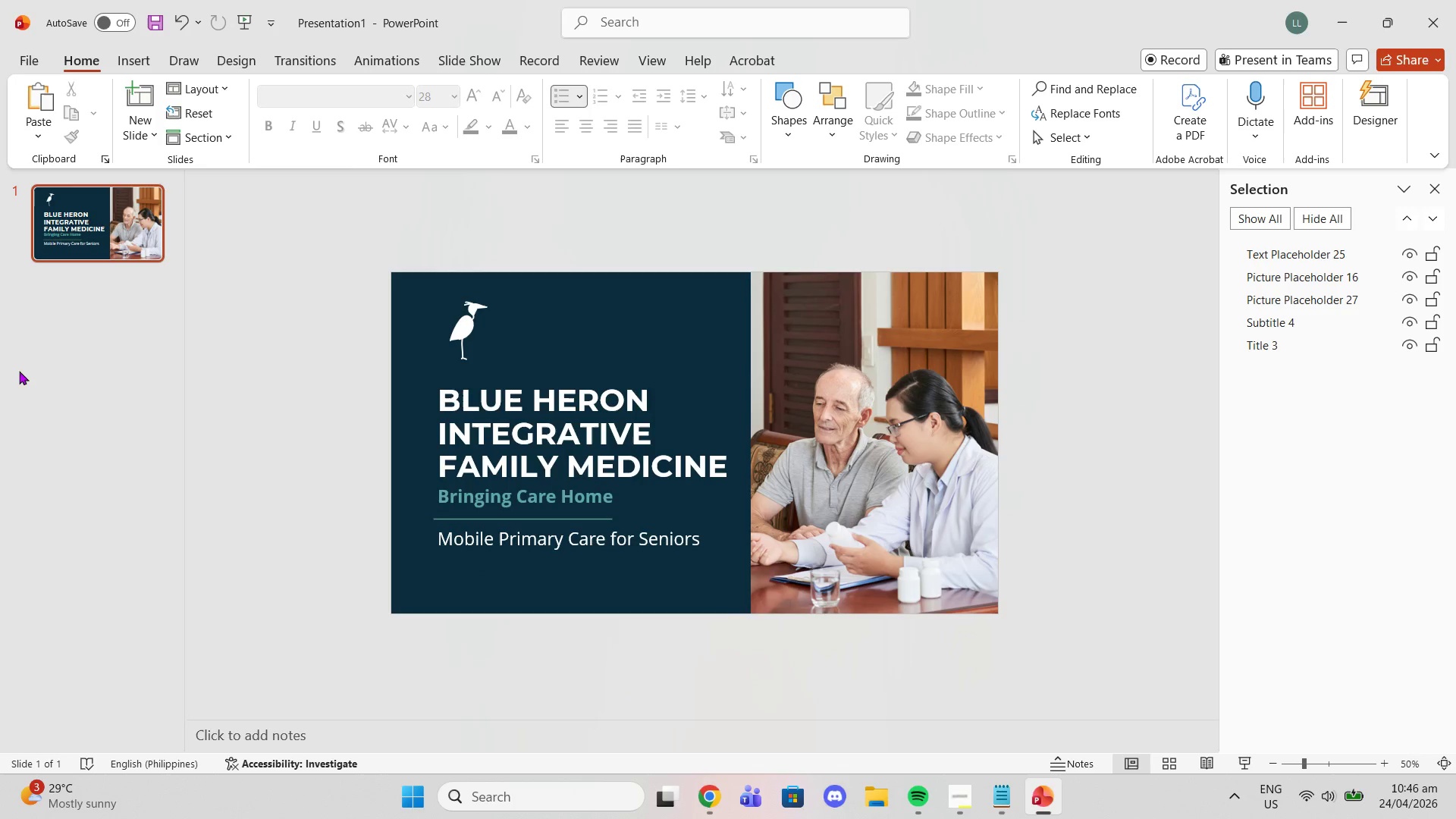 
left_click([147, 138])
 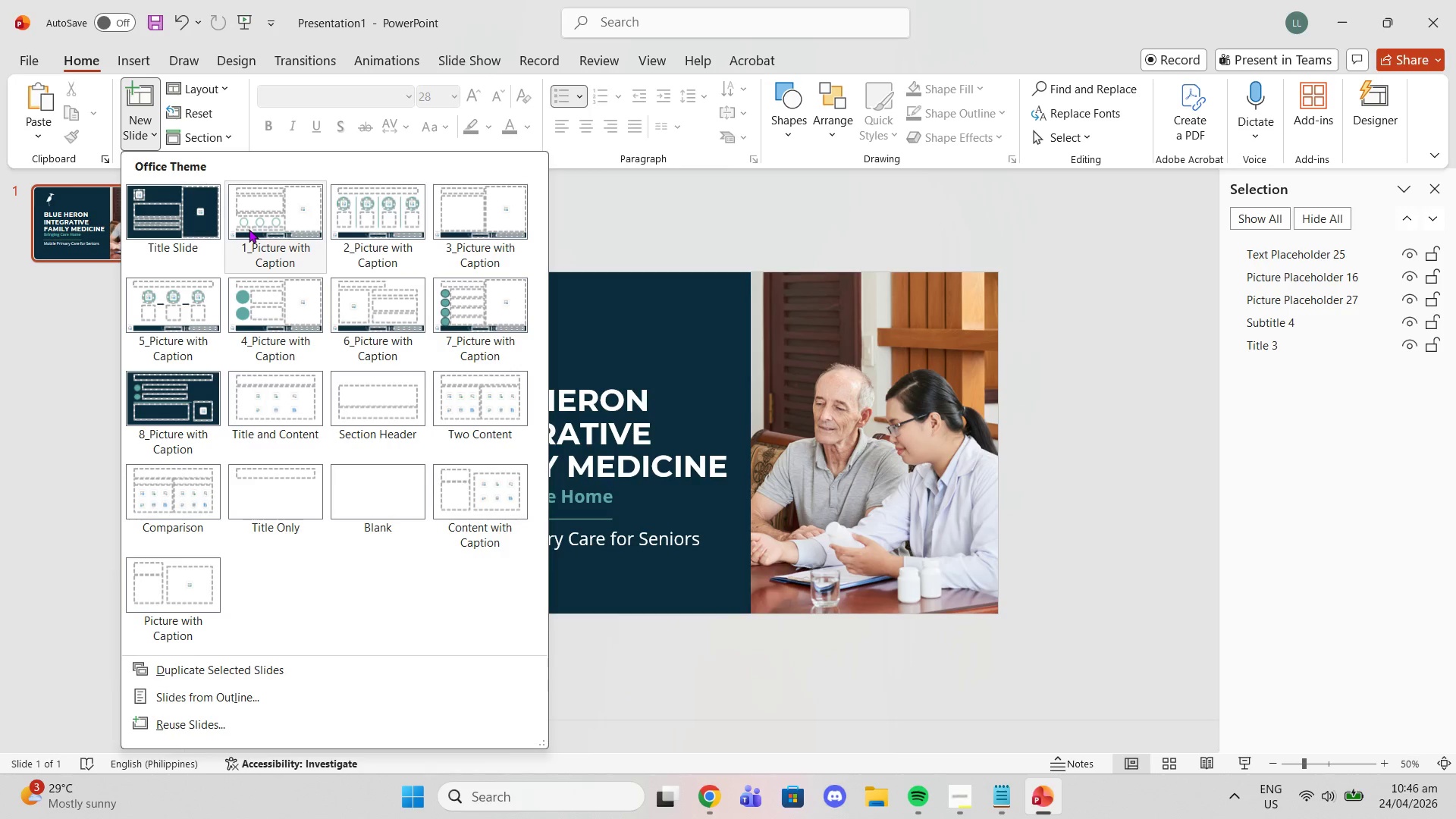 
left_click([249, 229])
 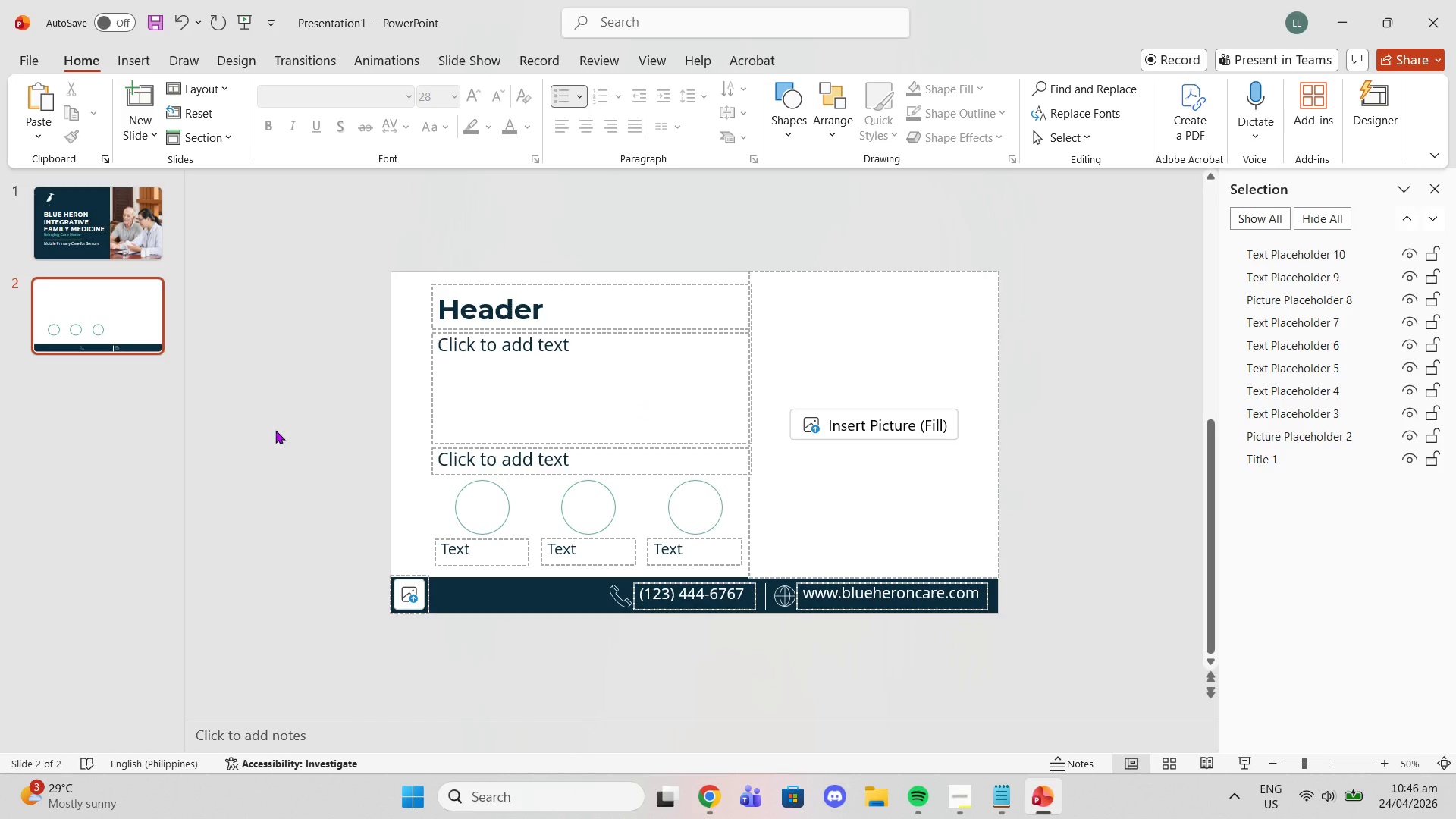 
left_click([400, 599])
 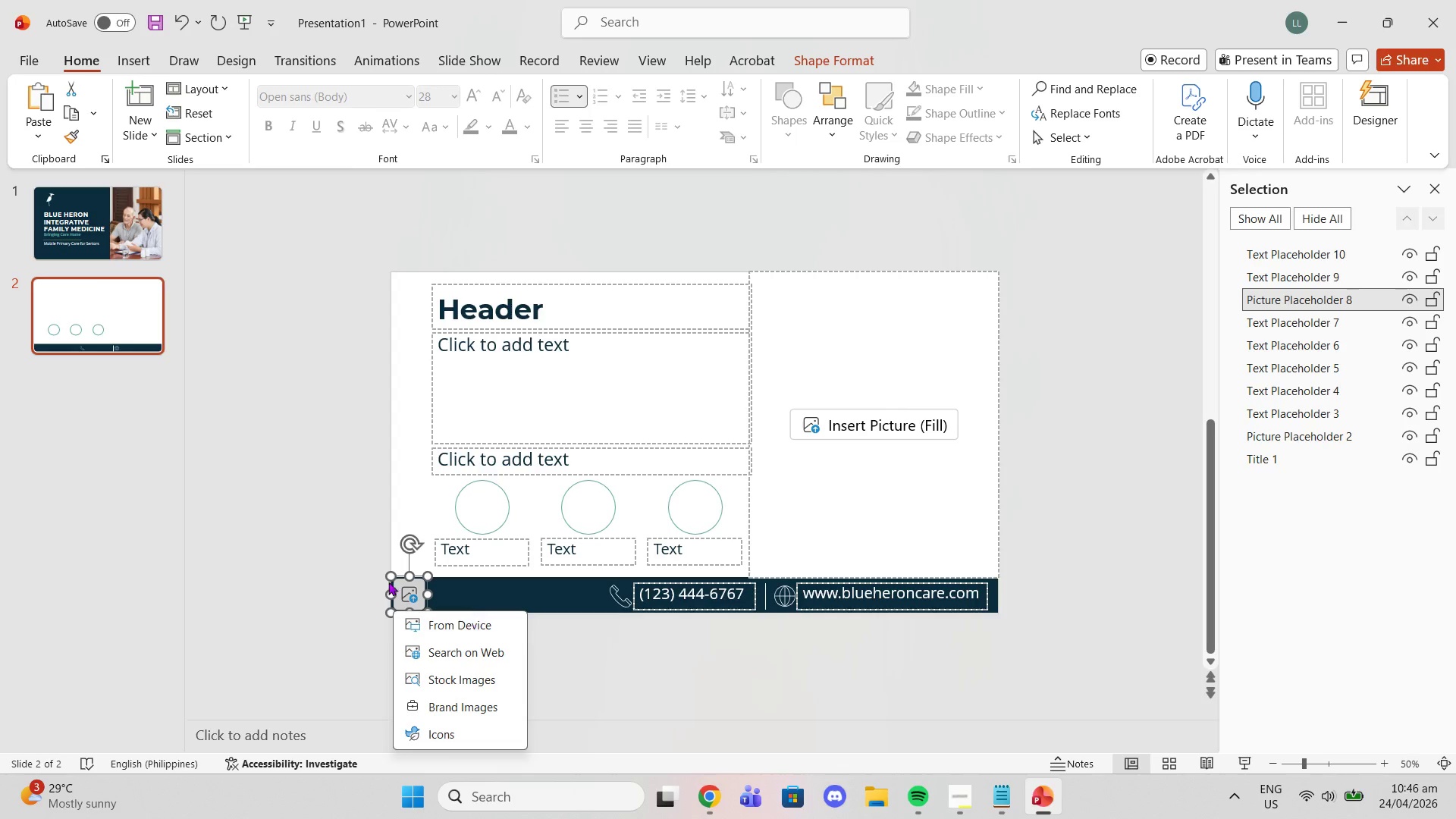 
left_click([129, 266])
 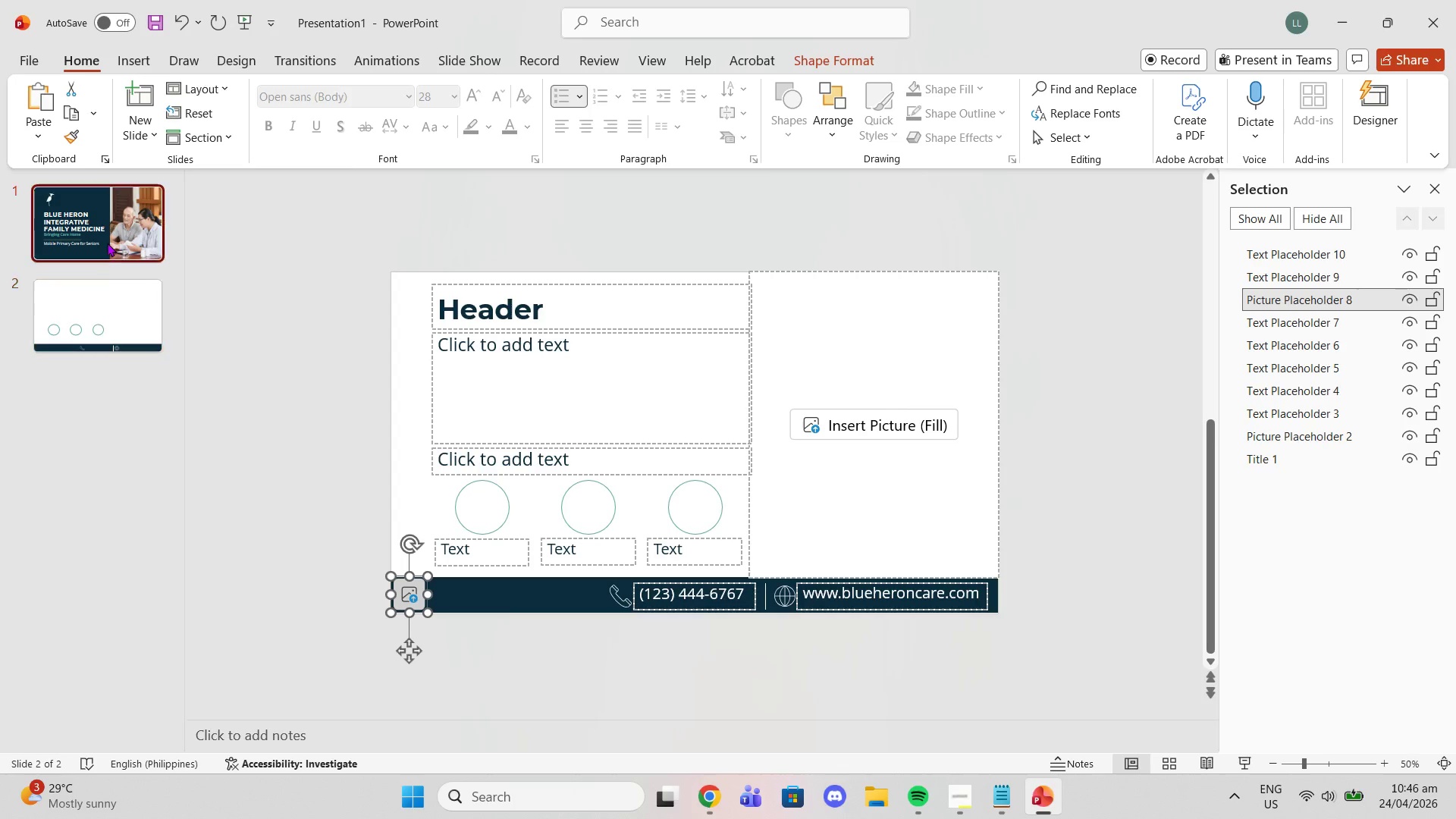 
left_click([107, 243])
 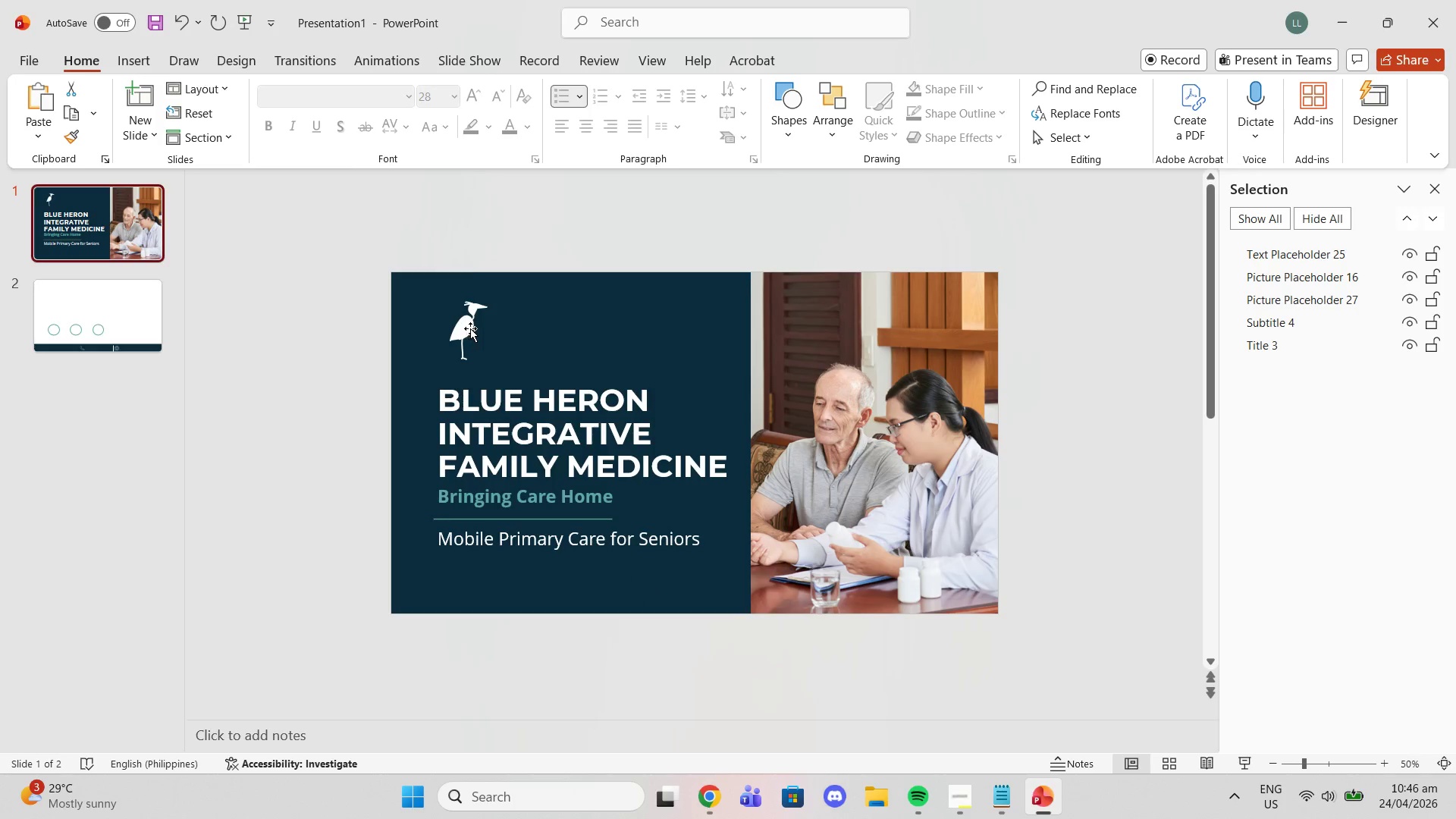 
left_click([470, 328])
 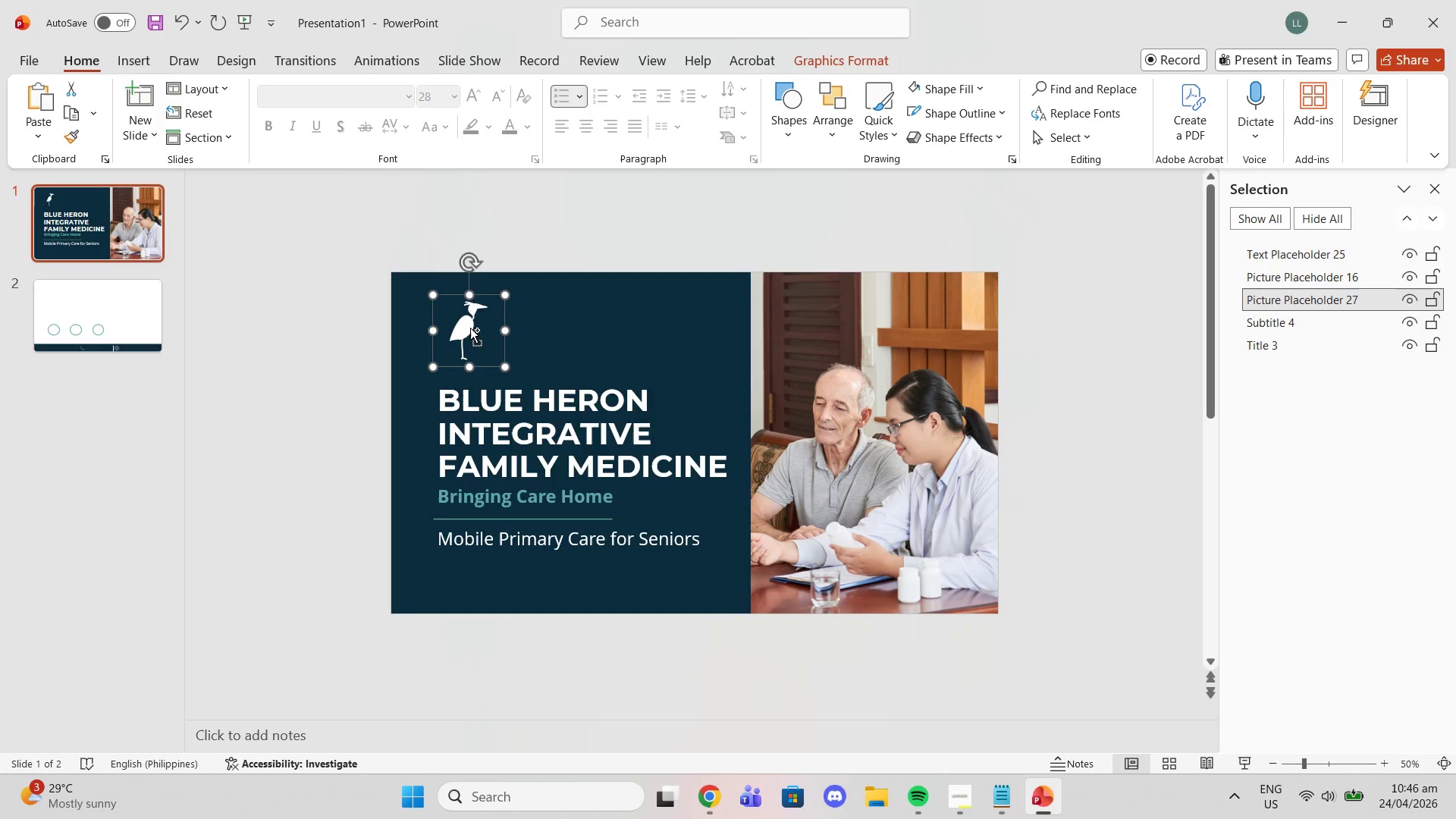 
key(Control+C)
 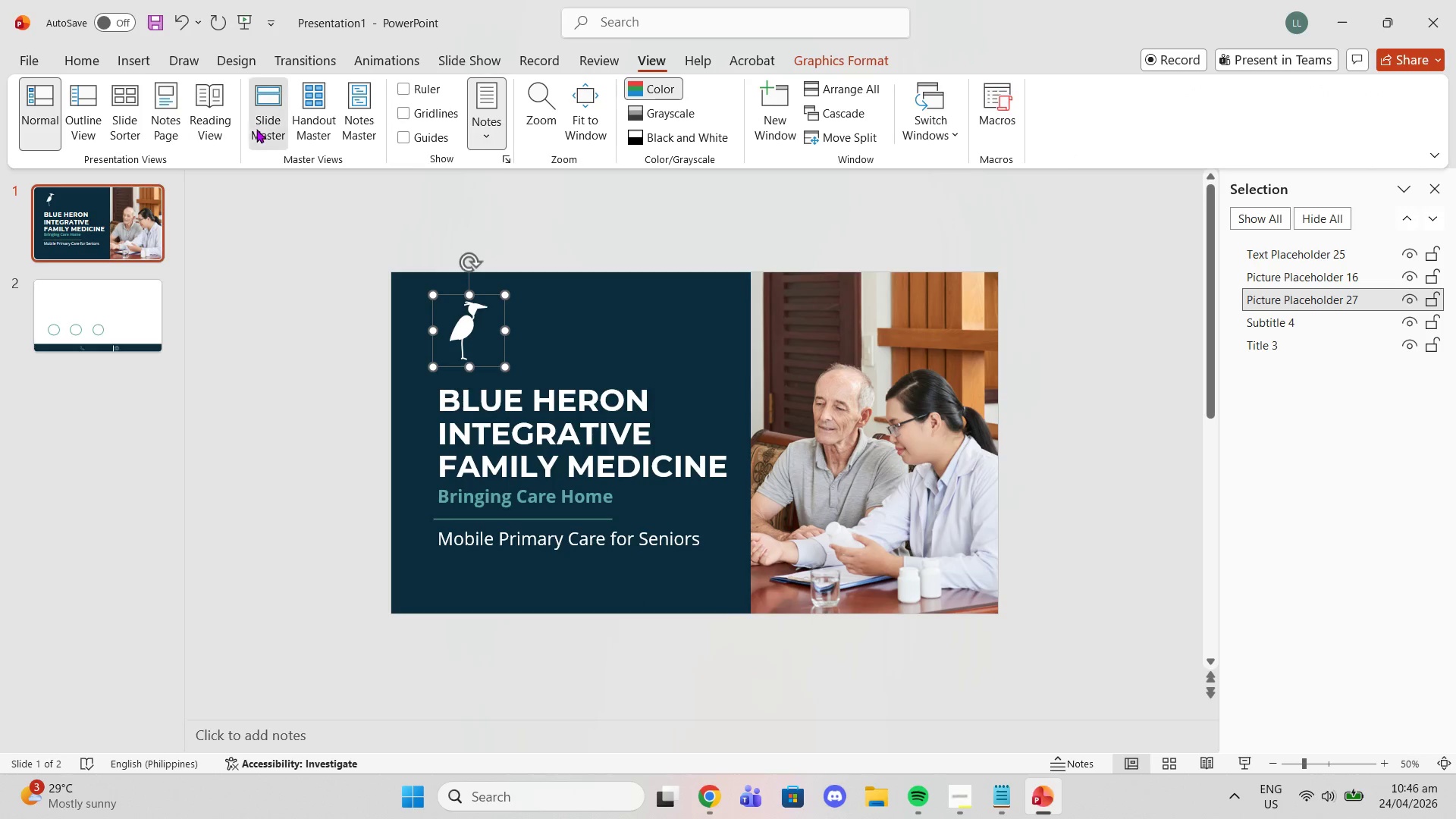 
left_click([461, 342])
 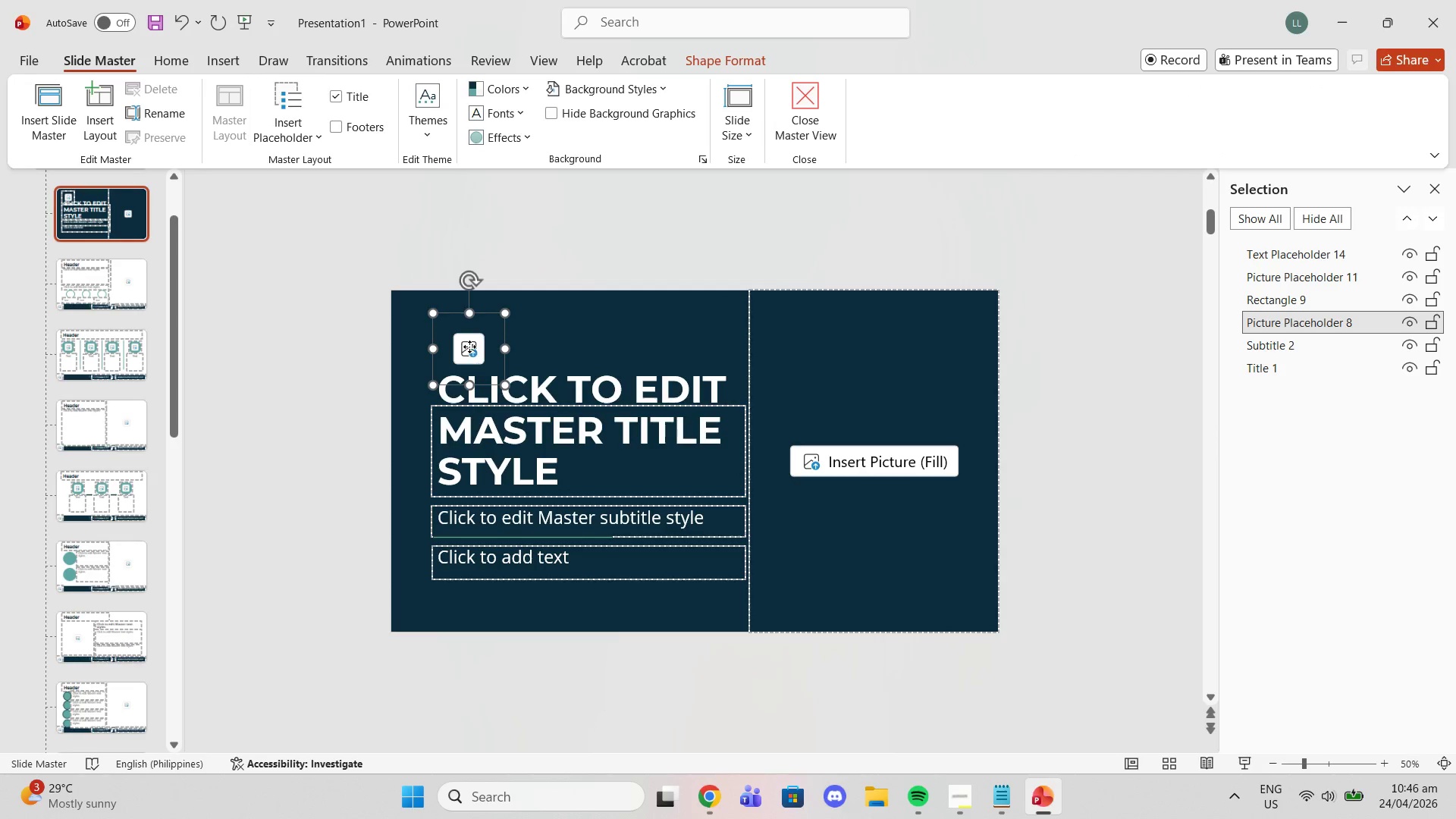 
left_click([469, 347])
 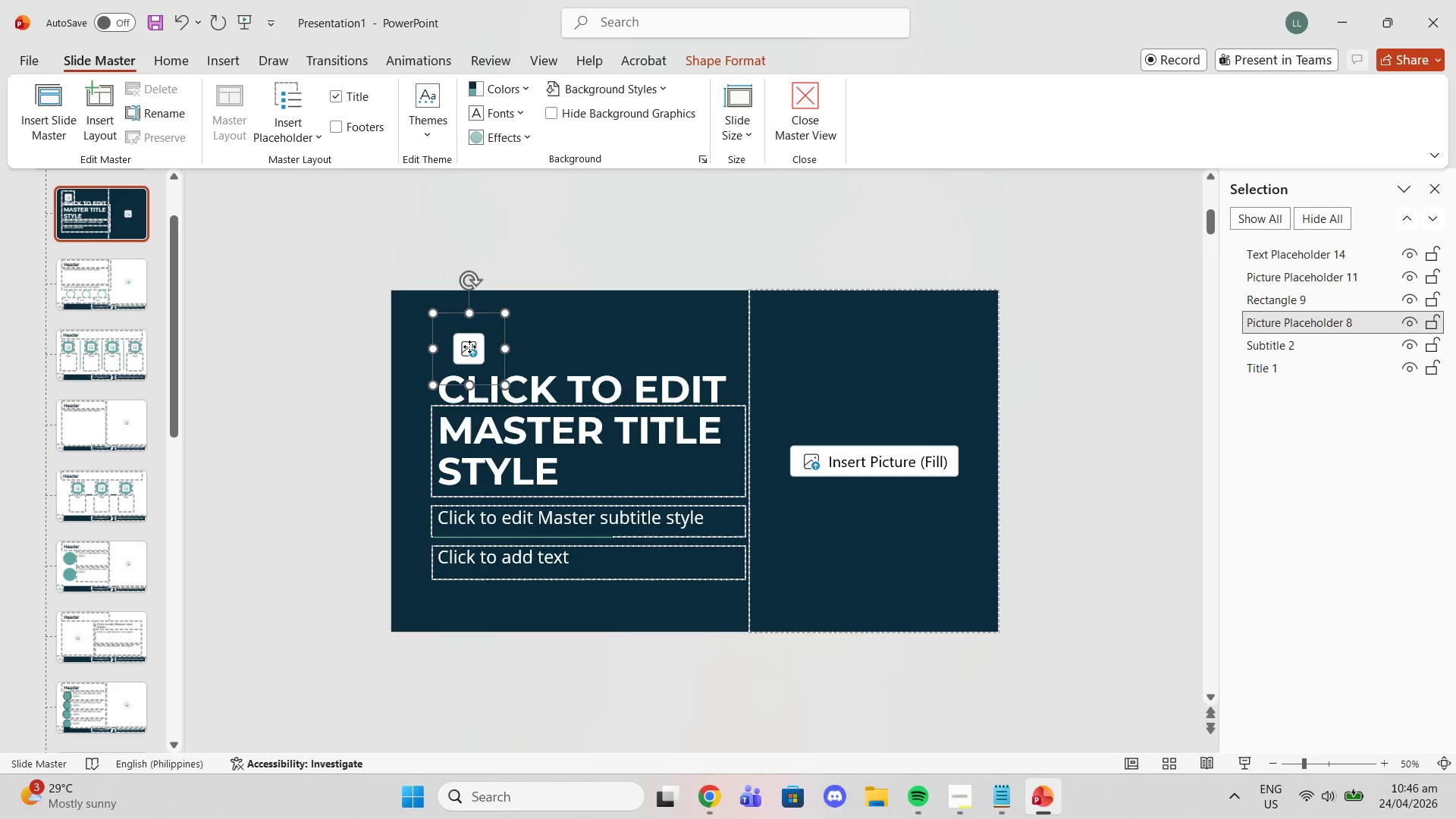 
left_click([469, 347])
 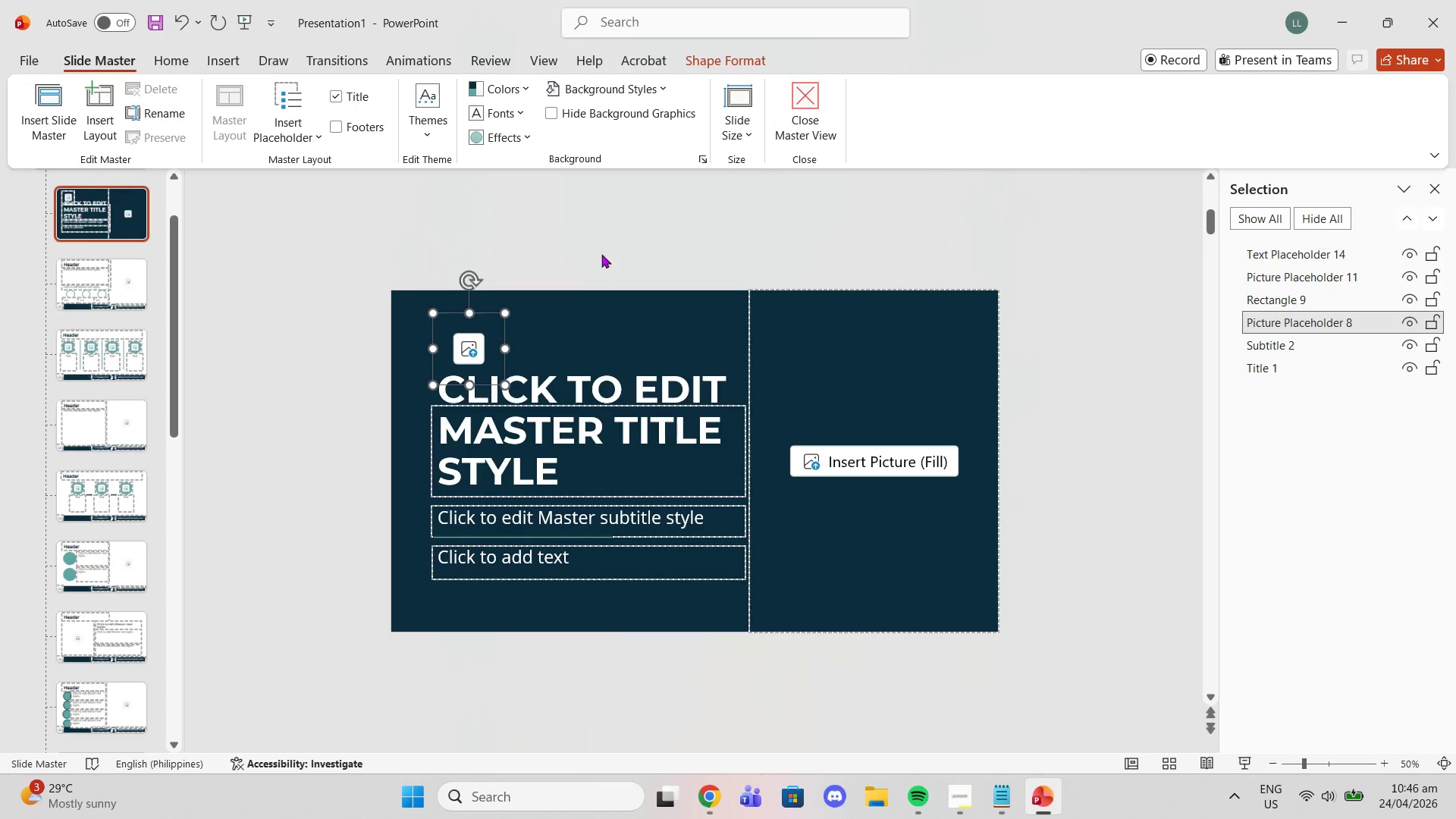 
left_click([602, 254])
 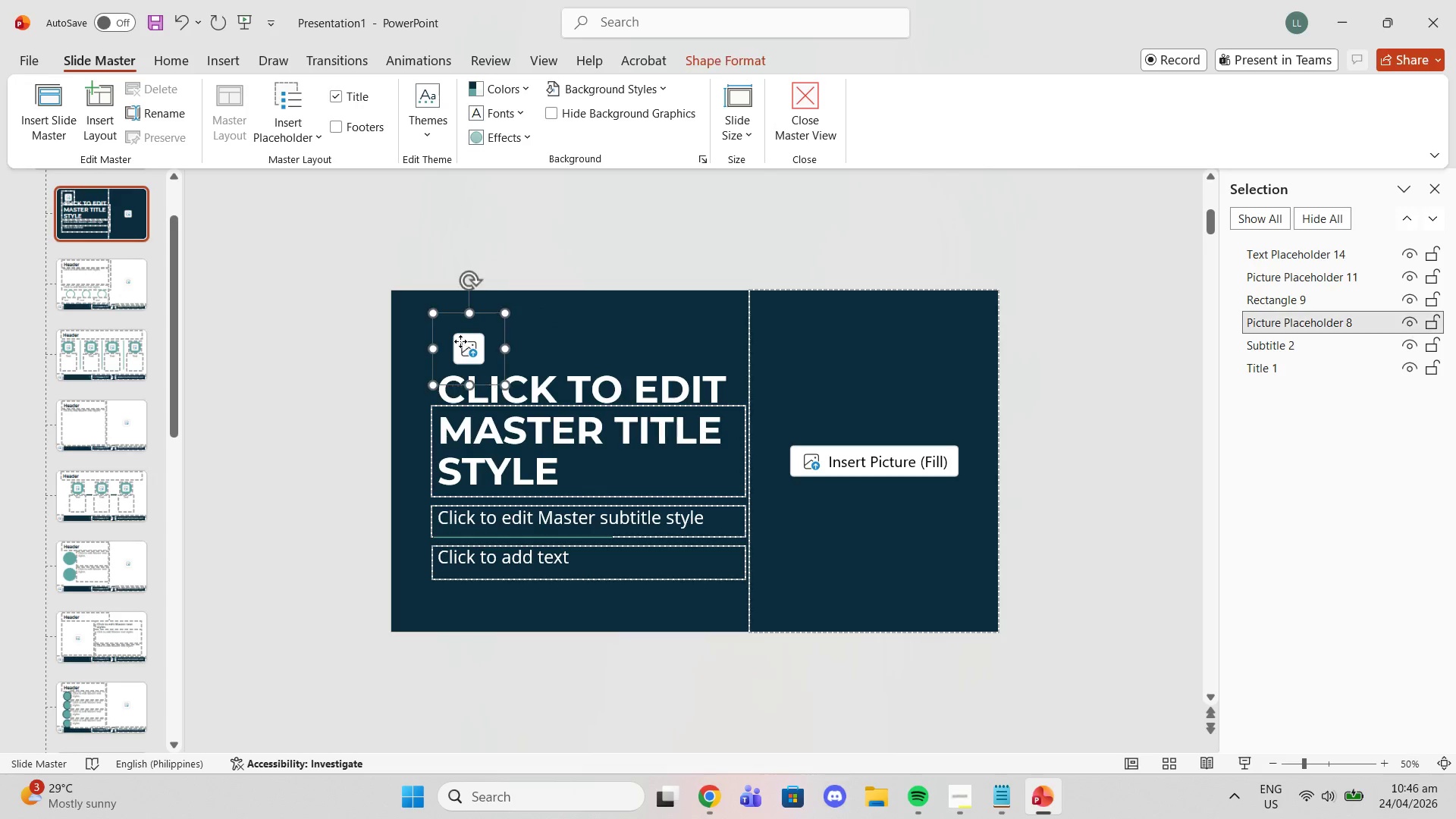 
left_click([460, 341])
 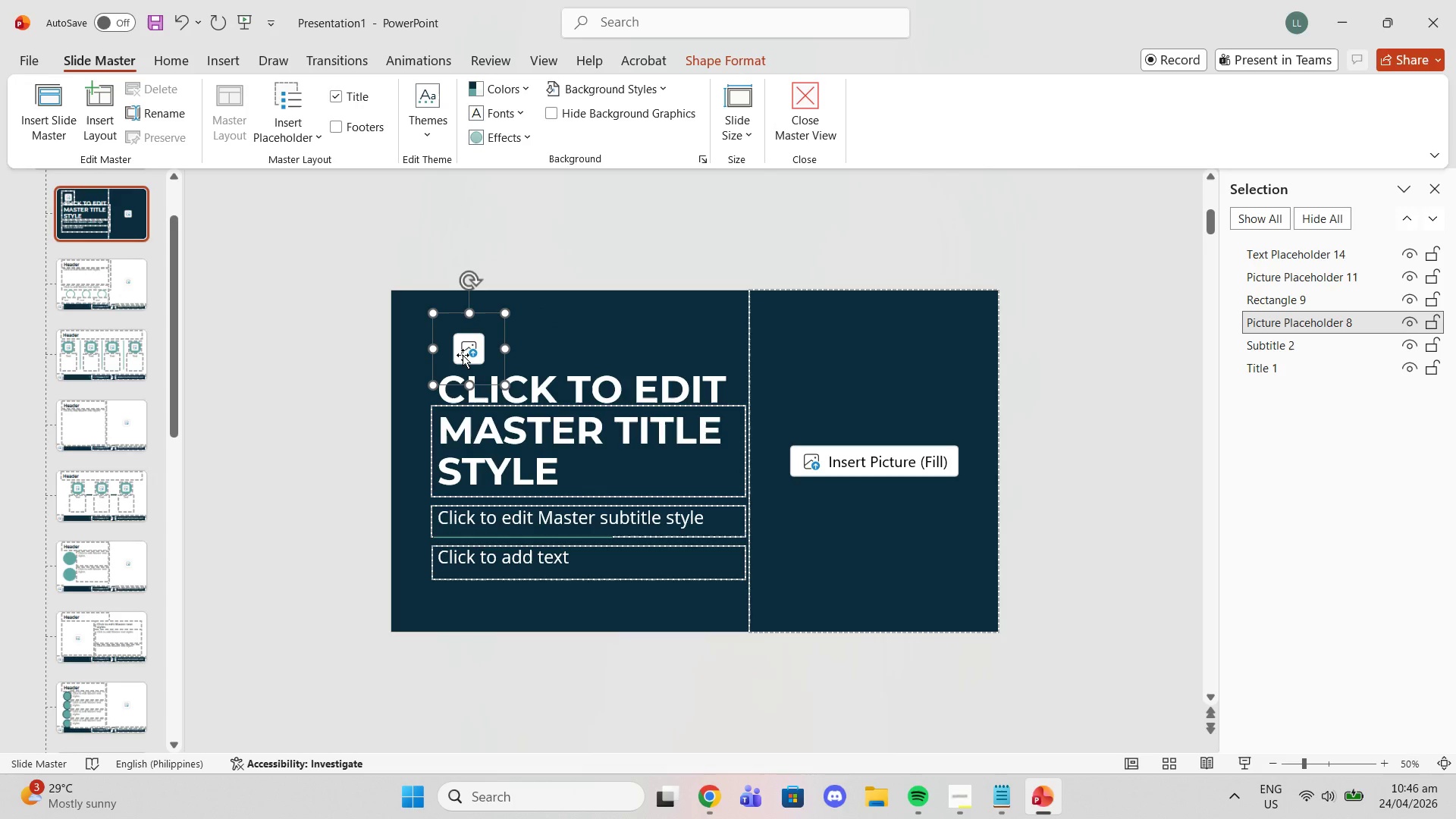 
double_click([463, 355])
 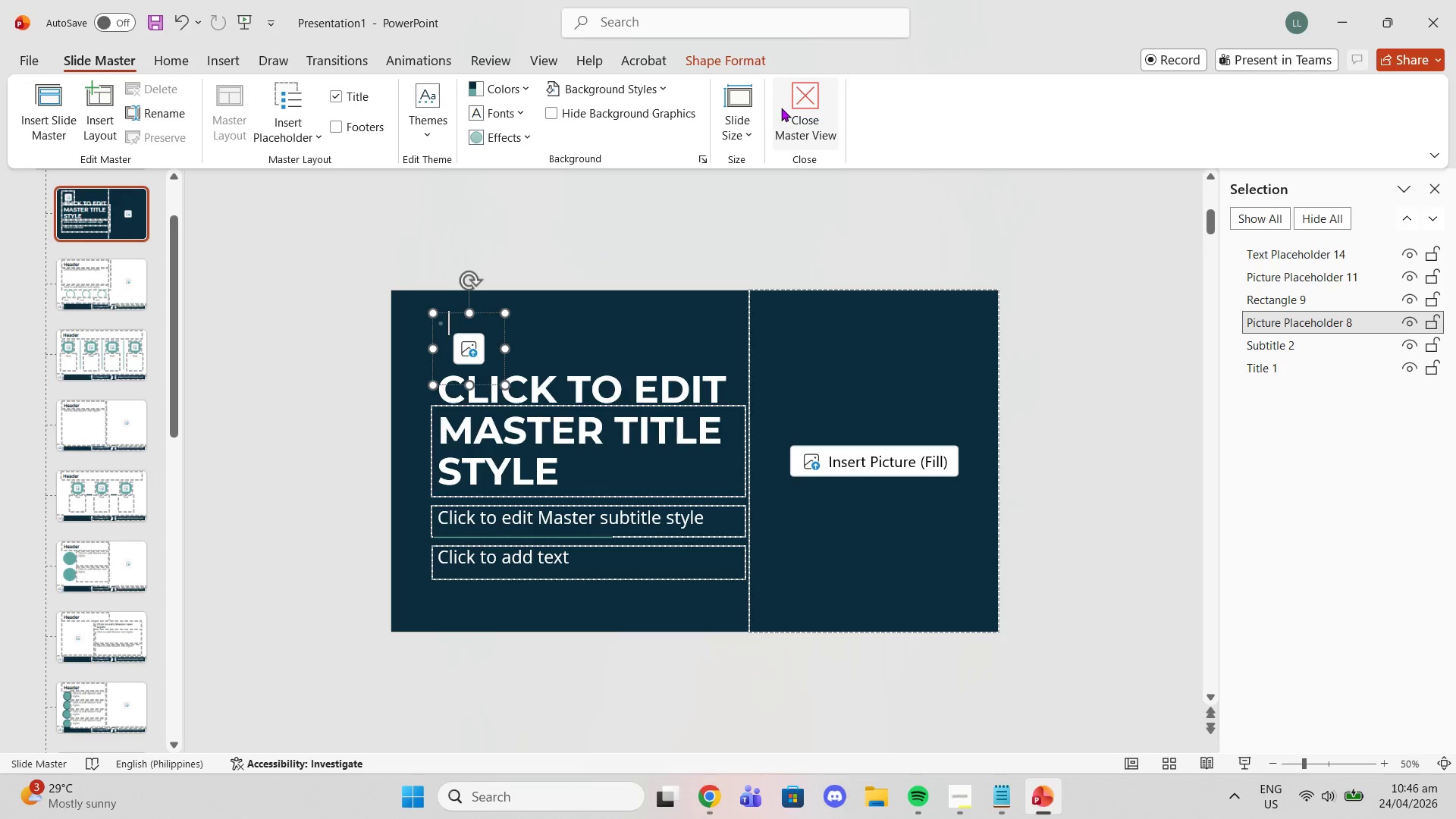 
left_click([794, 105])
 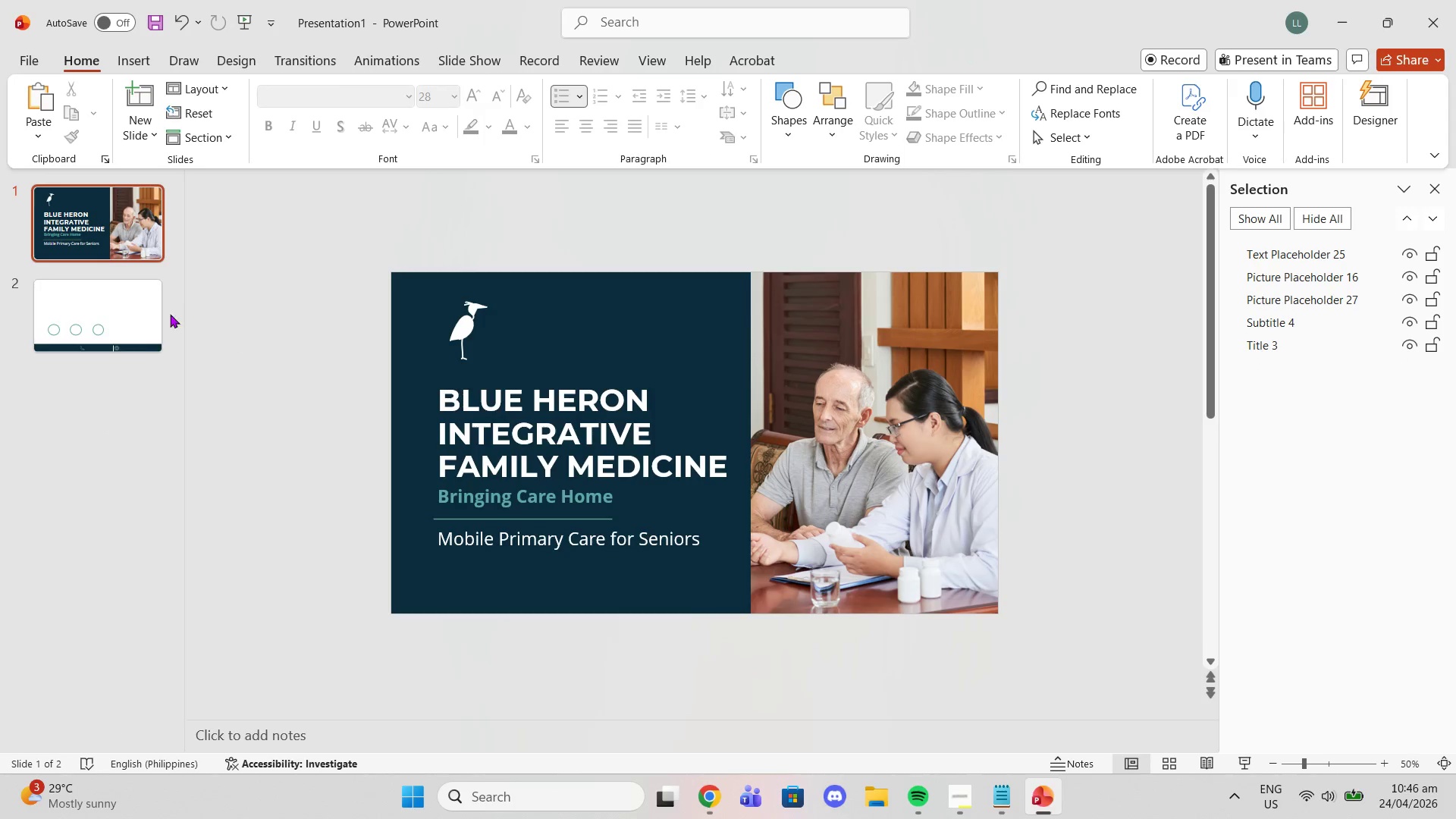 
left_click([149, 306])
 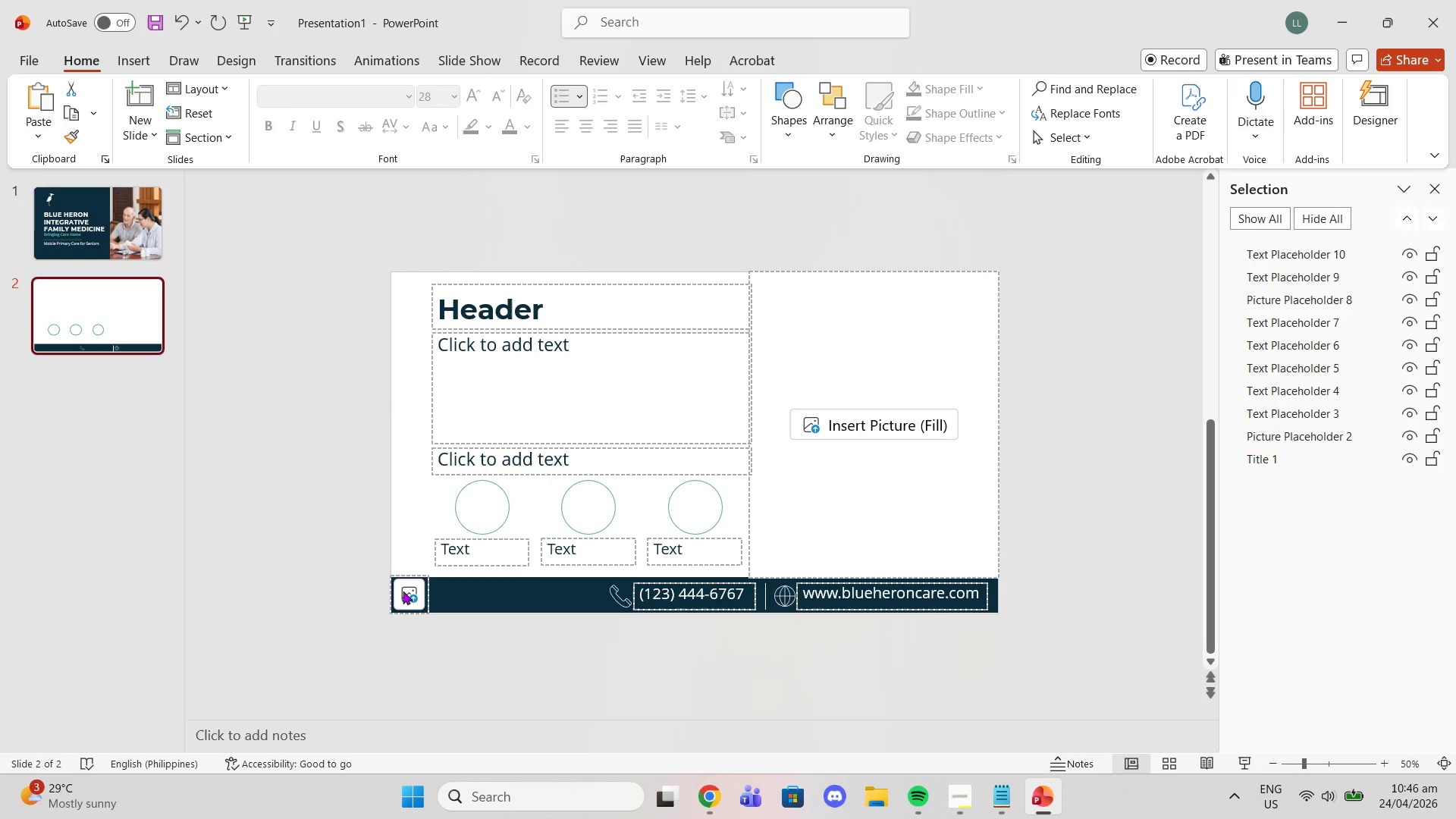 
left_click([403, 591])
 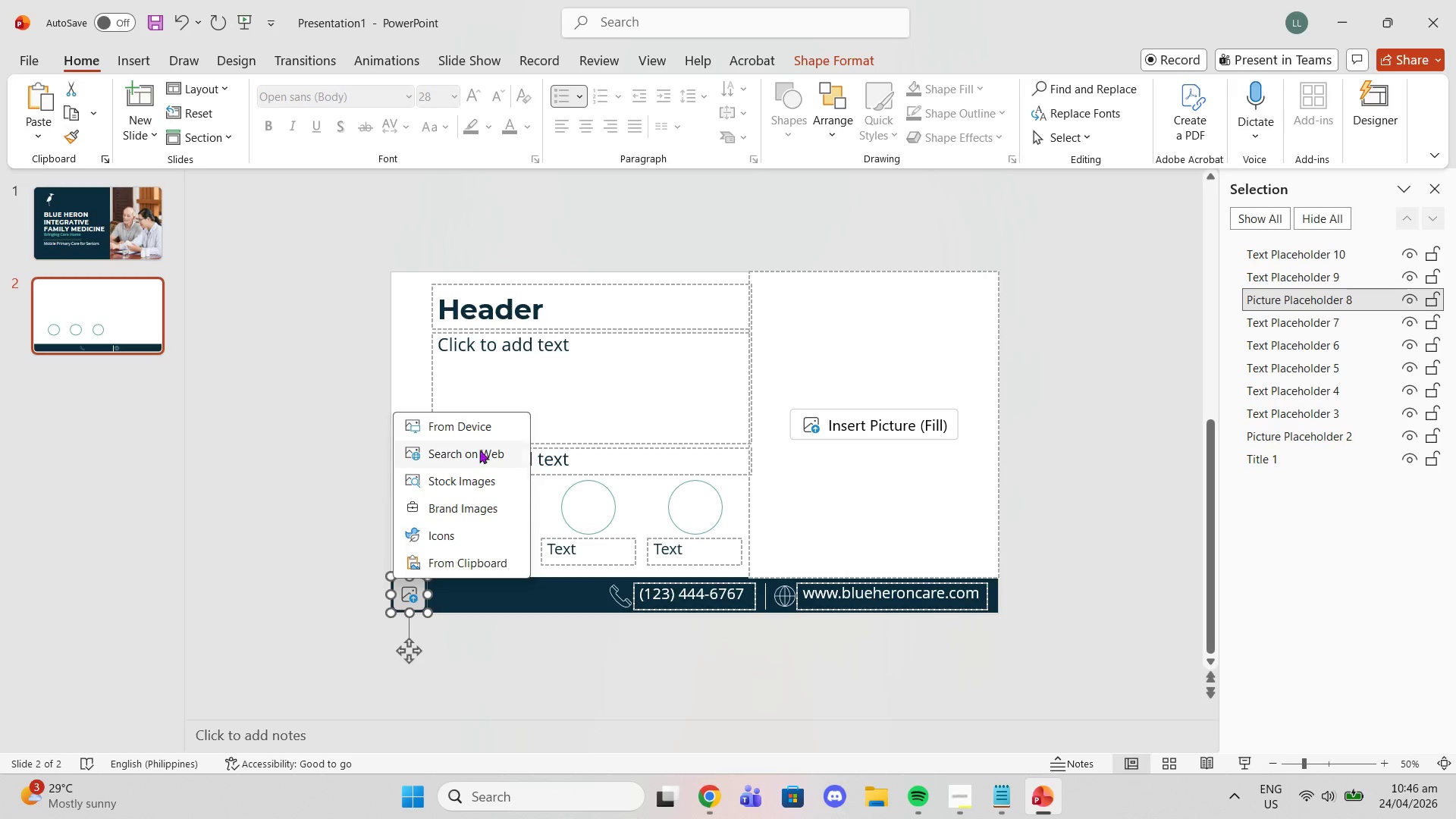 
left_click([460, 435])
 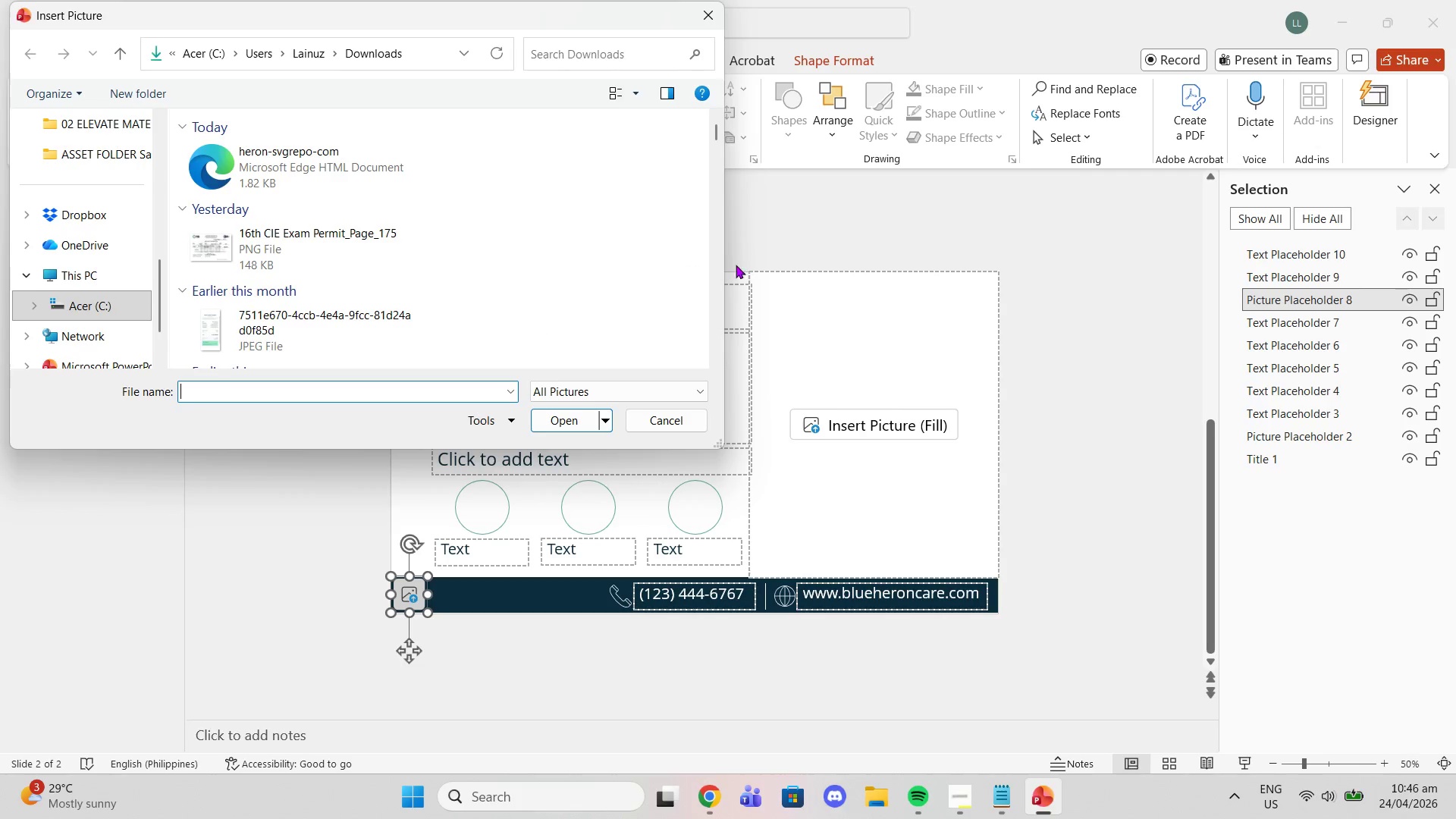 
left_click([840, 230])
 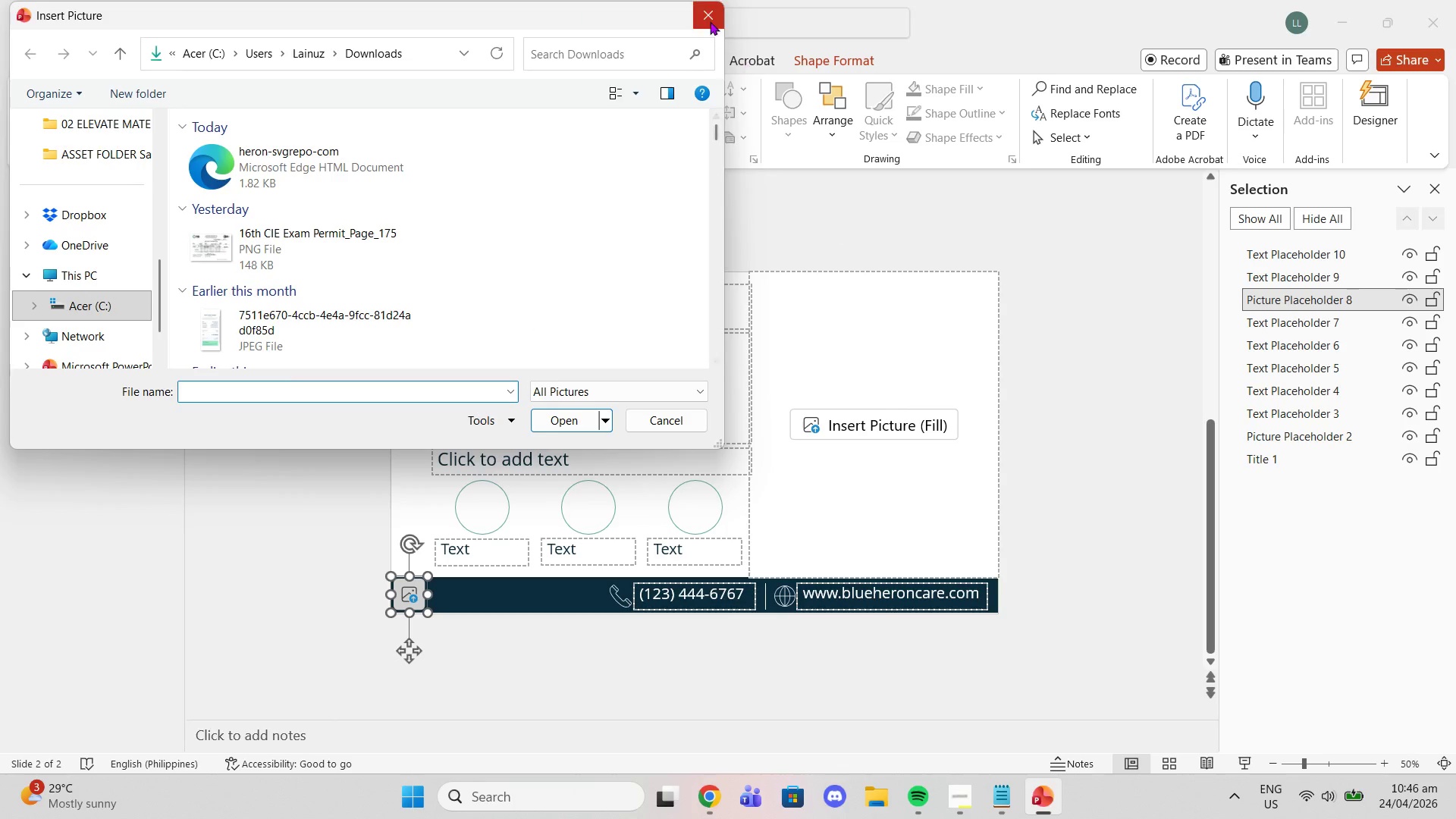 
left_click([709, 20])
 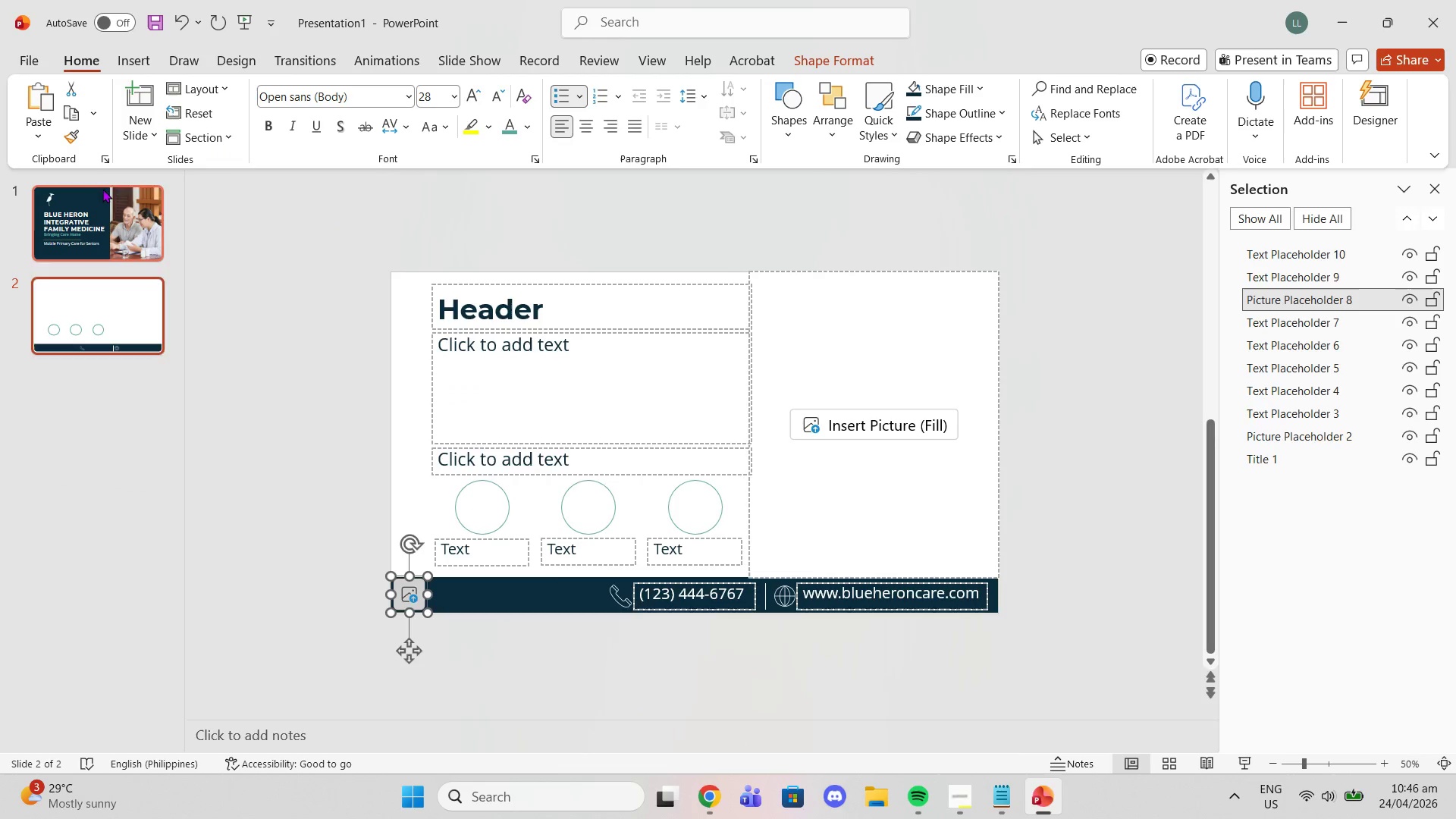 
left_click([102, 189])
 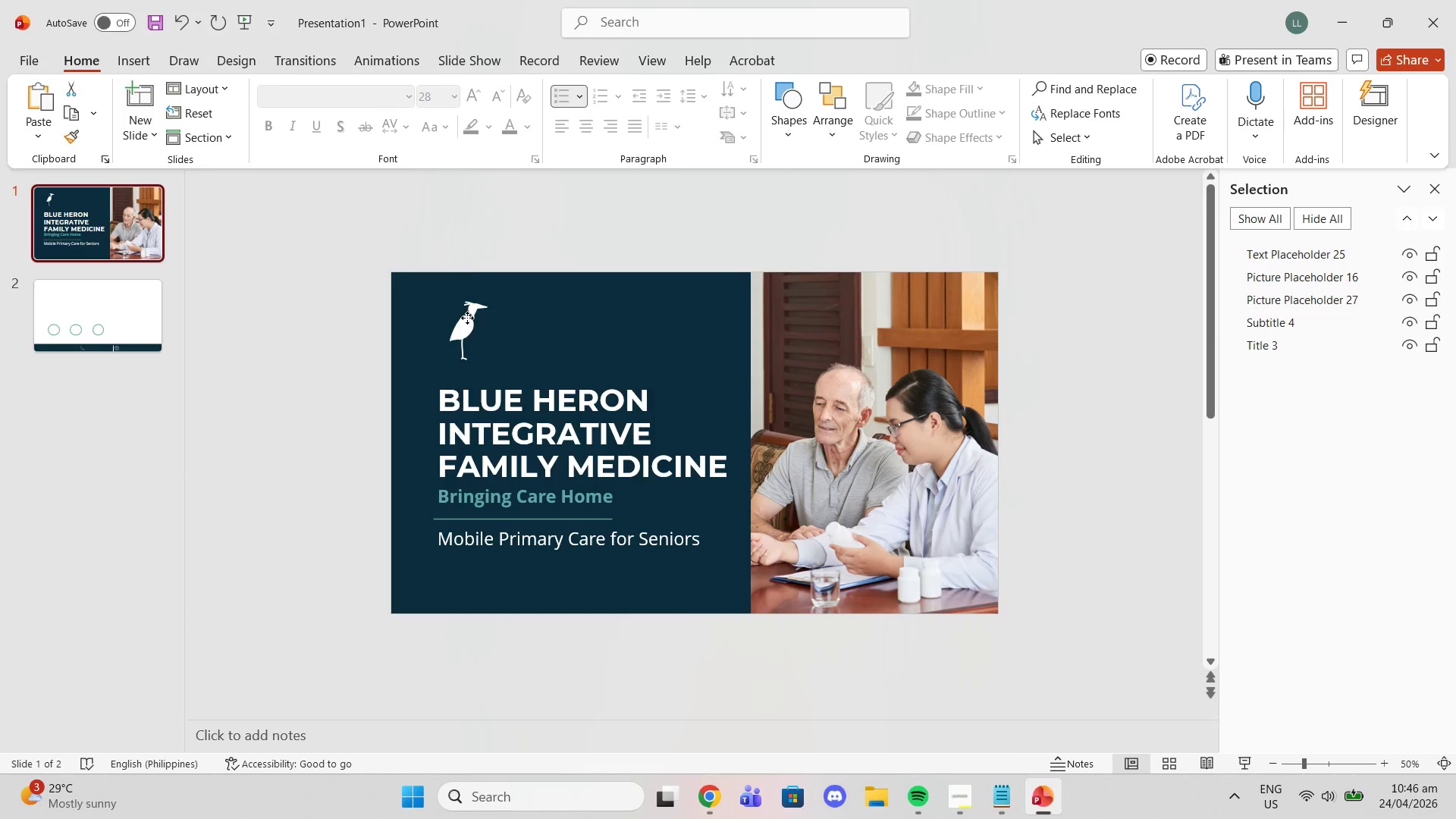 
left_click([467, 318])
 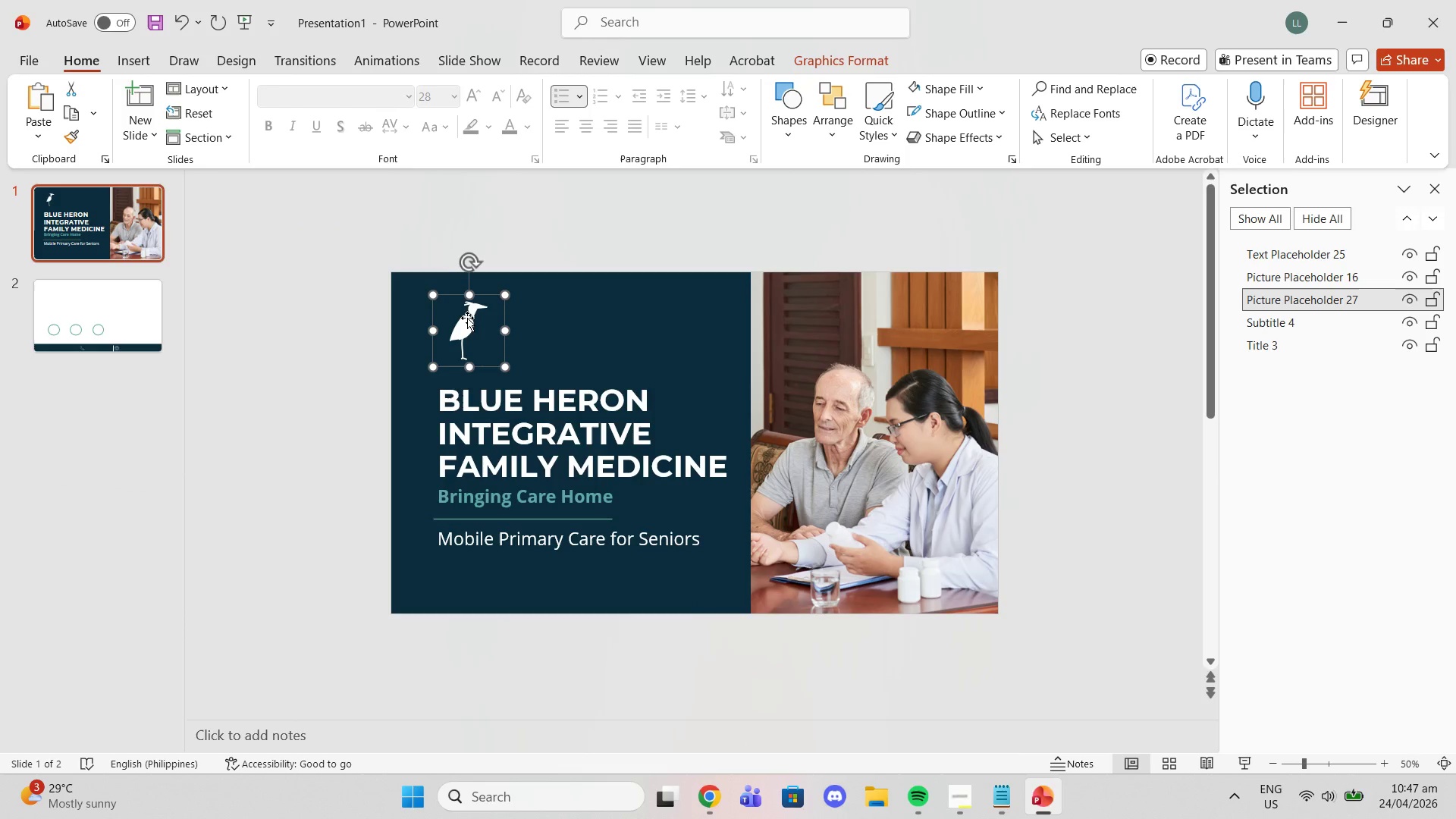 
key(Control+C)
 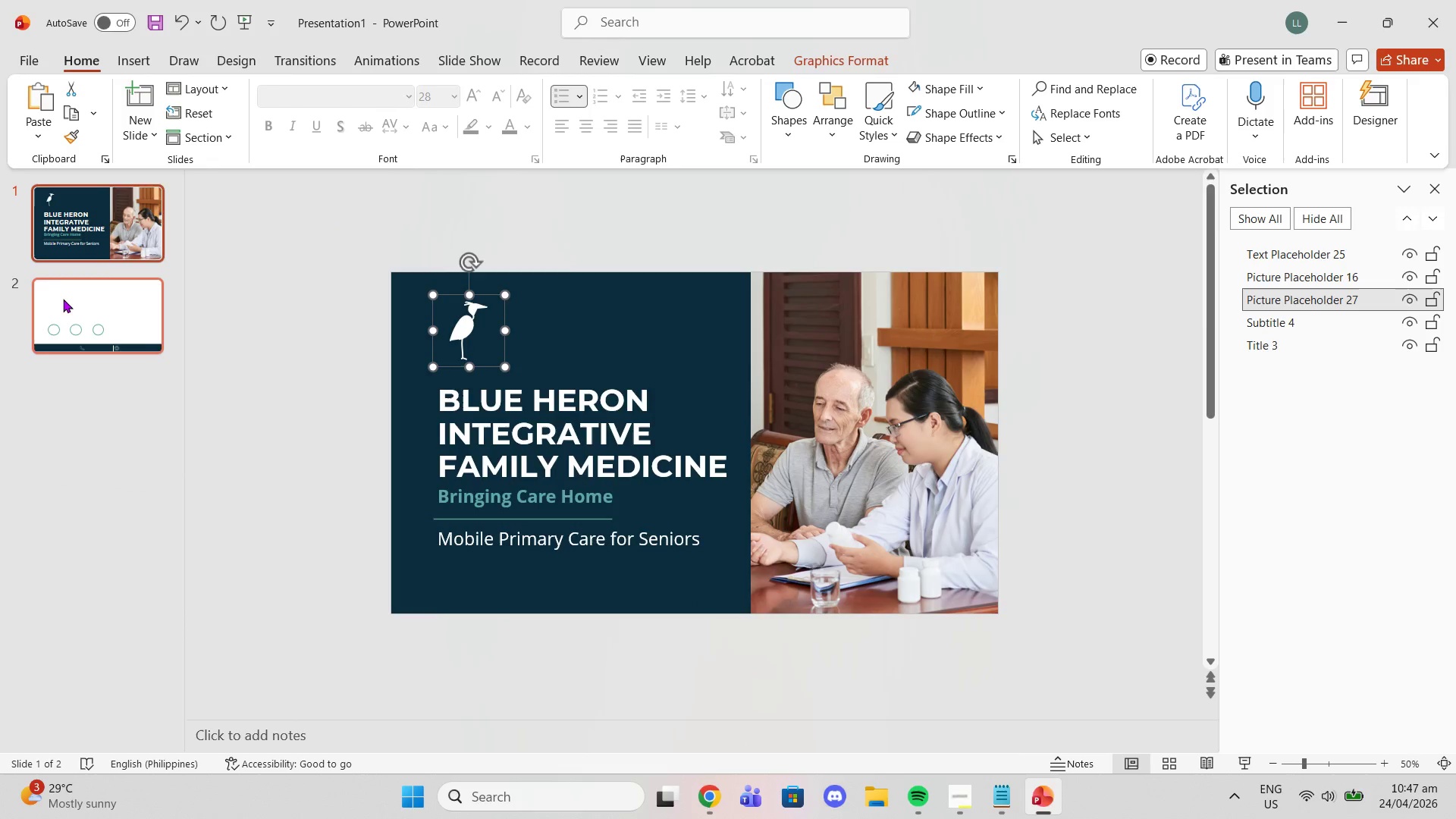 
left_click([64, 300])
 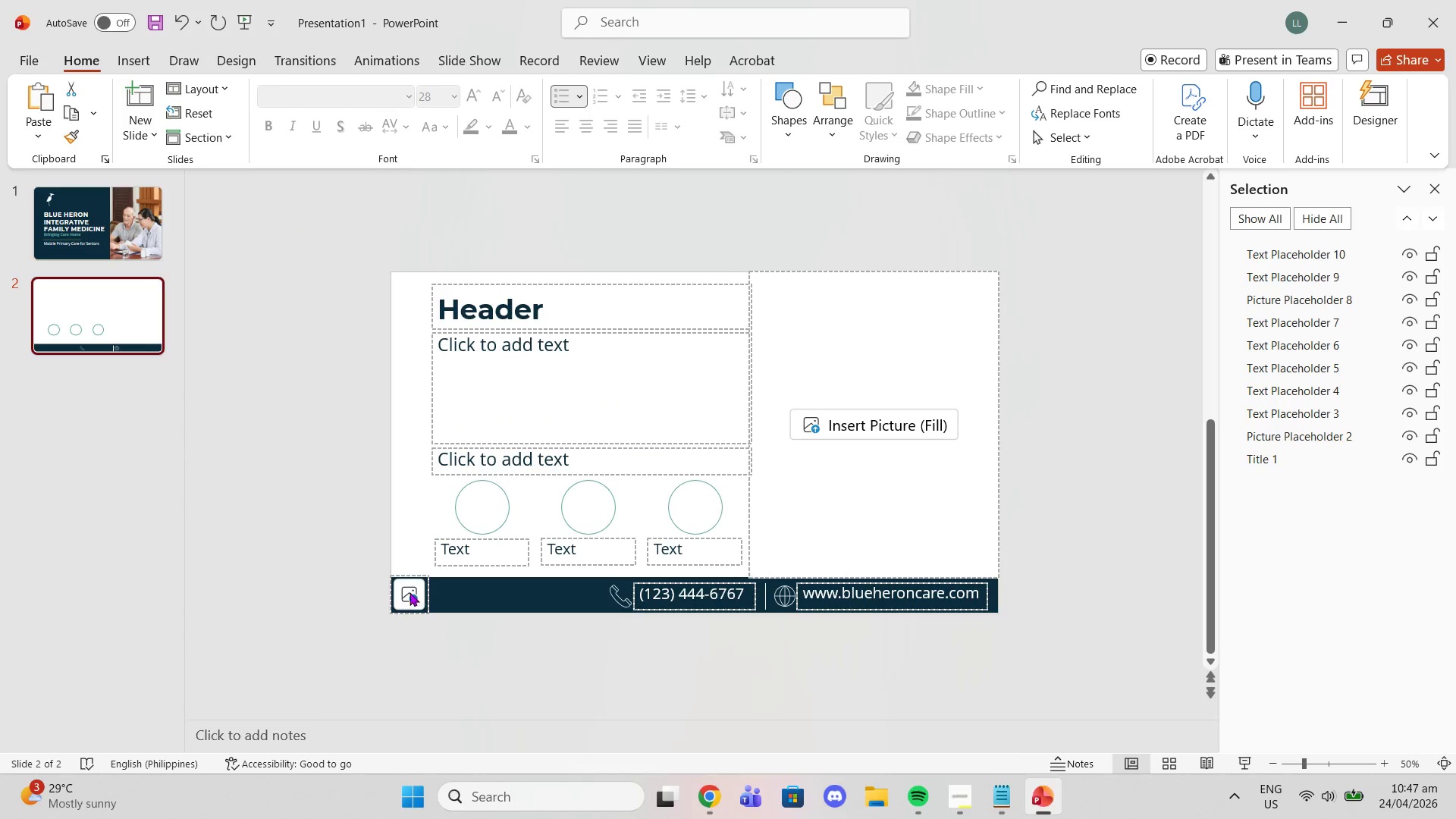 
left_click([409, 592])
 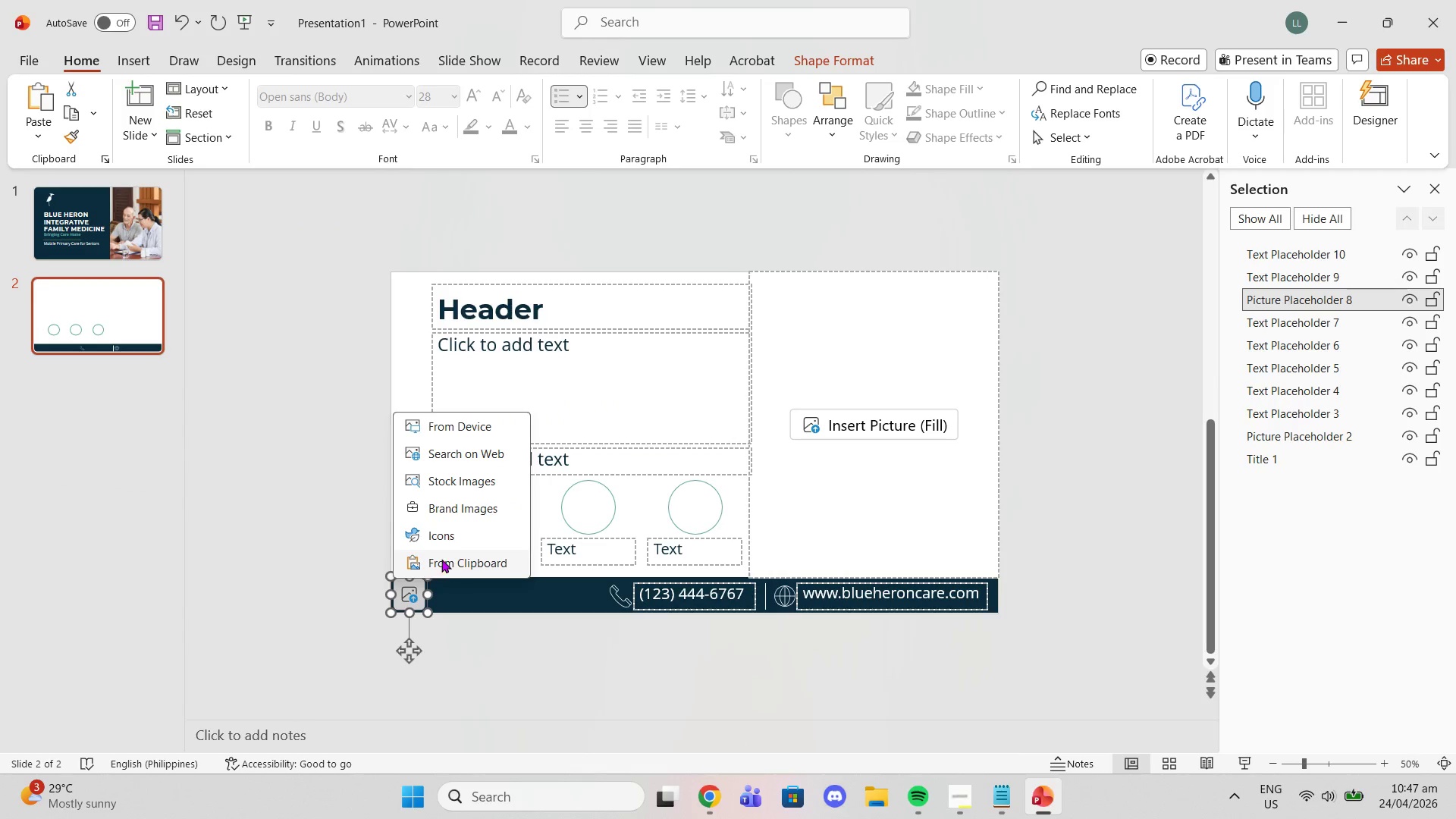 
left_click([441, 555])
 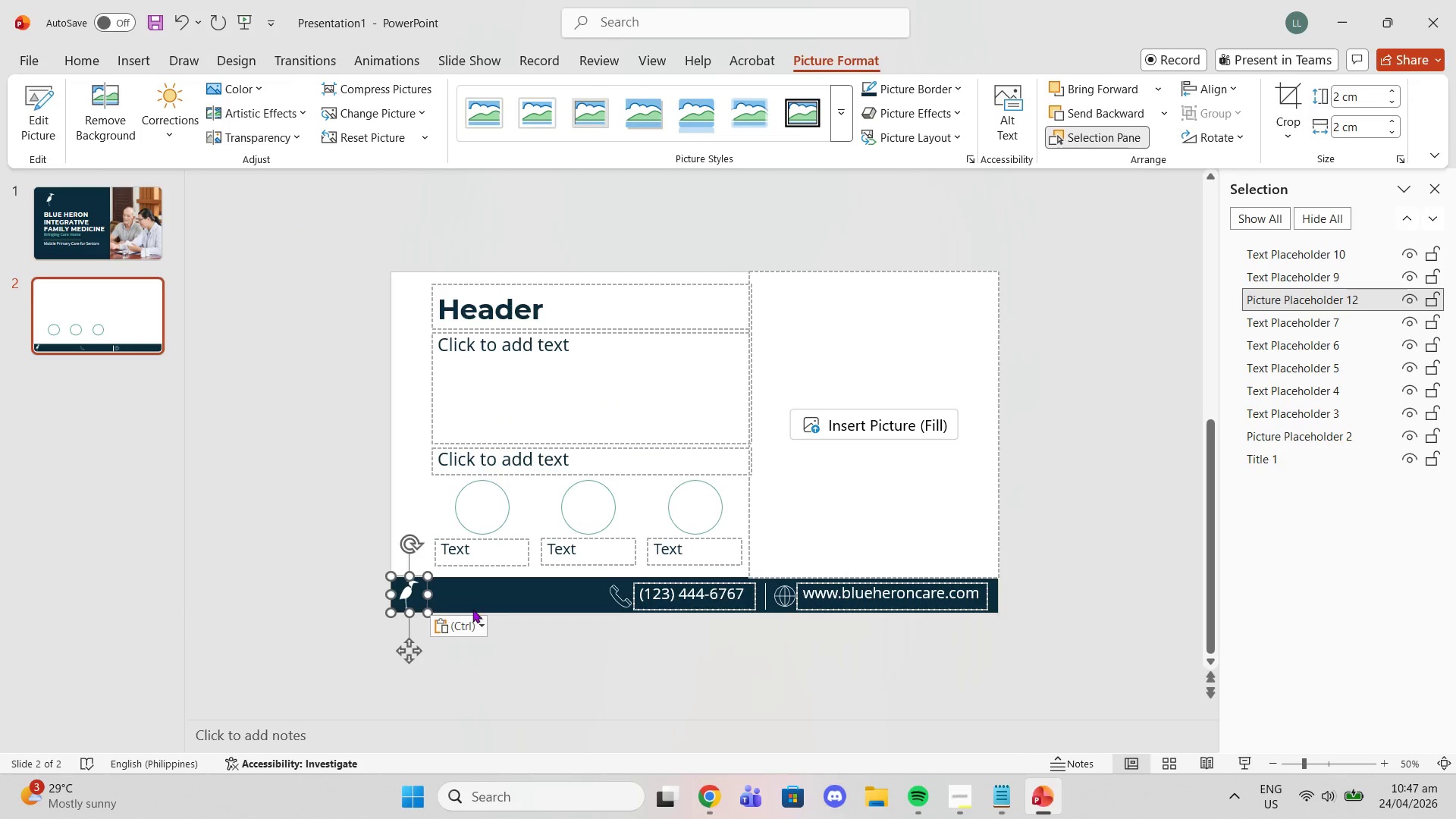 
left_click([526, 691])
 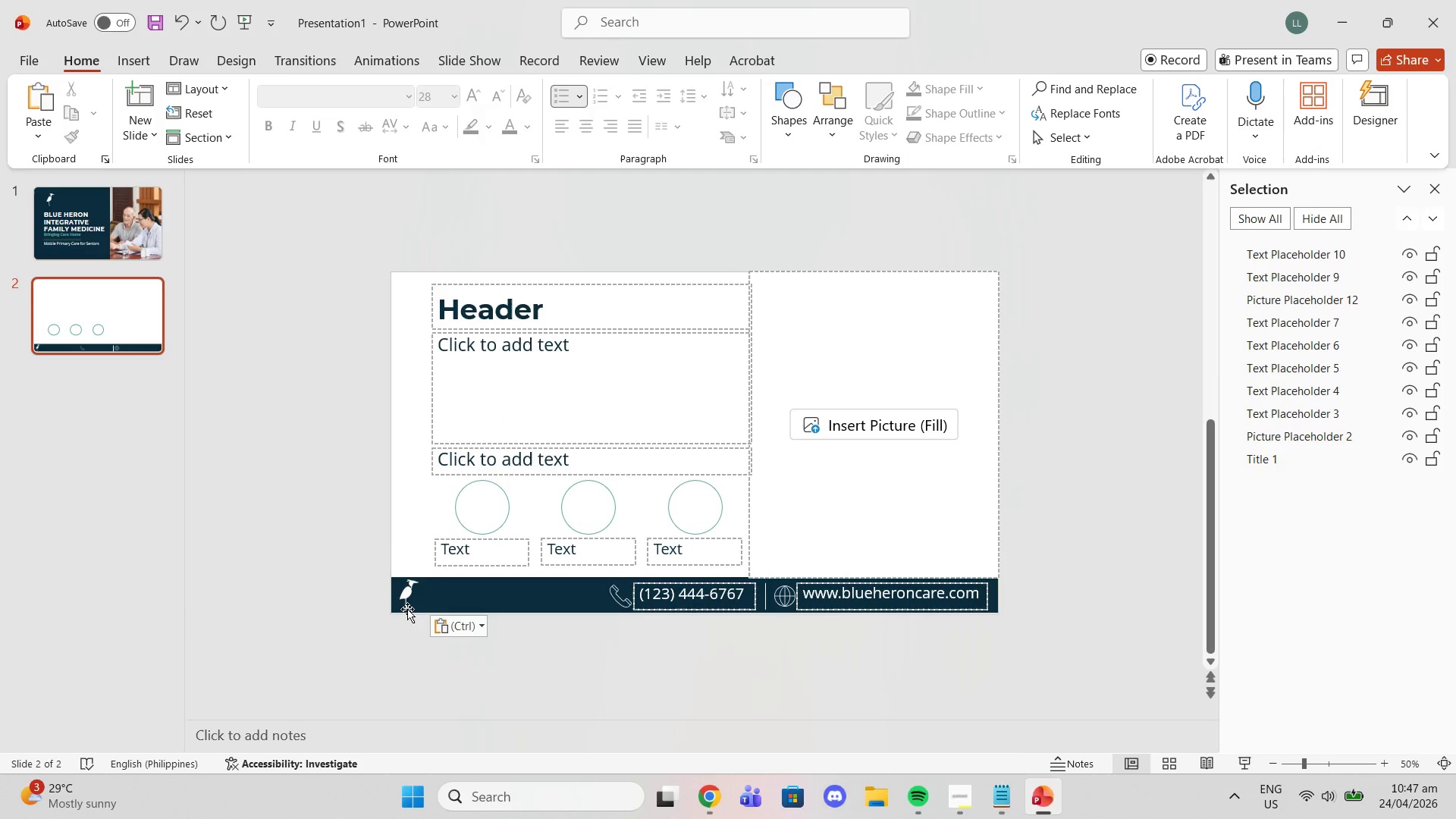 
left_click([406, 601])
 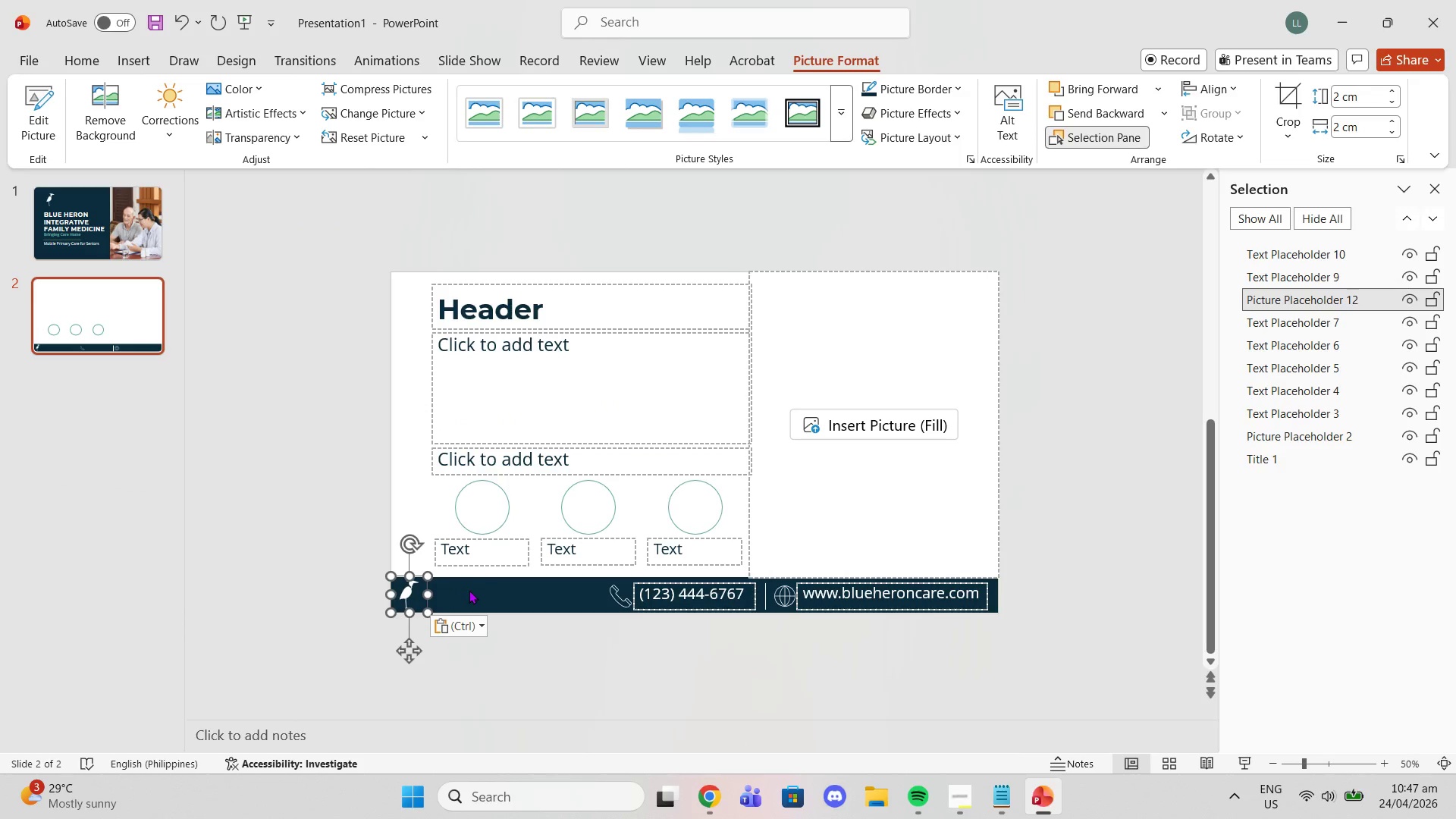 
left_click([469, 590])
 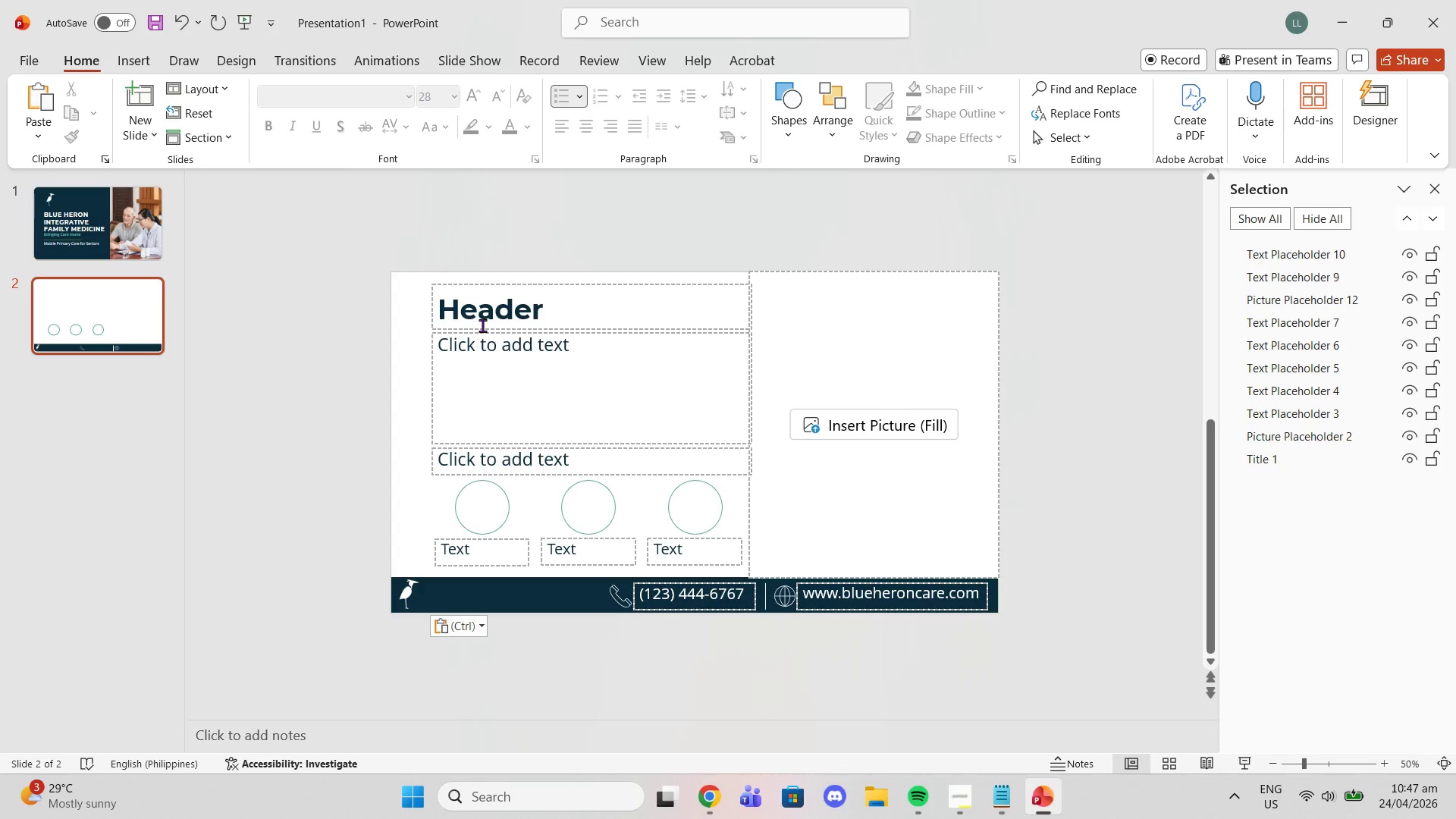 
left_click([483, 325])
 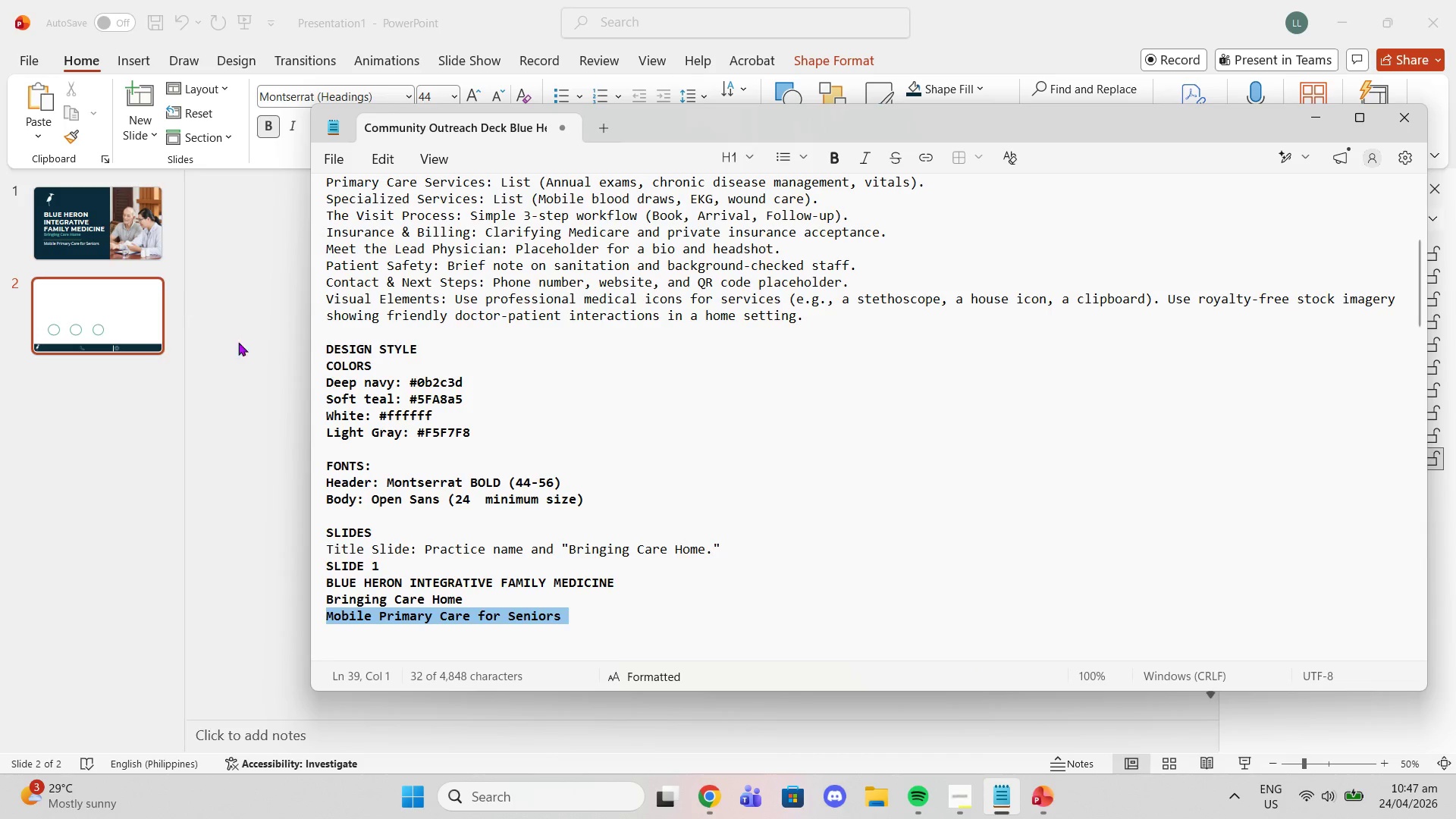 
scroll: coordinate [425, 565], scroll_direction: down, amount: 3.0
 